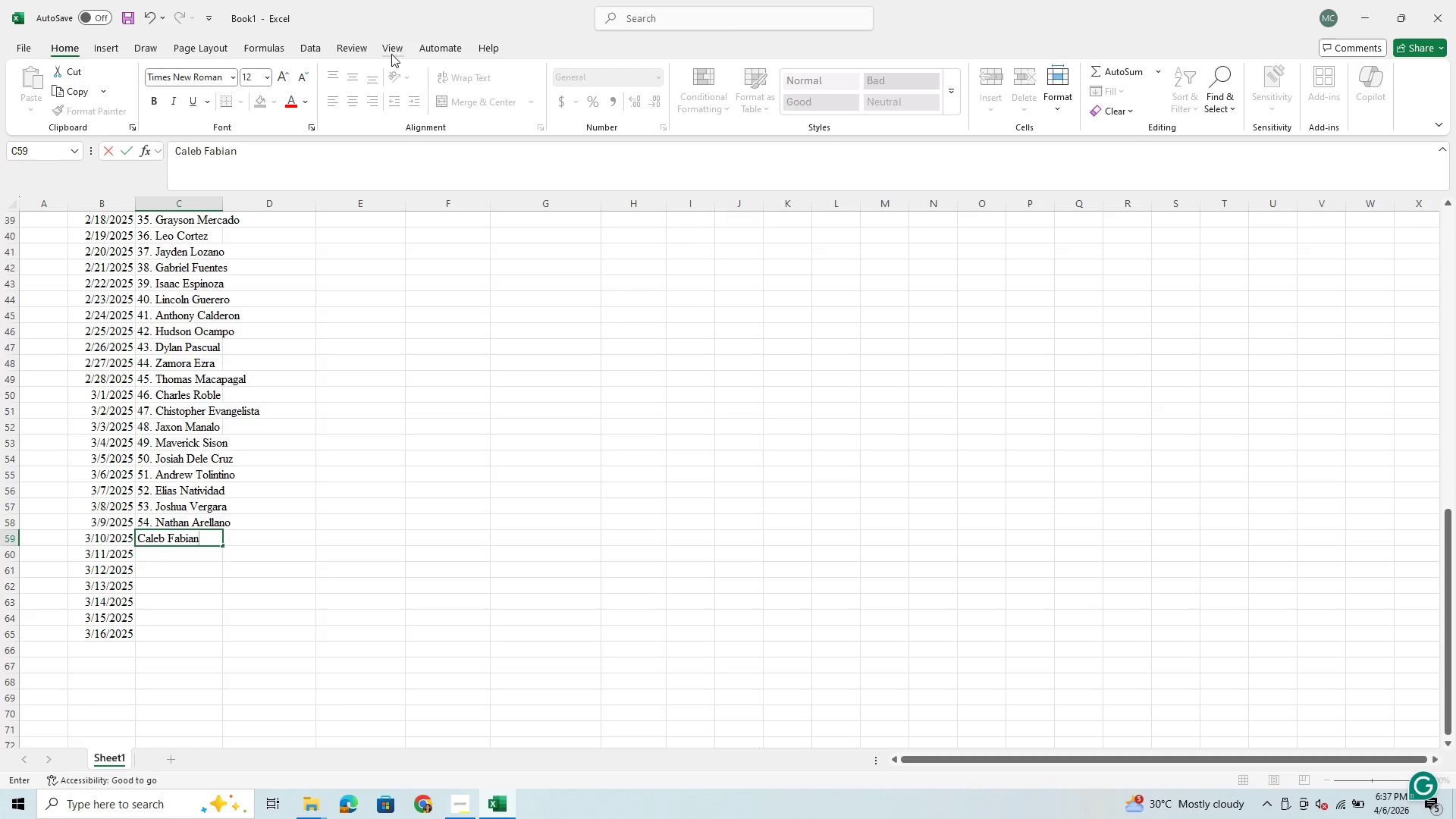 
key(Enter)
 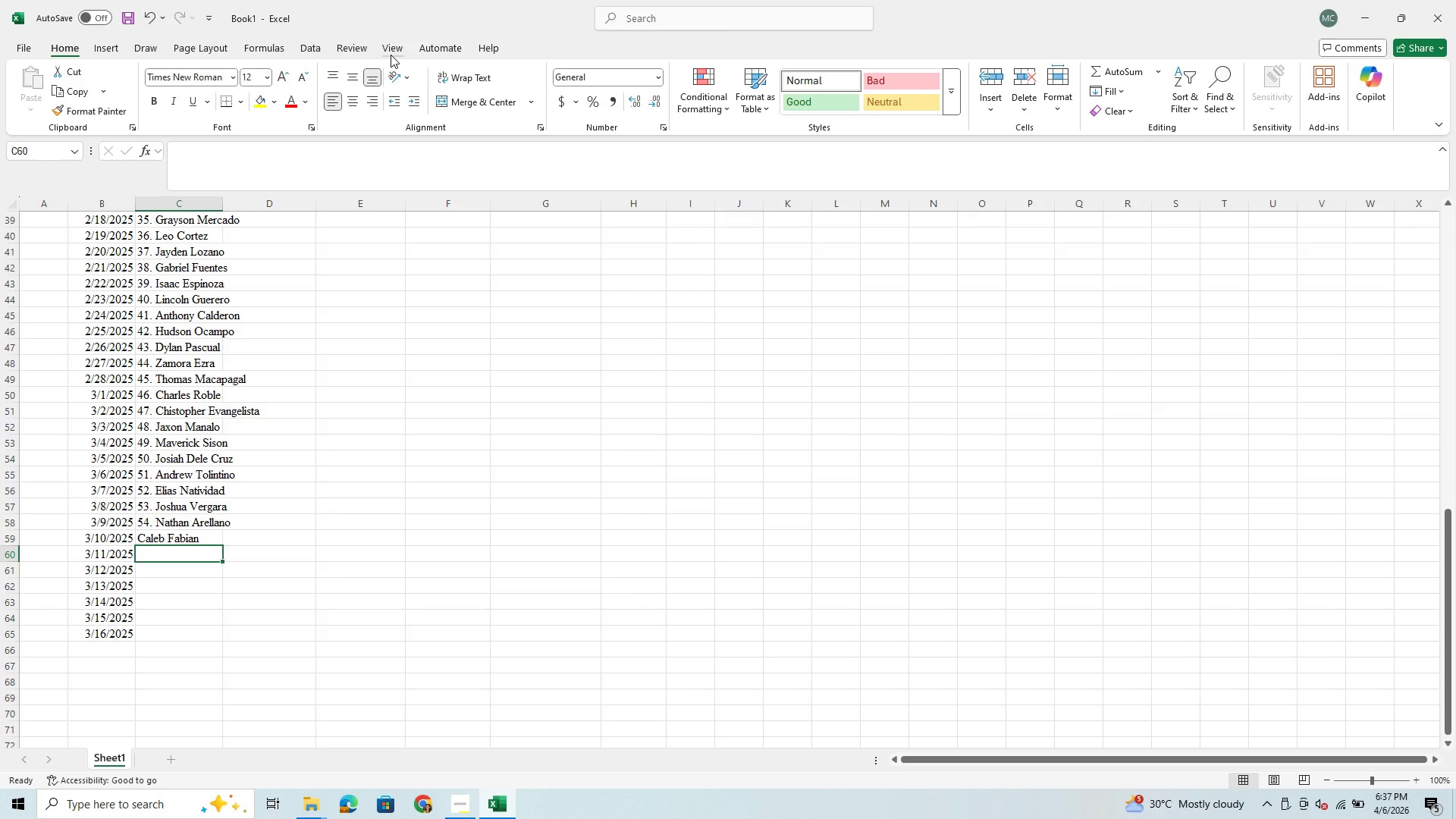 
key(ArrowUp)
 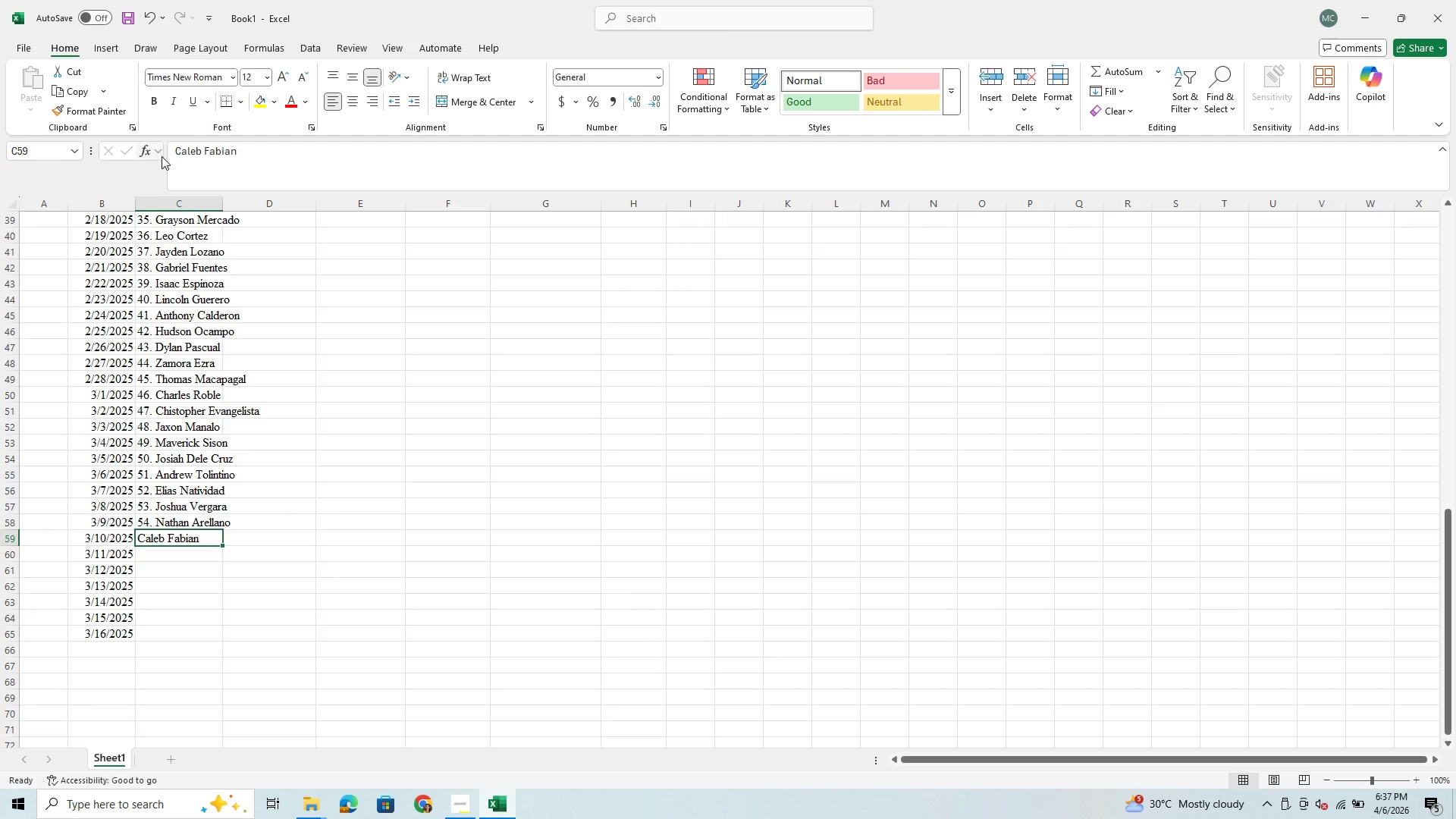 
left_click([176, 148])
 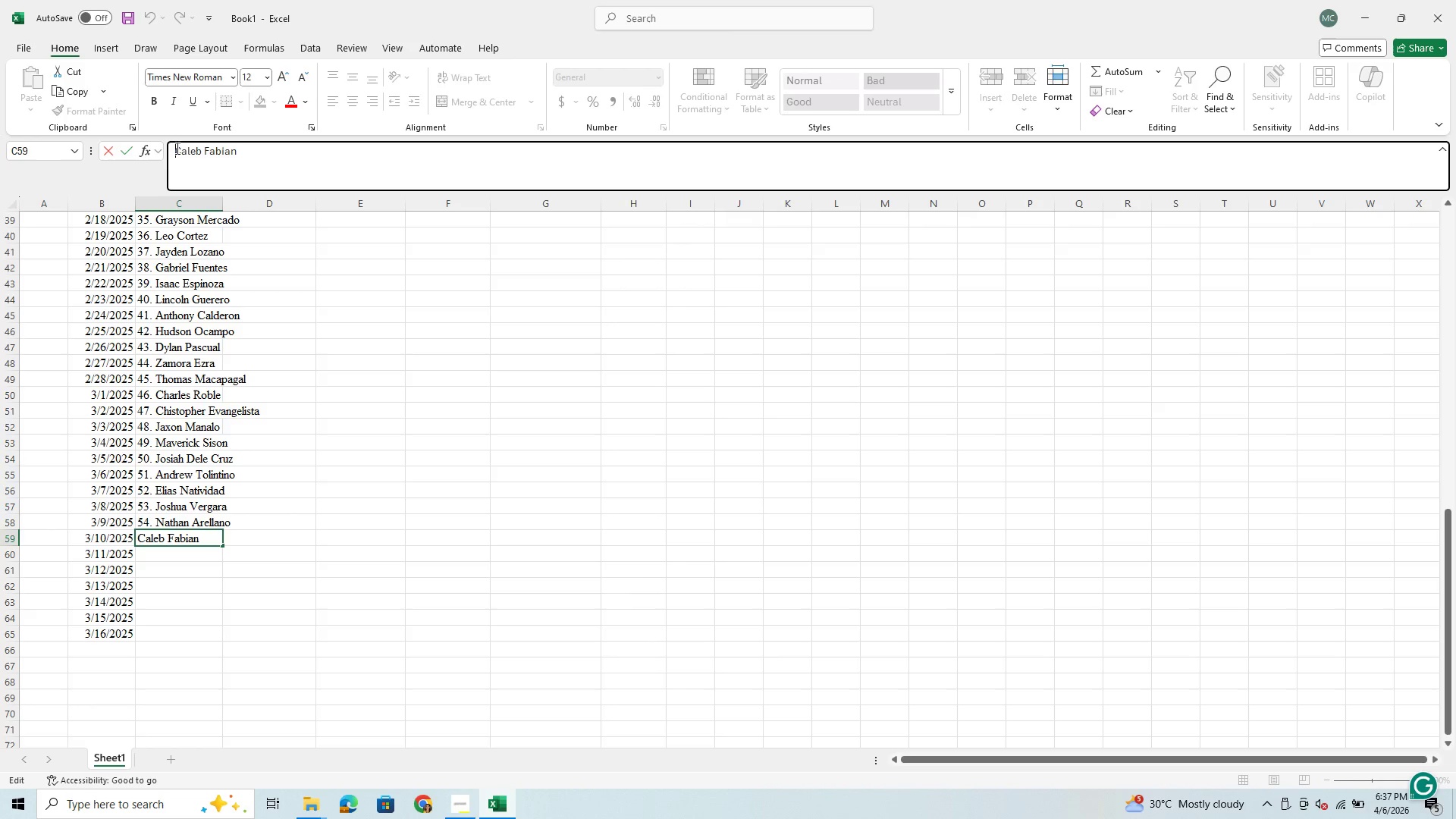 
type(55. )
 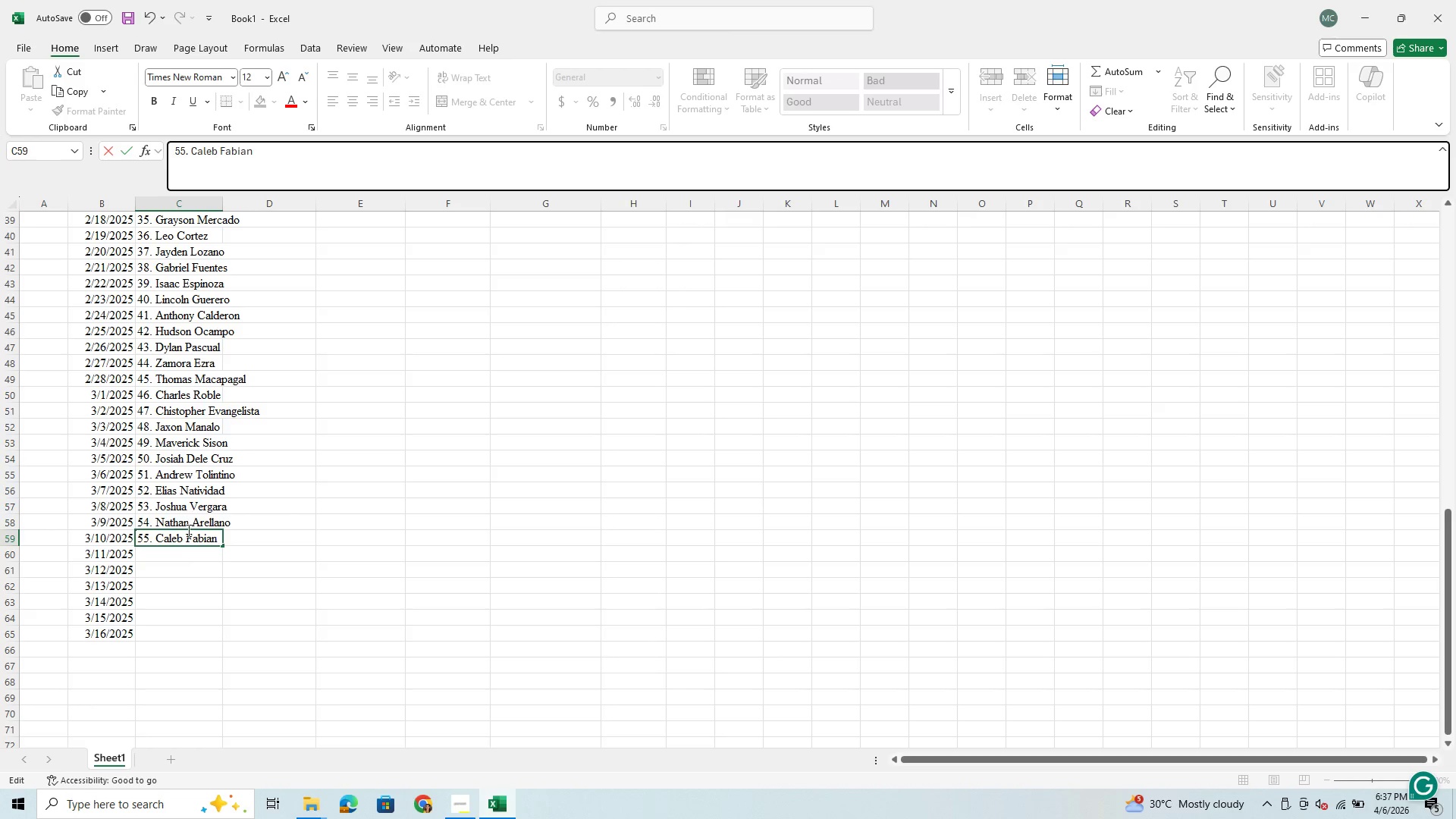 
left_click([177, 557])
 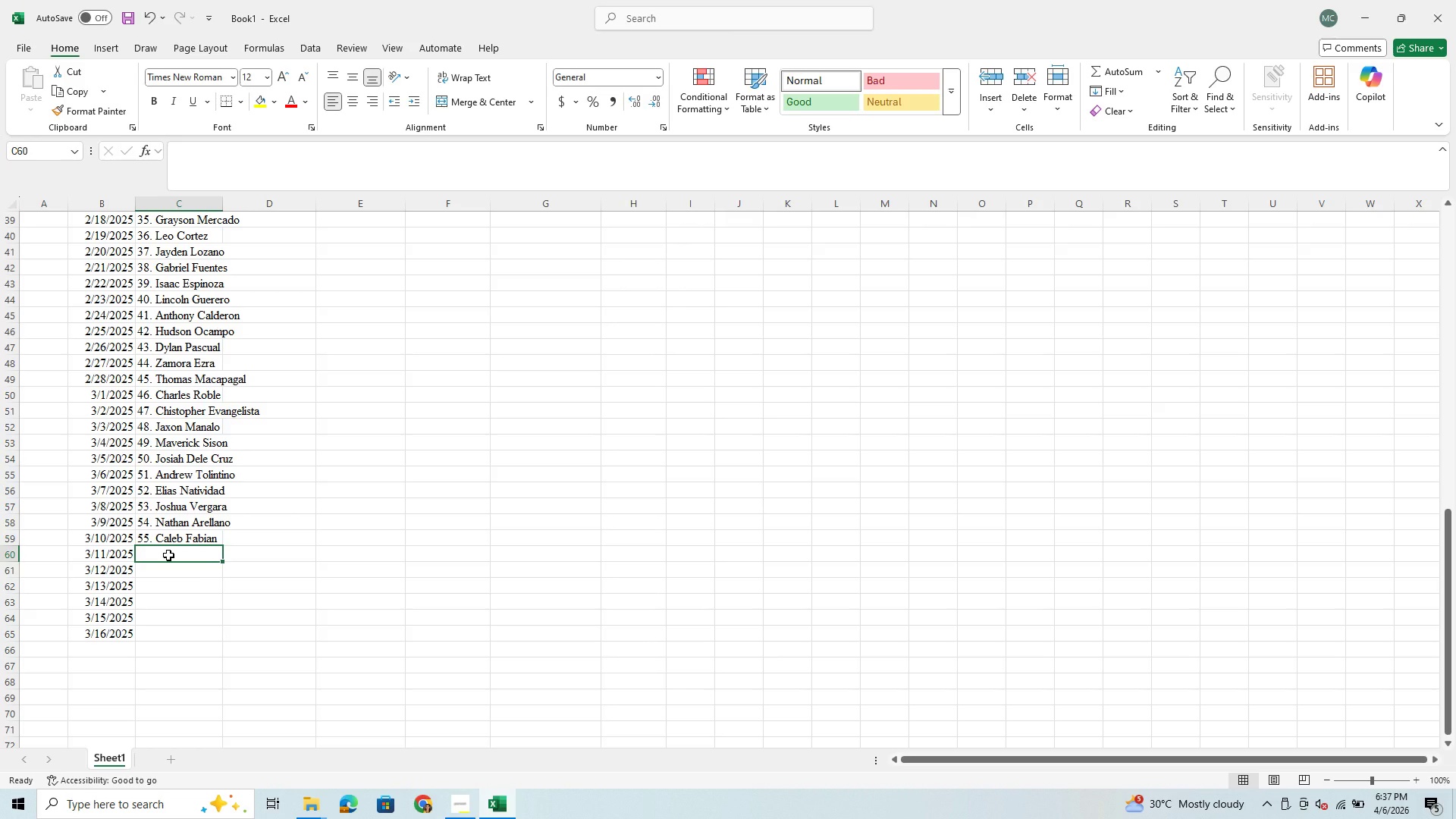 
type(56. Ryan Galang)
 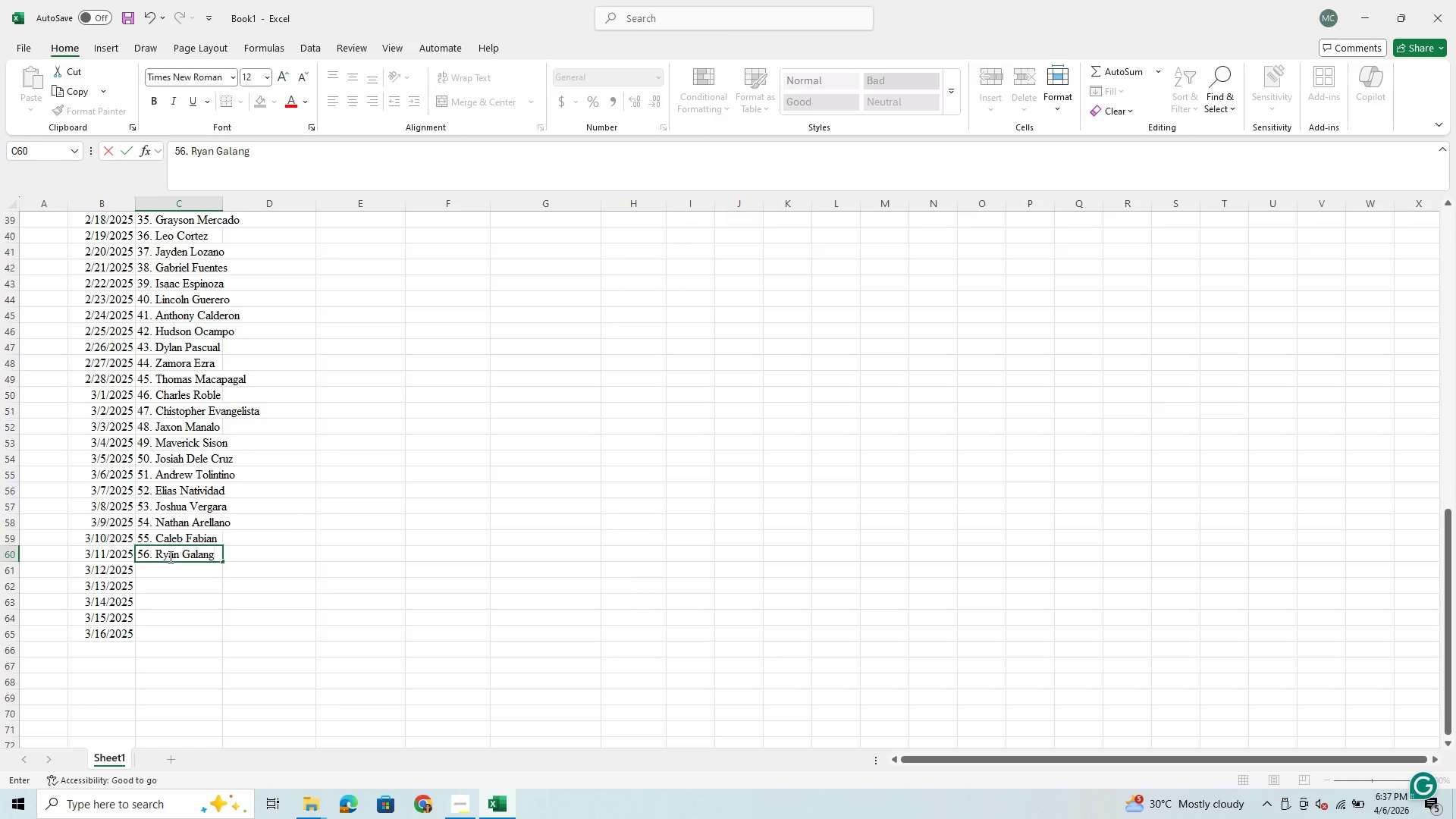 
key(Enter)
 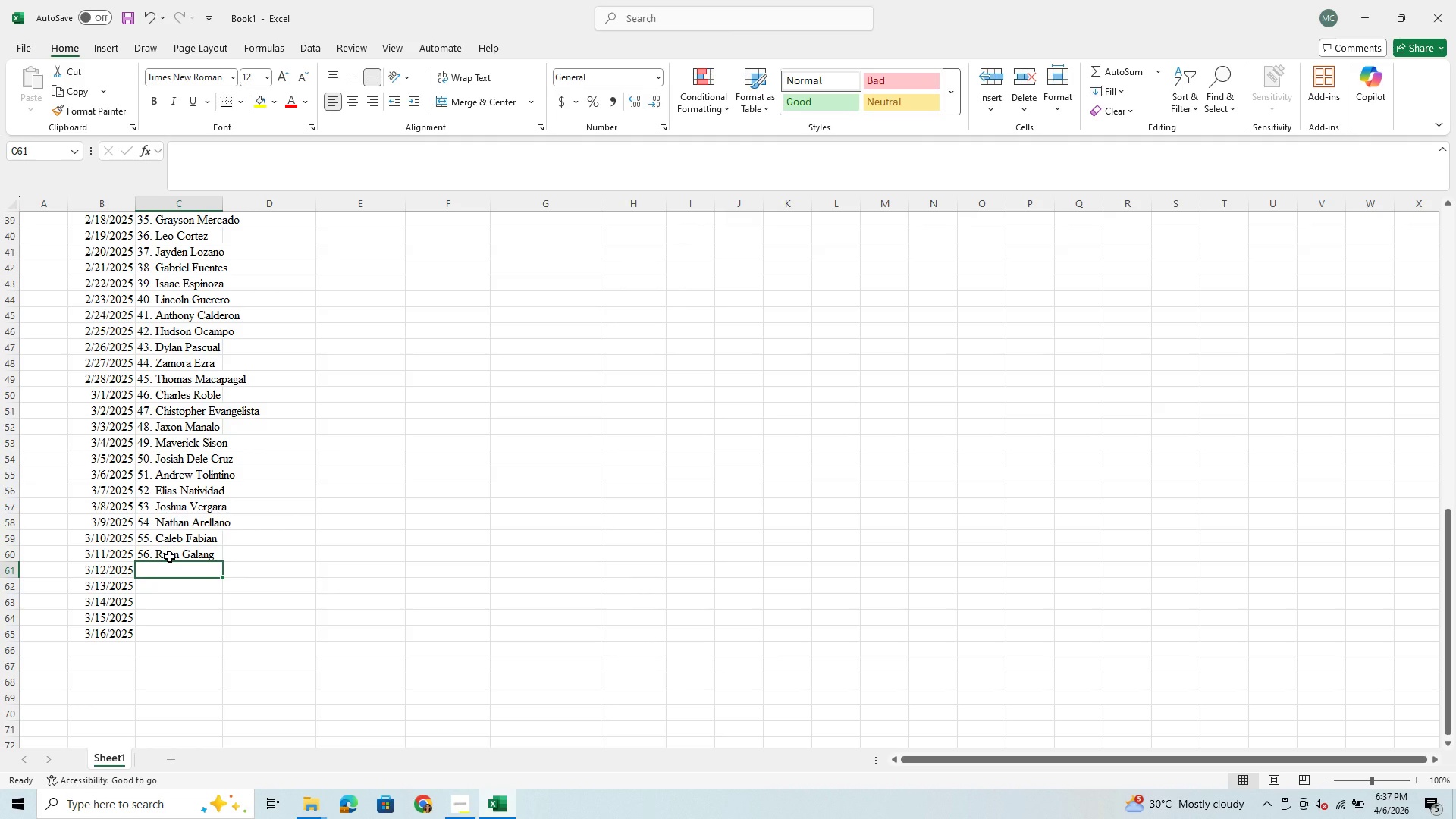 
type(57. Adrian Jac)
 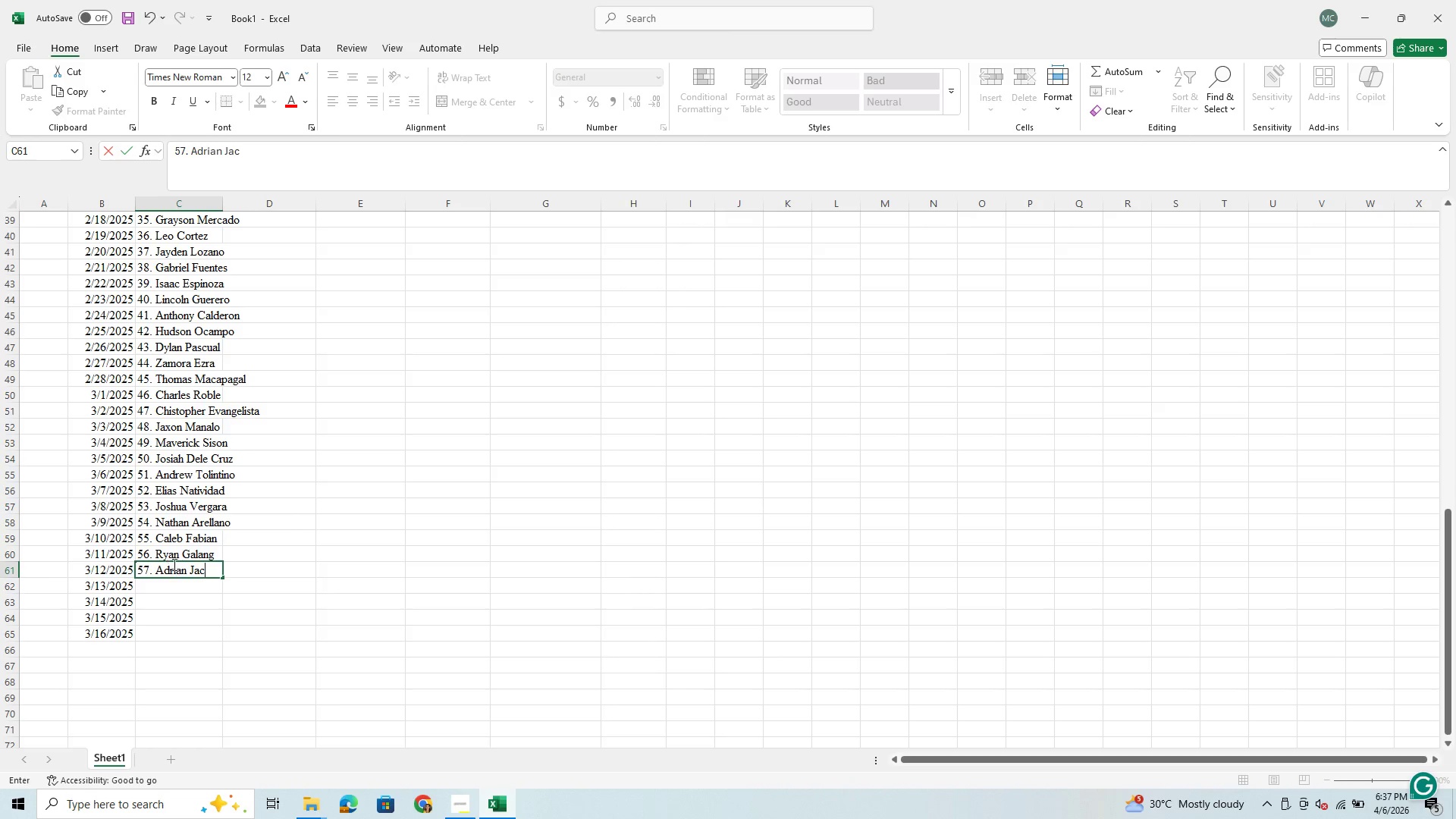 
type(into )
 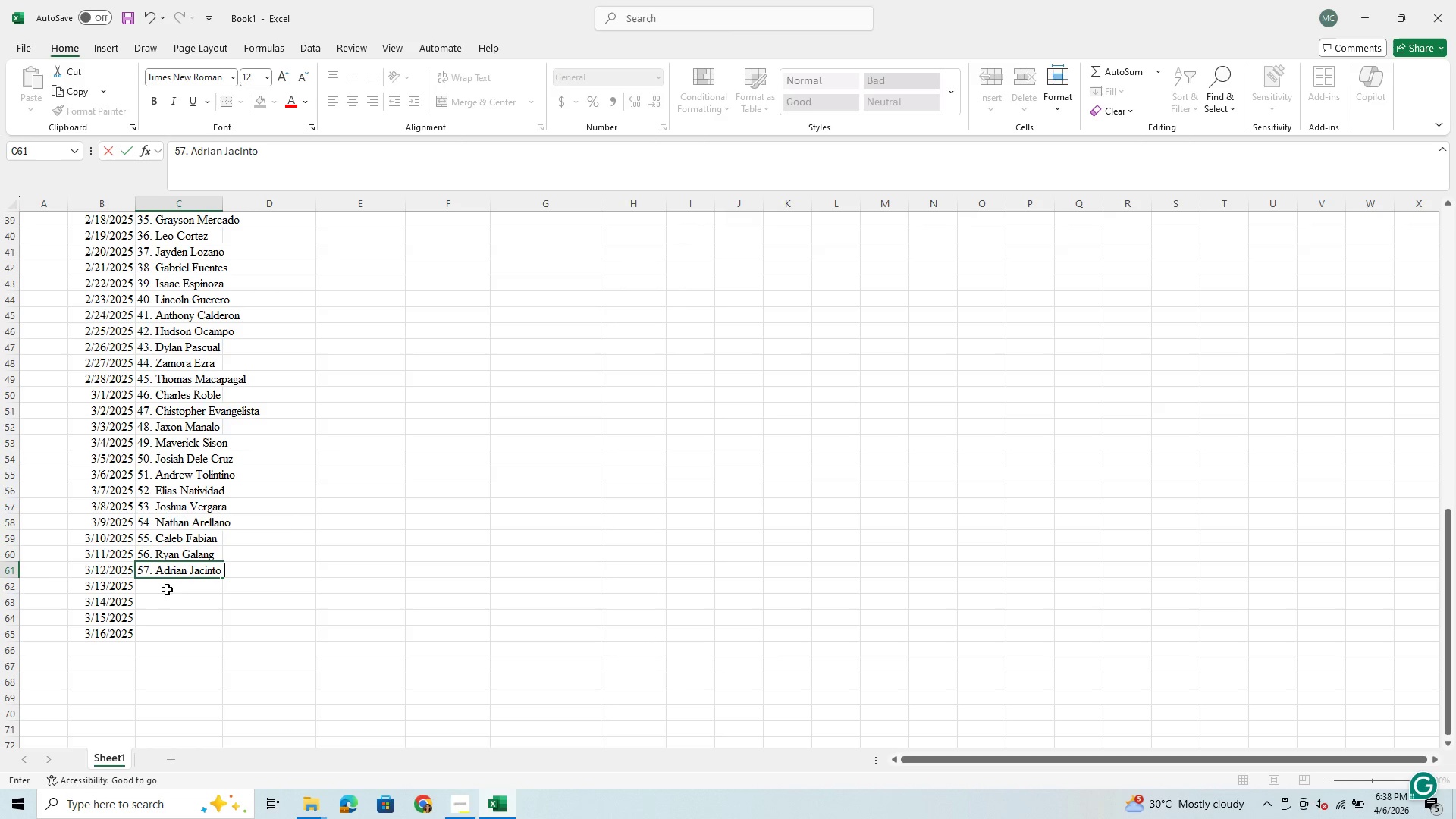 
wait(6.47)
 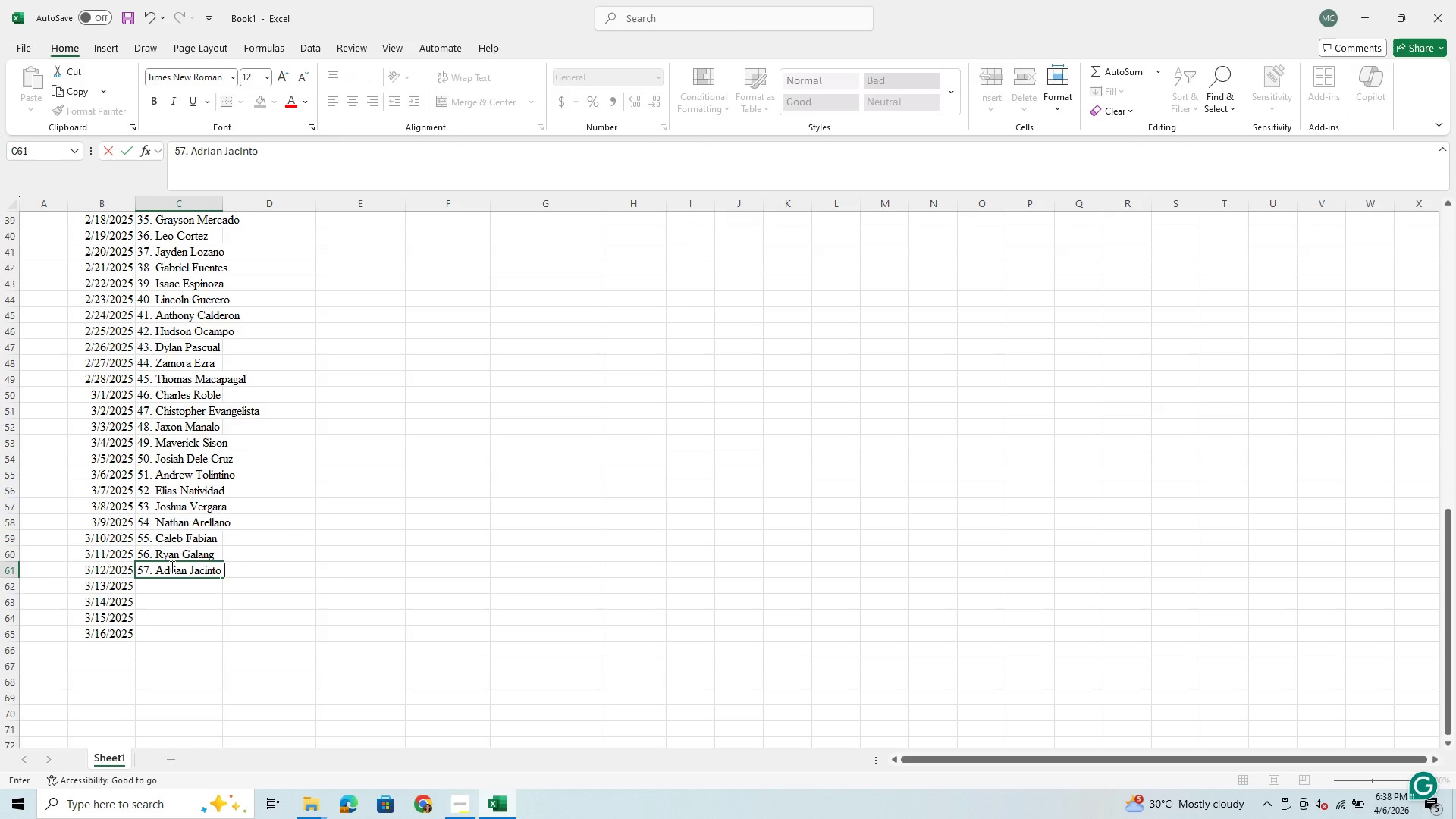 
left_click([167, 589])
 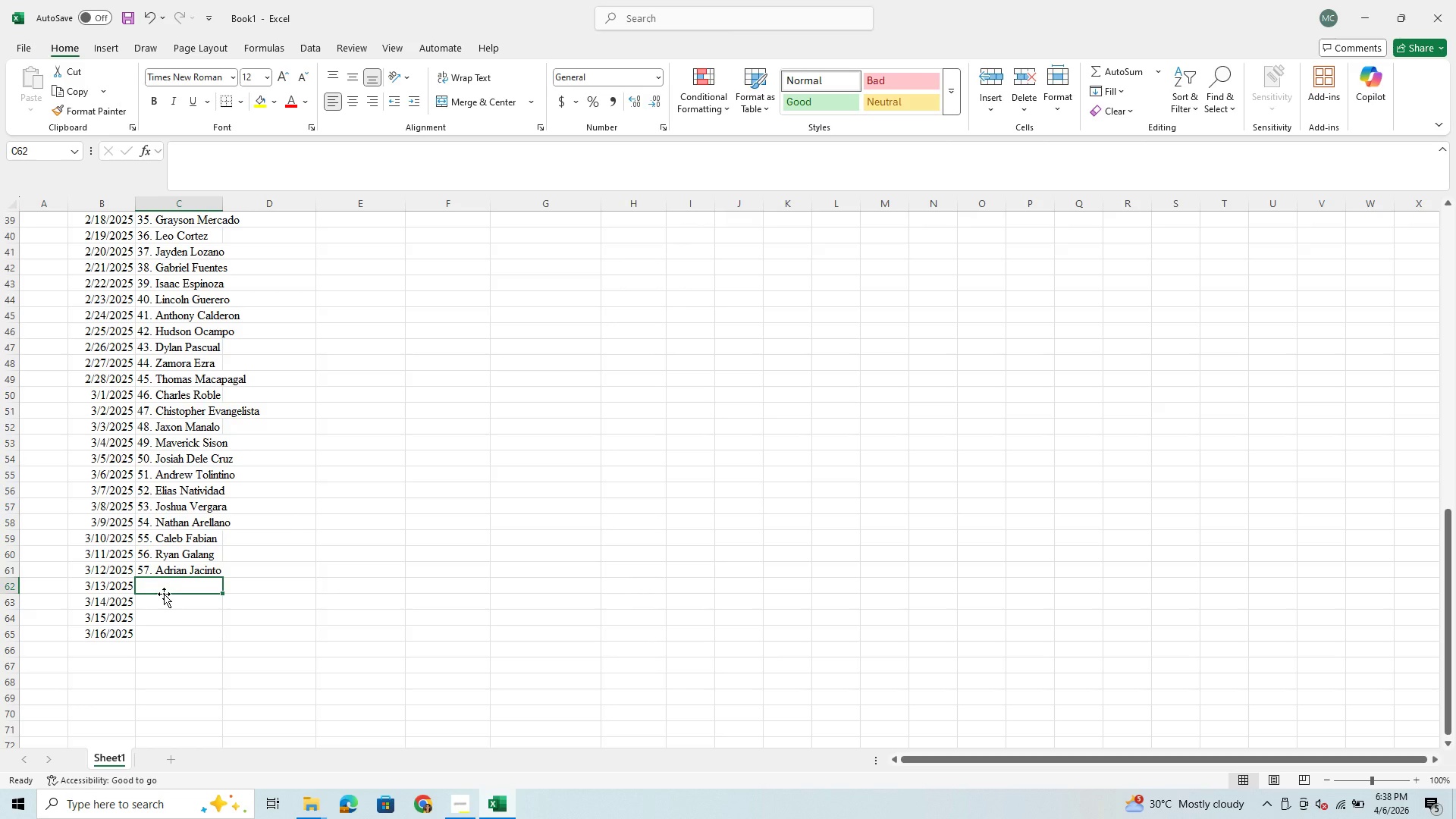 
wait(11.36)
 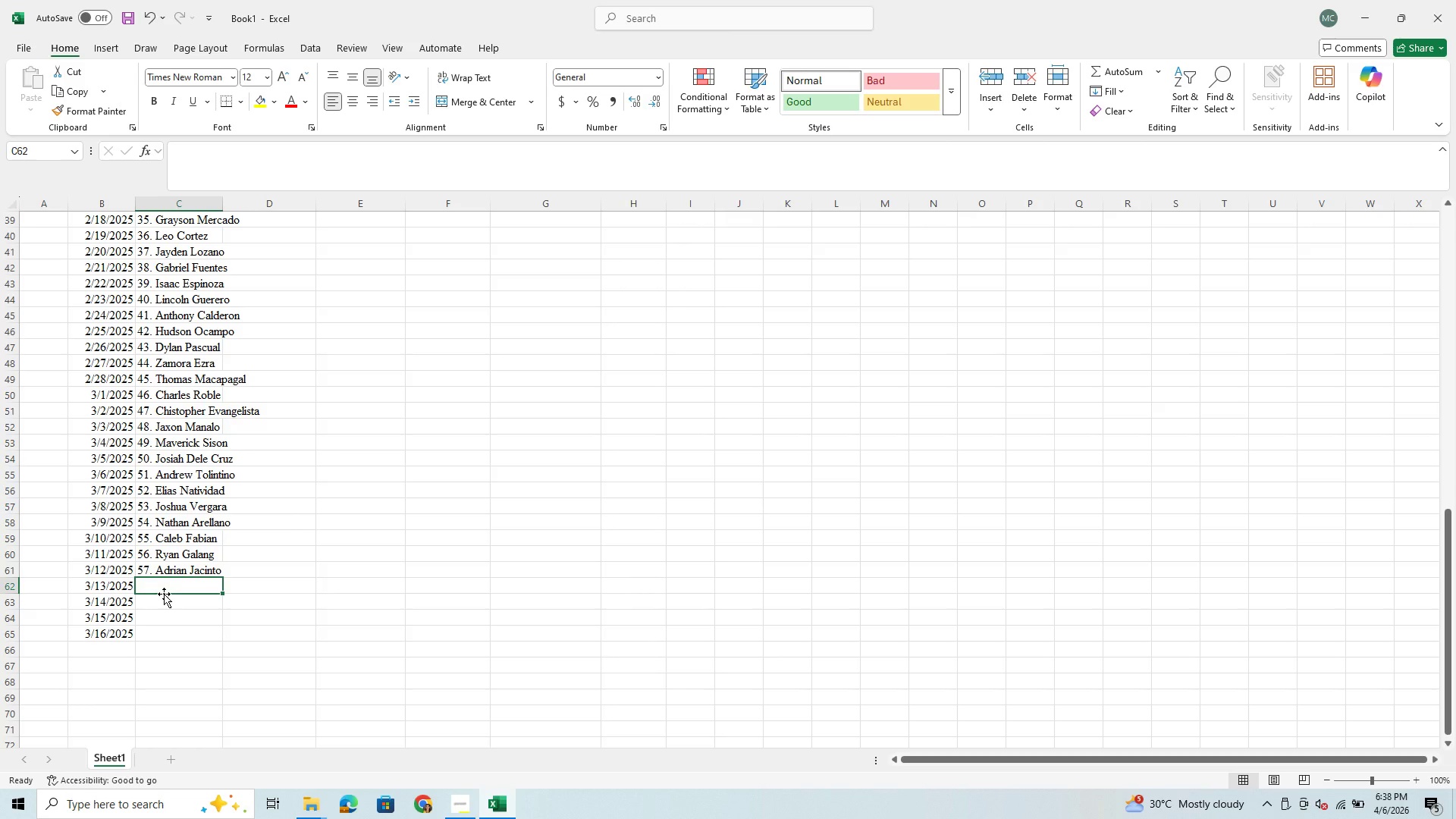 
type(58 Chritian Lacsama)
 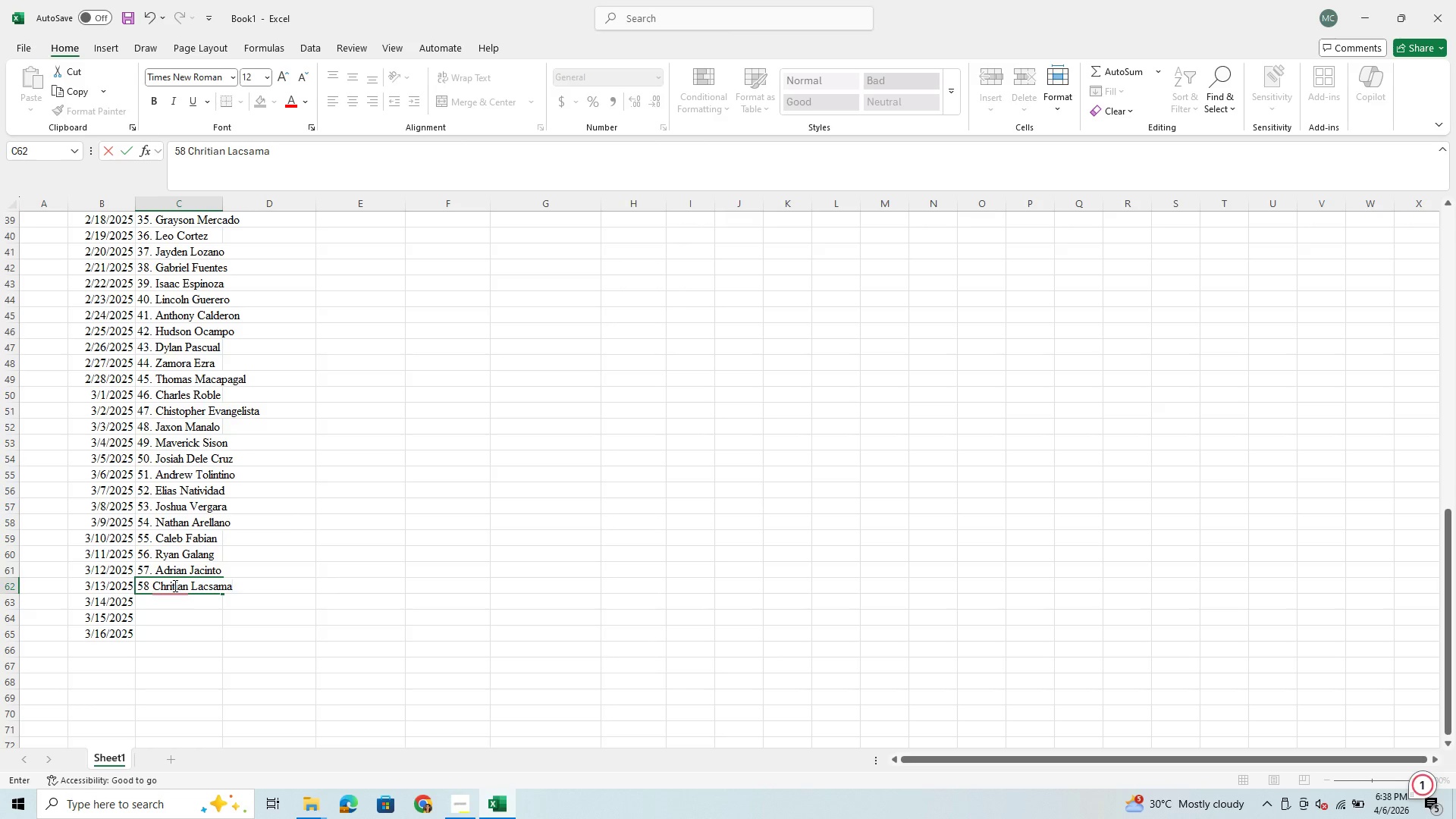 
key(Enter)
 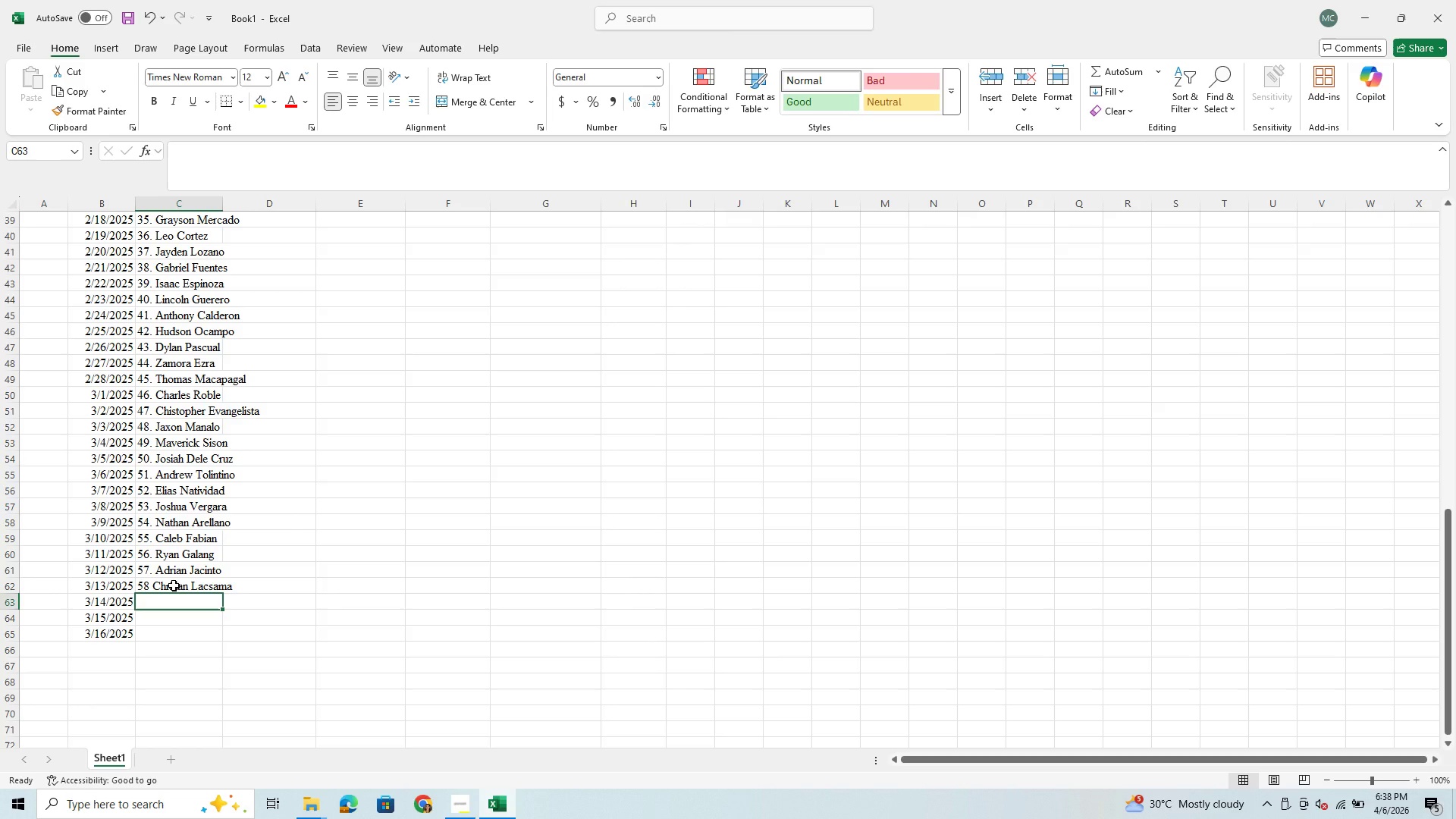 
type(59. Aaron Villamor)
 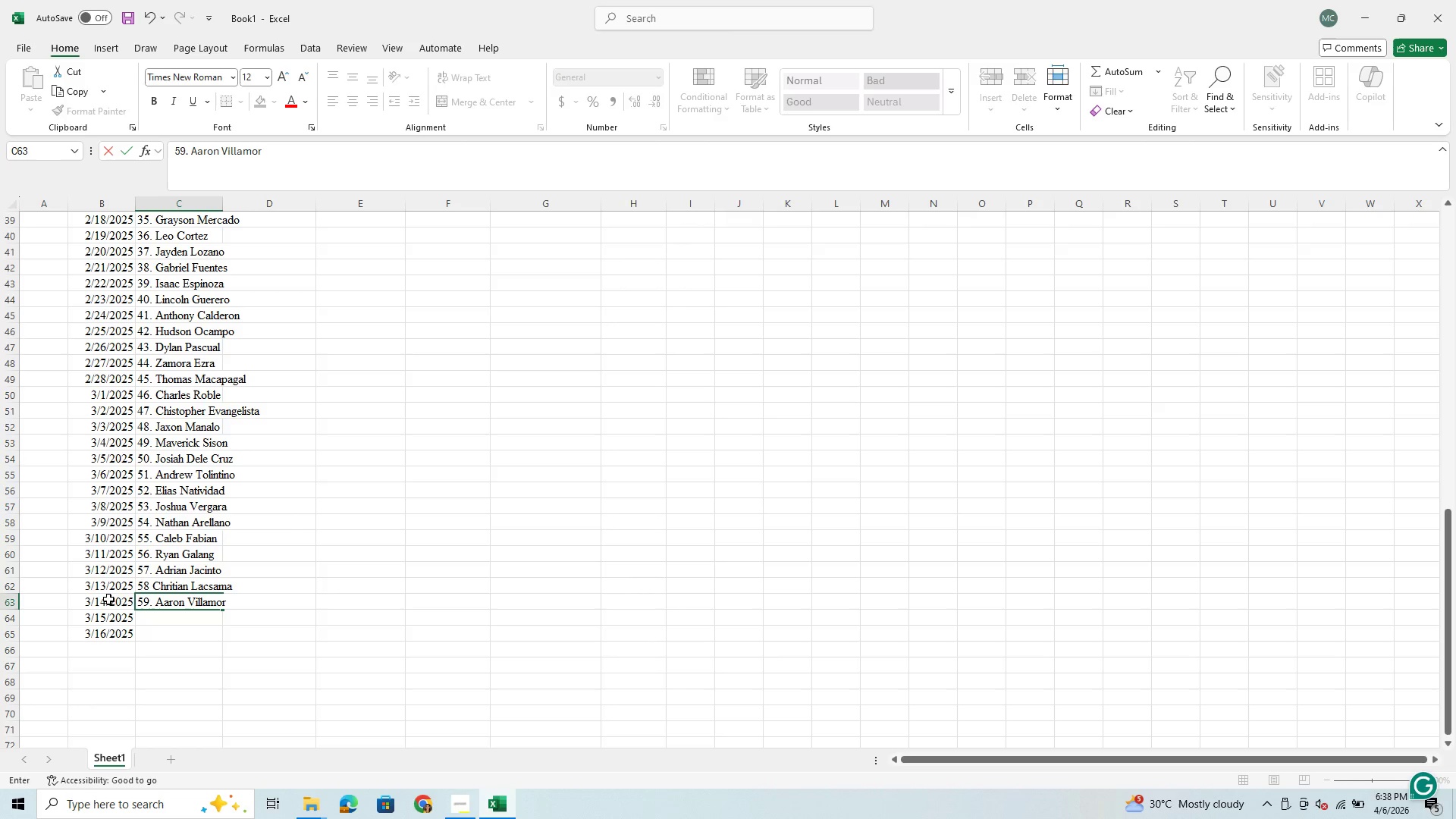 
left_click([148, 585])
 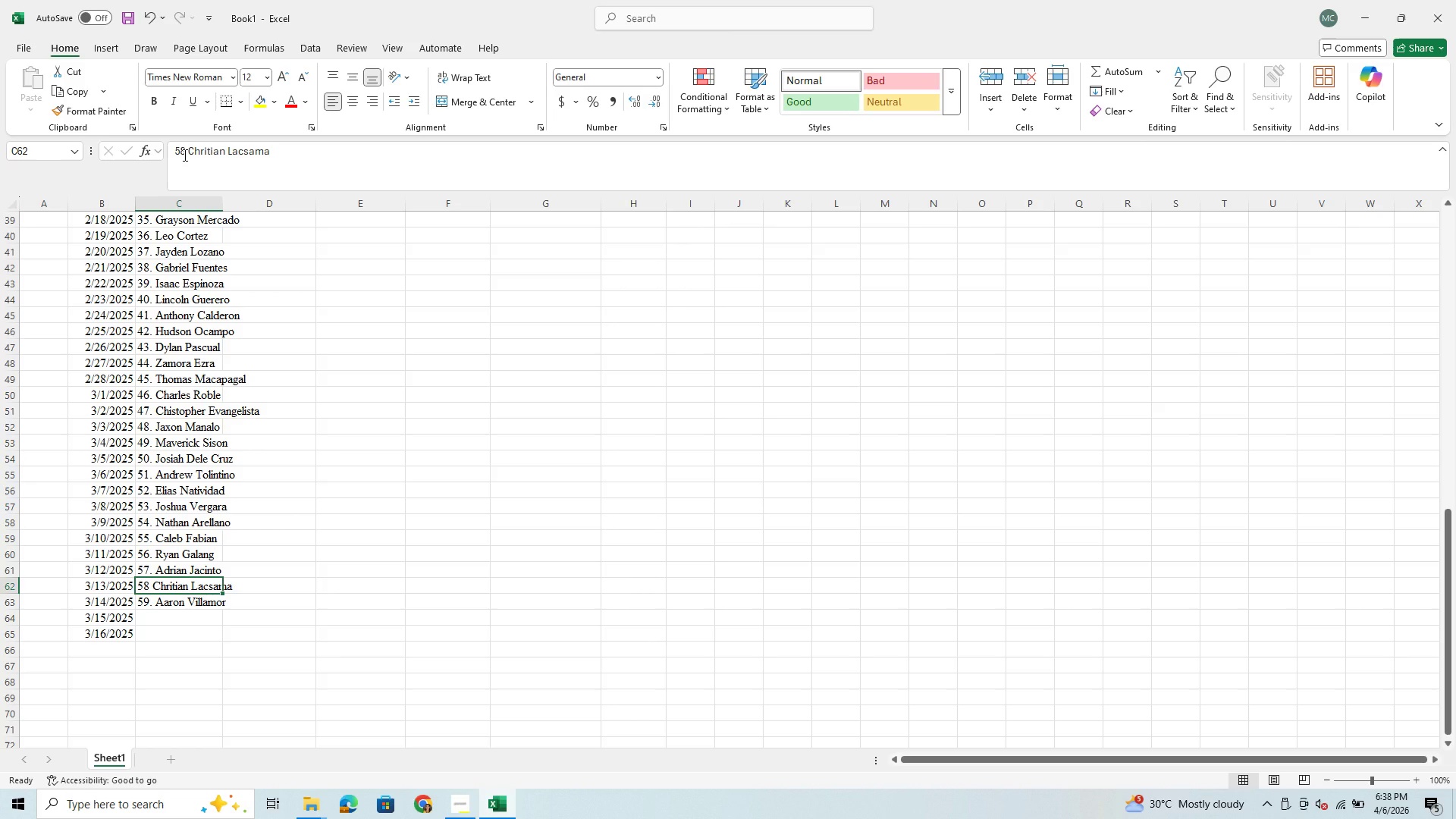 
left_click([184, 155])
 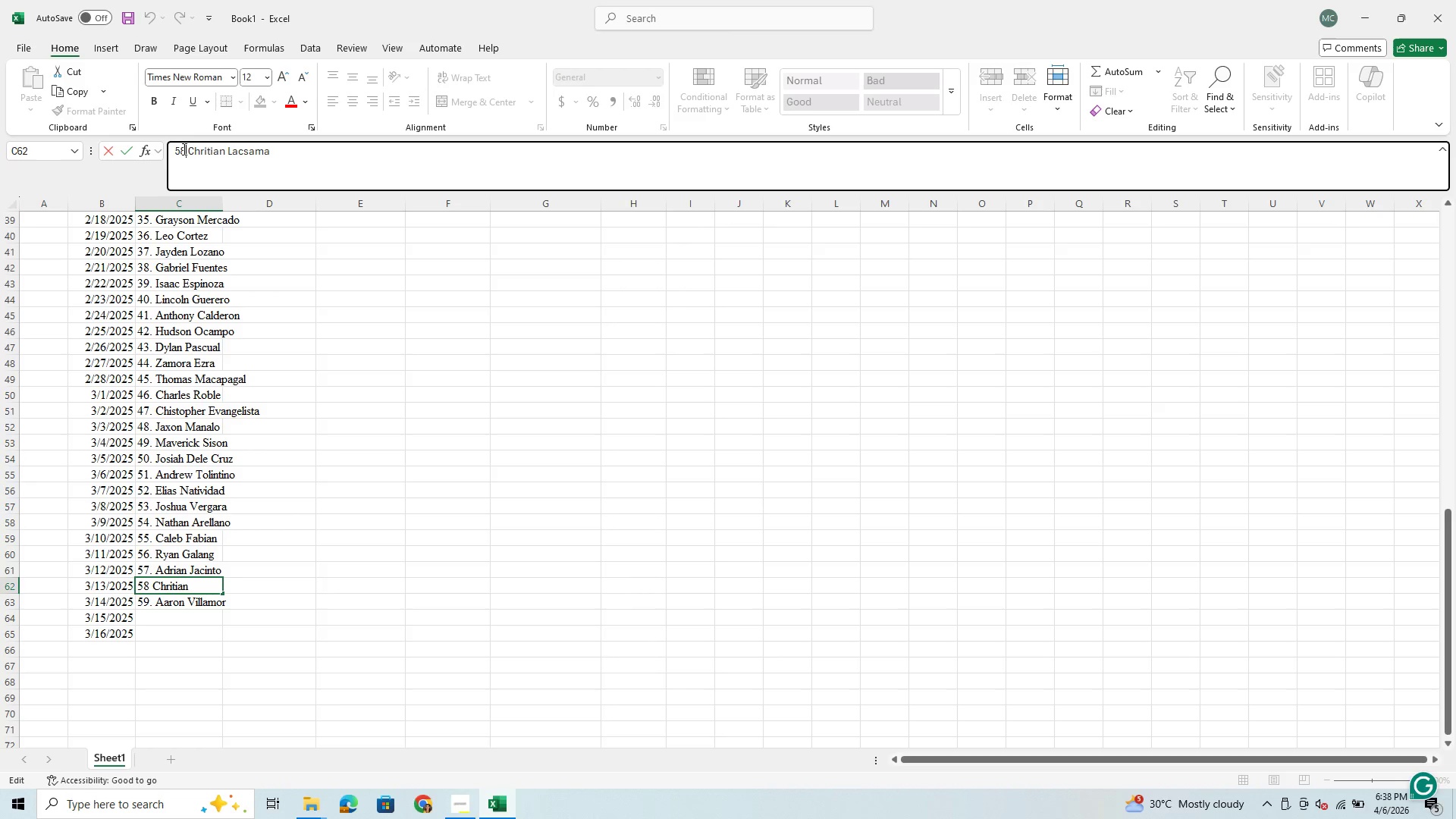 
key(Period)
 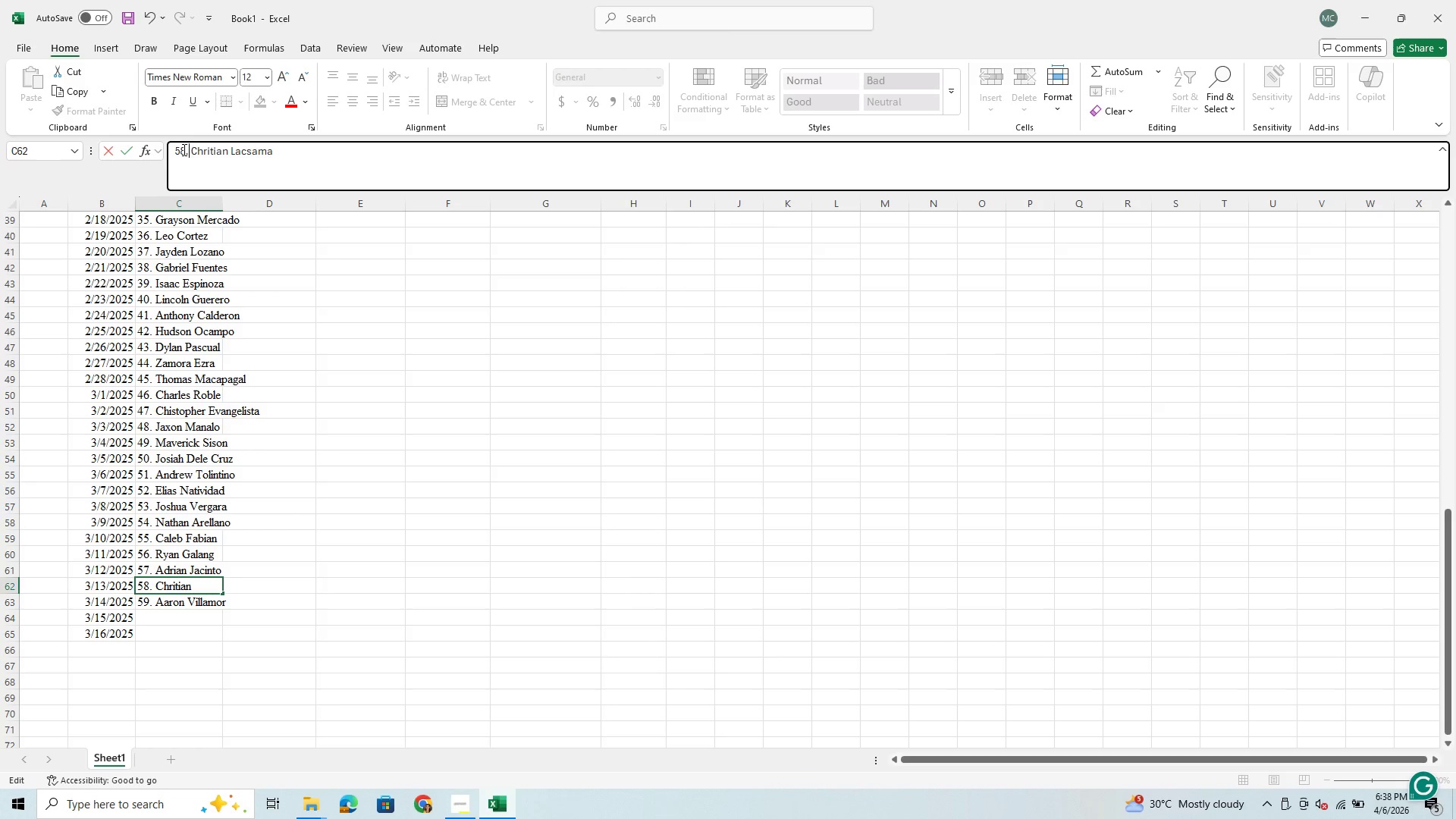 
scroll: coordinate [145, 401], scroll_direction: up, amount: 16.0
 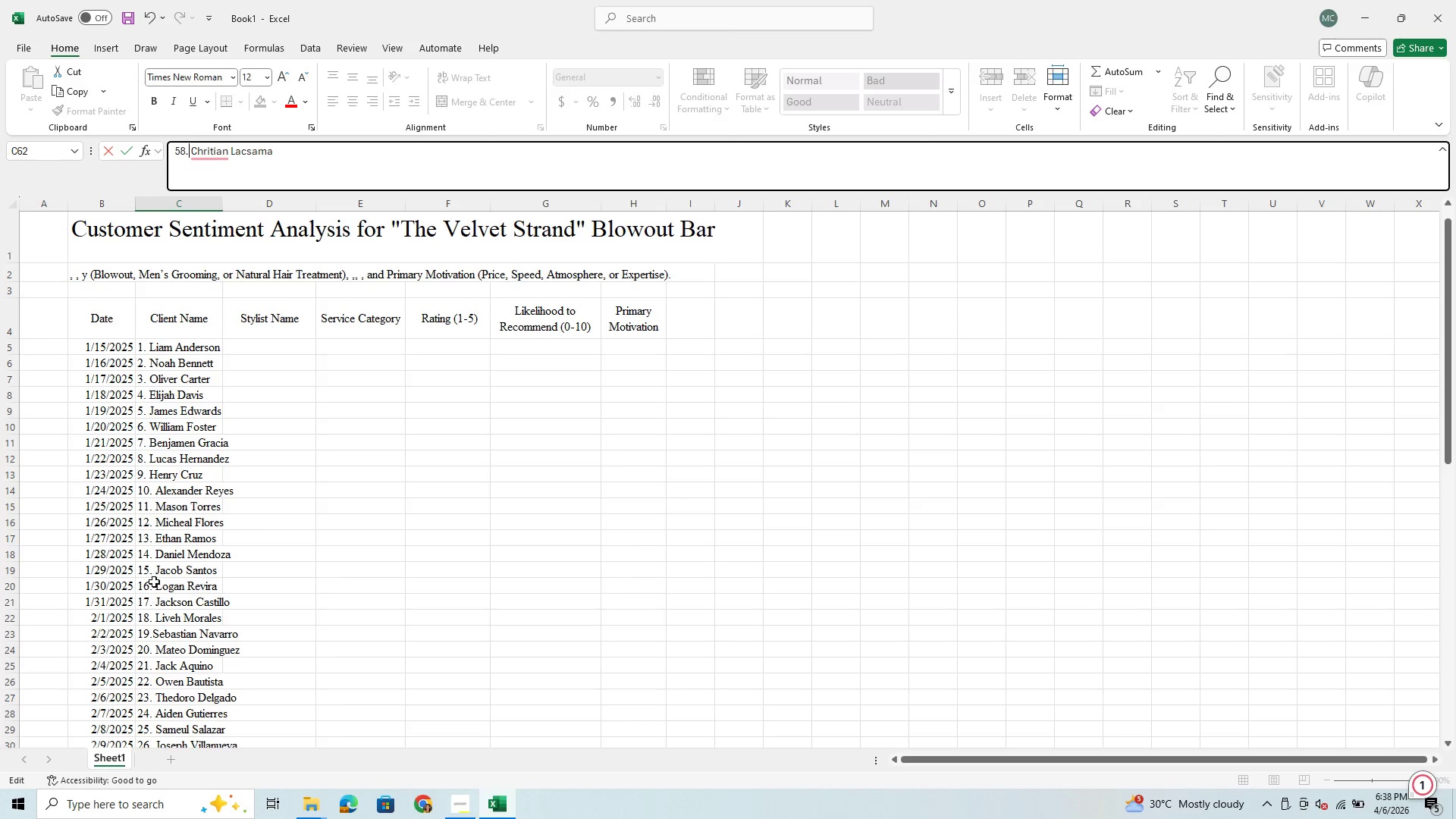 
wait(7.12)
 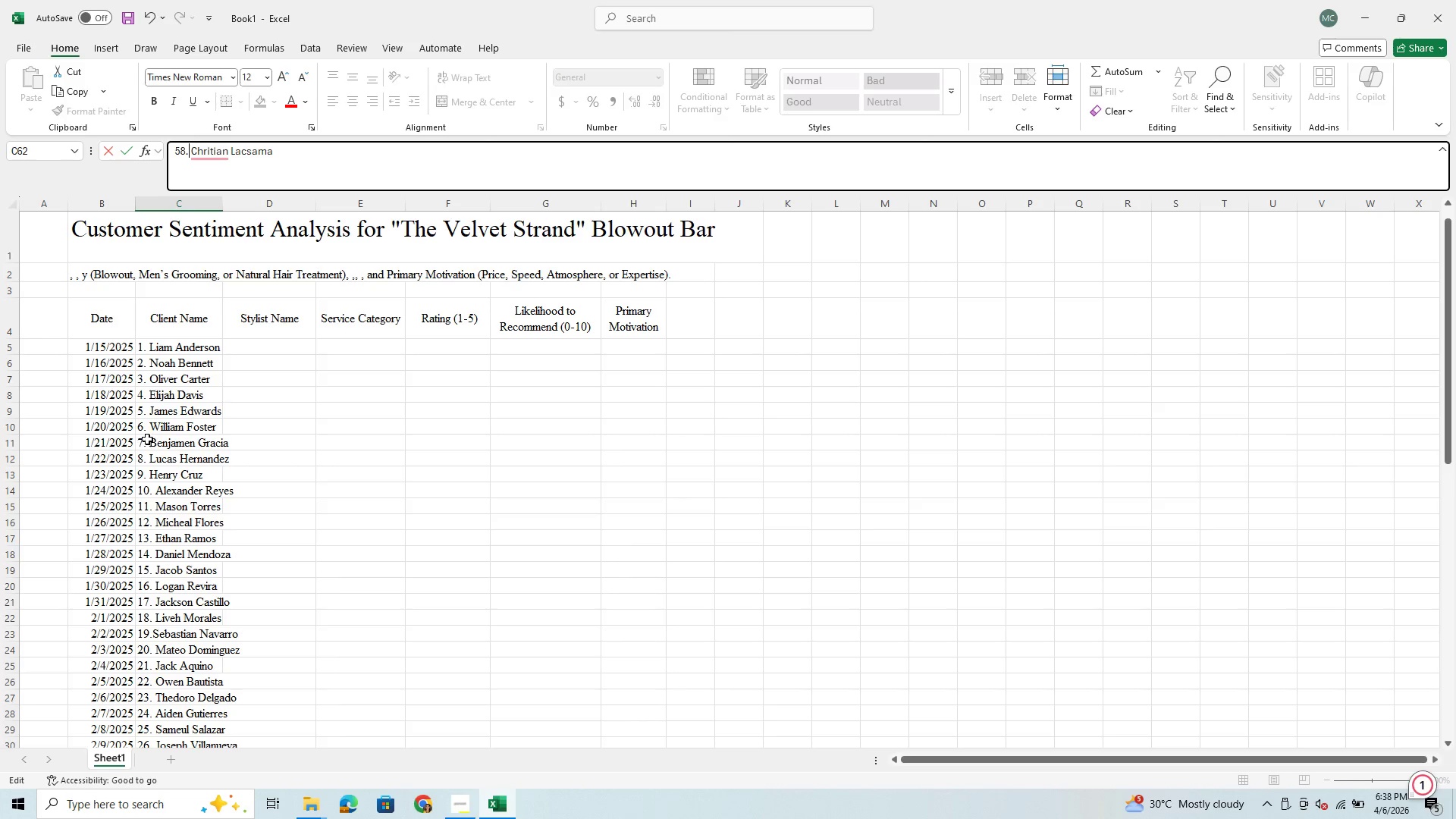 
scroll: coordinate [152, 646], scroll_direction: down, amount: 11.0
 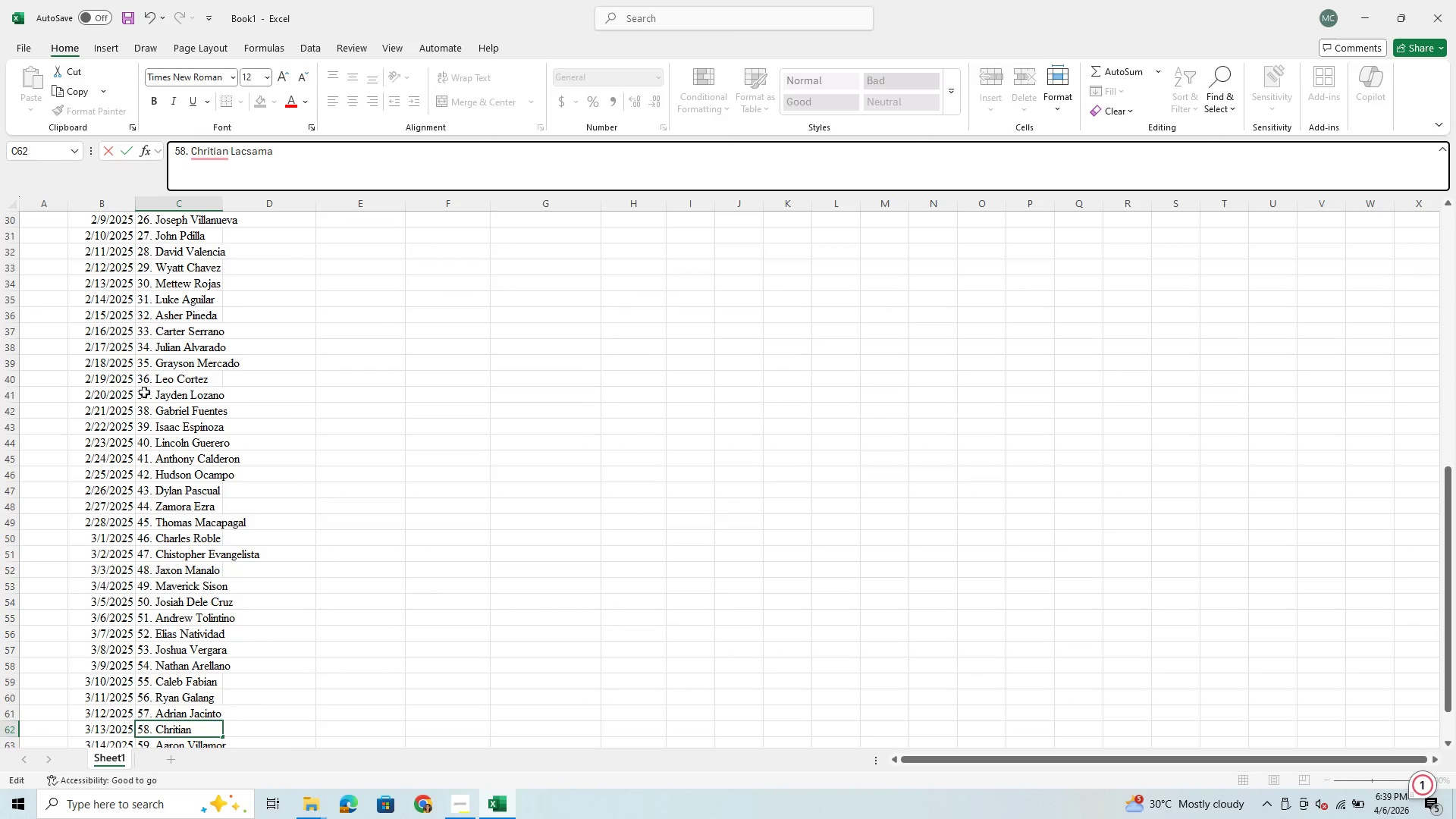 
scroll: coordinate [144, 387], scroll_direction: up, amount: 3.0
 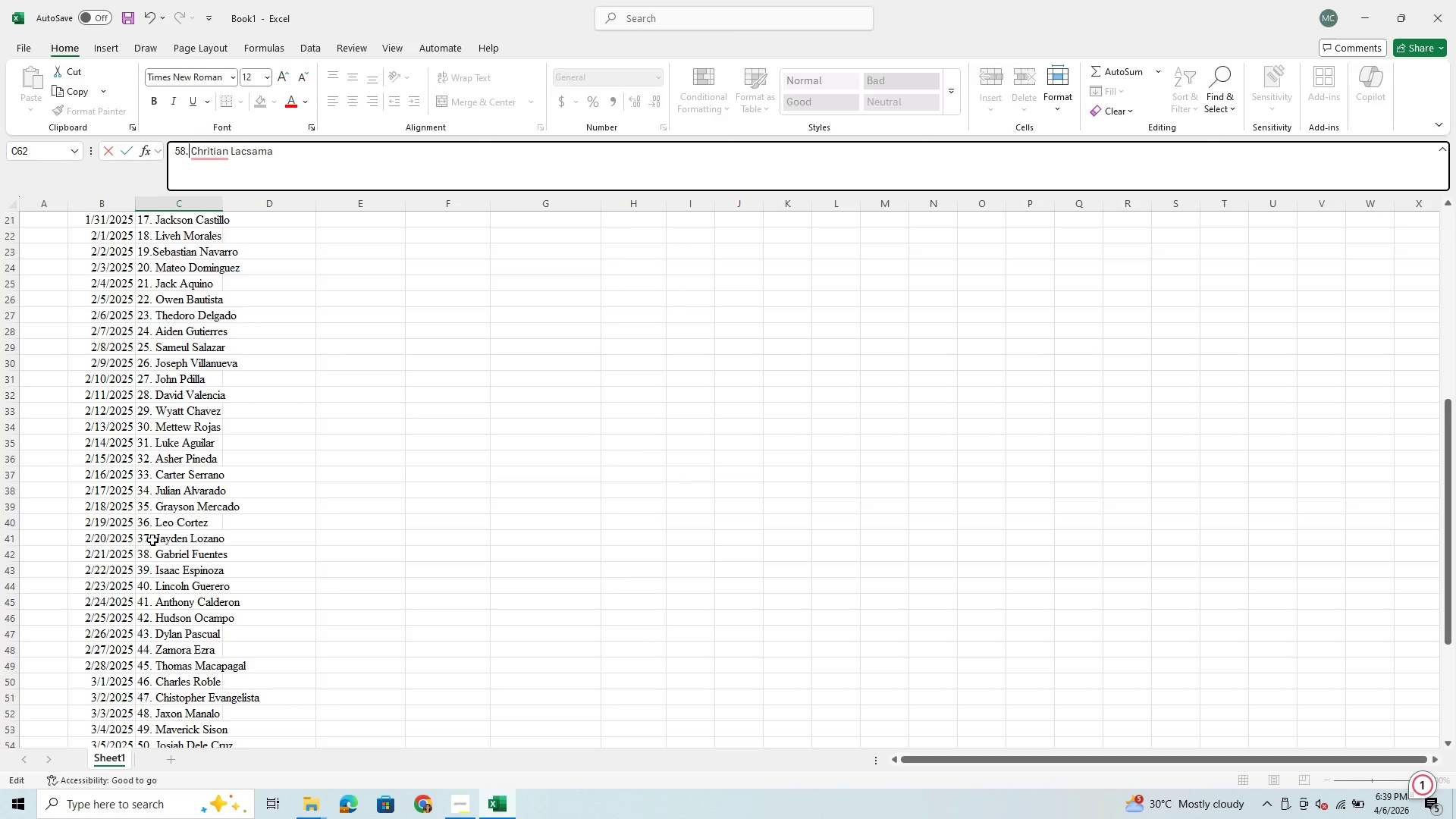 
wait(10.96)
 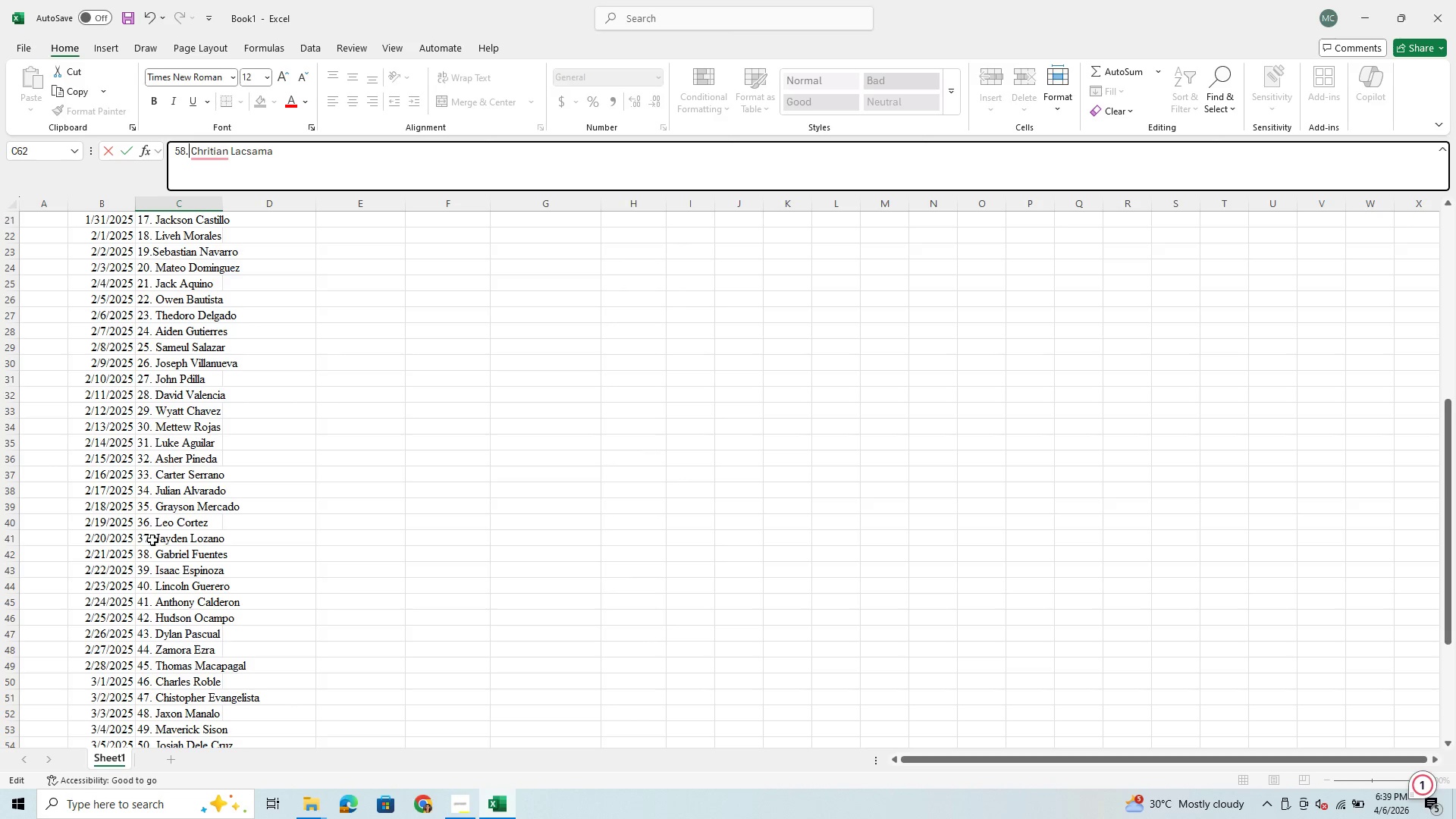 
scroll: coordinate [168, 690], scroll_direction: down, amount: 4.0
 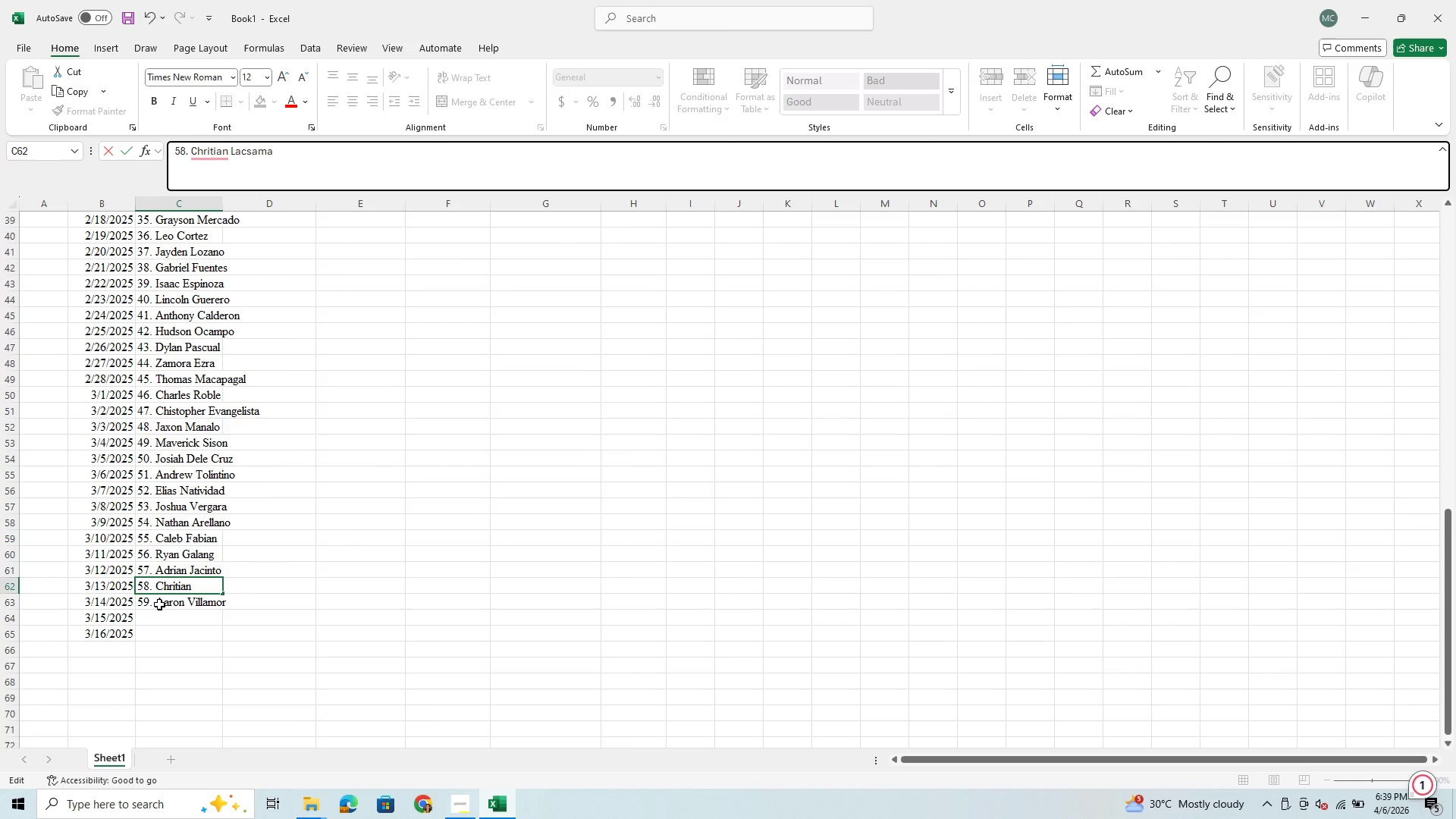 
left_click([151, 622])
 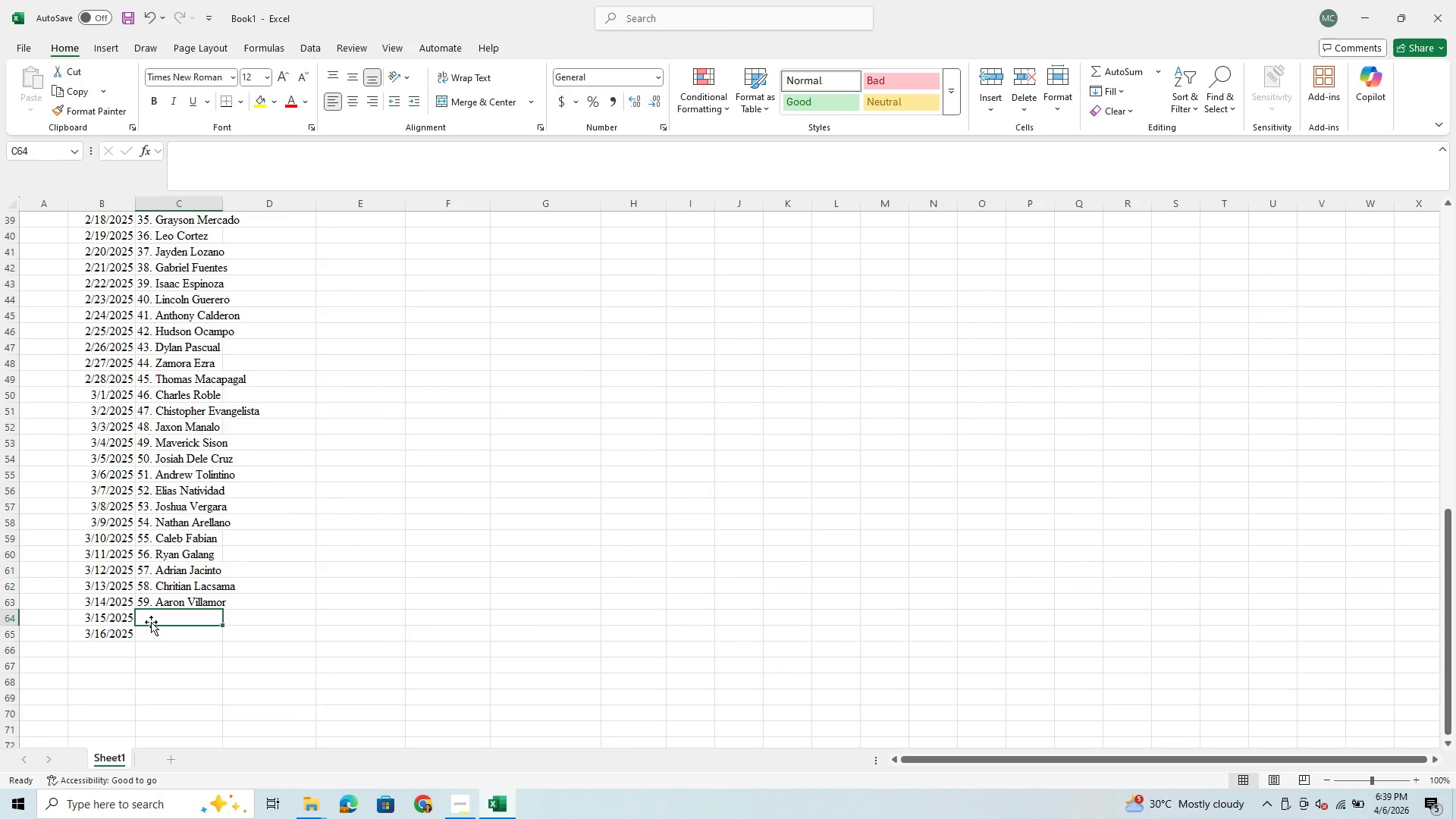 
type(60. David John)
 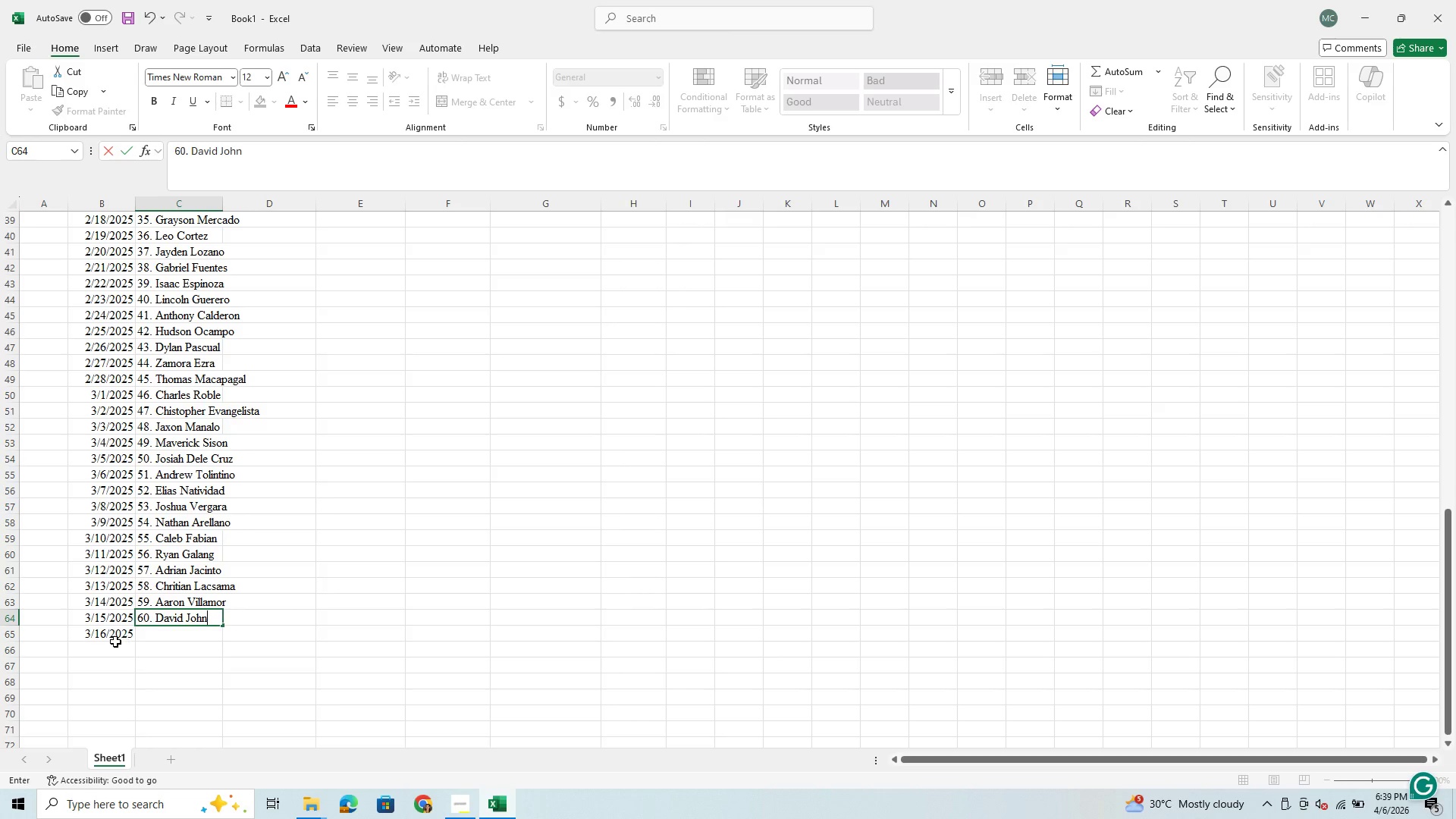 
left_click_drag(start_coordinate=[27, 639], to_coordinate=[147, 626])
 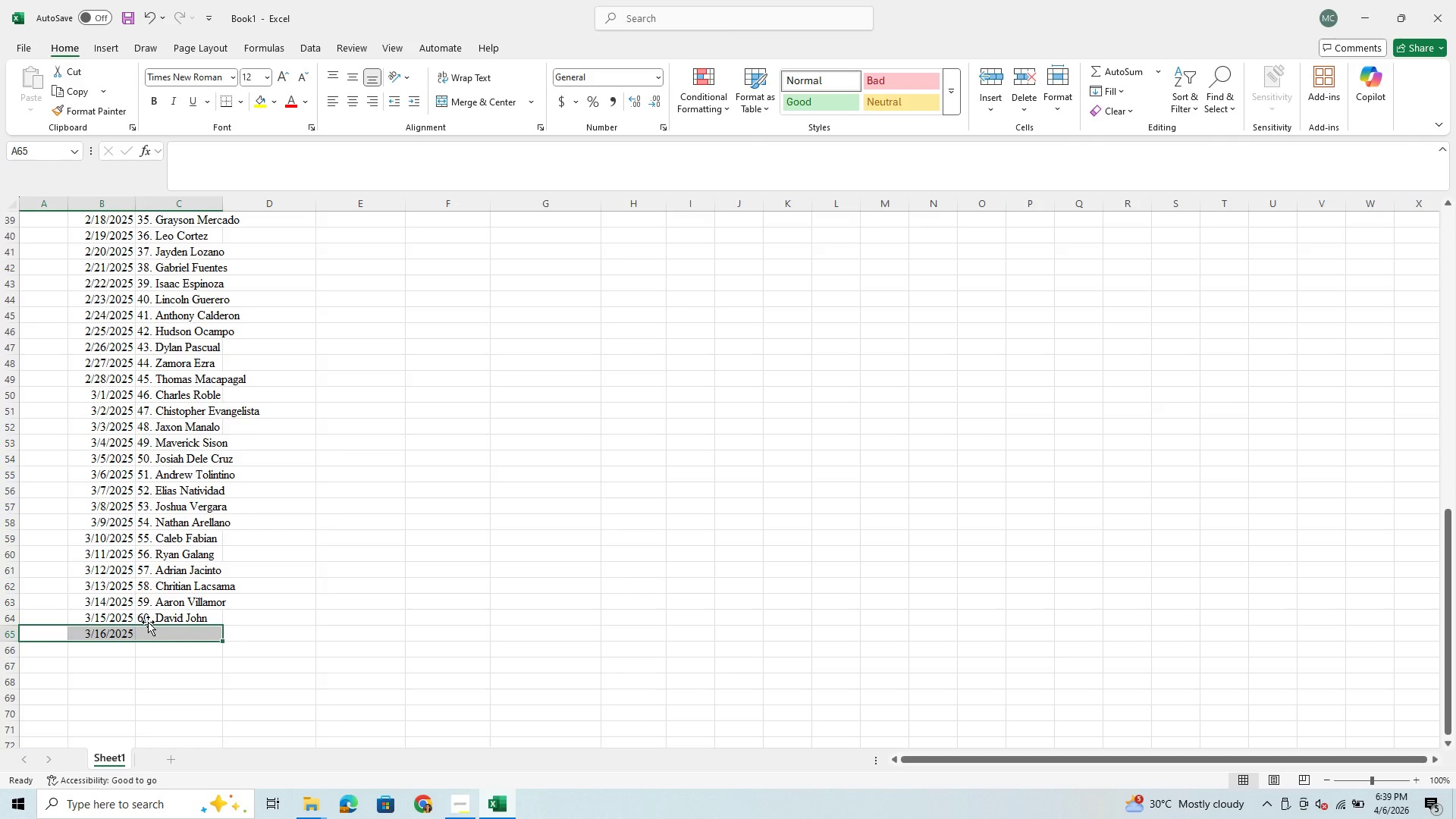 
key(Backspace)
 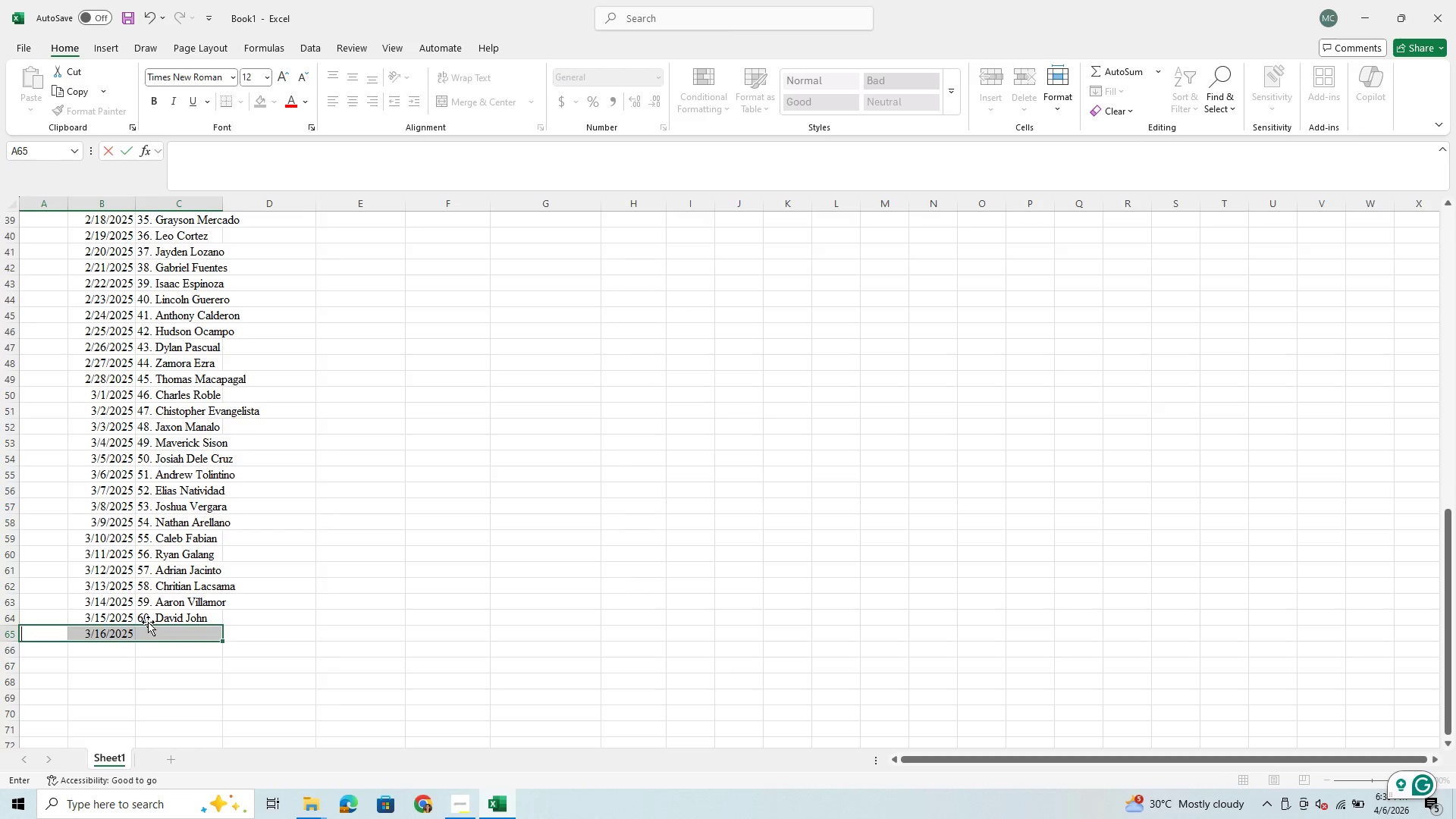 
scroll: coordinate [215, 593], scroll_direction: up, amount: 18.0
 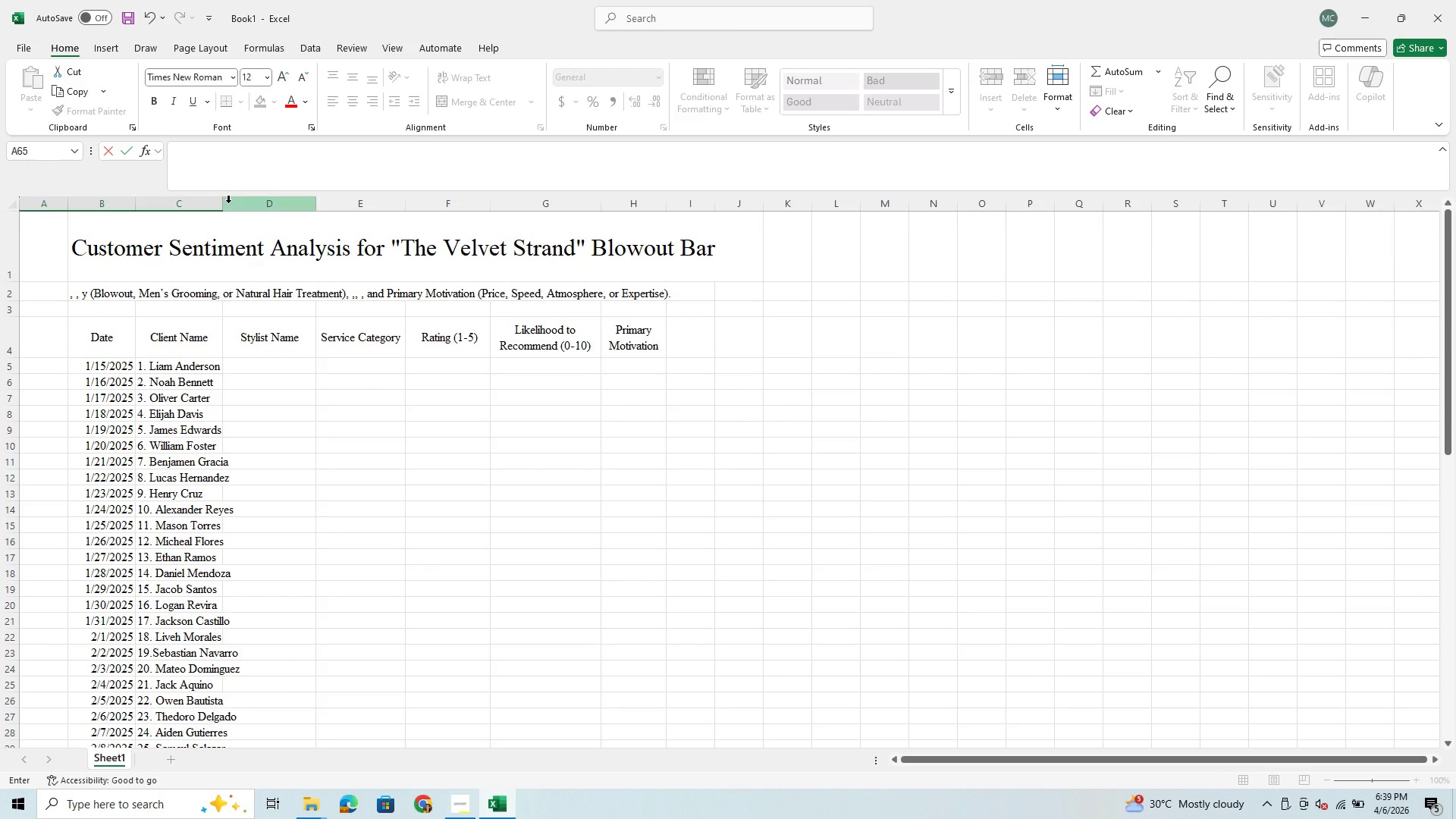 
left_click([645, 337])
 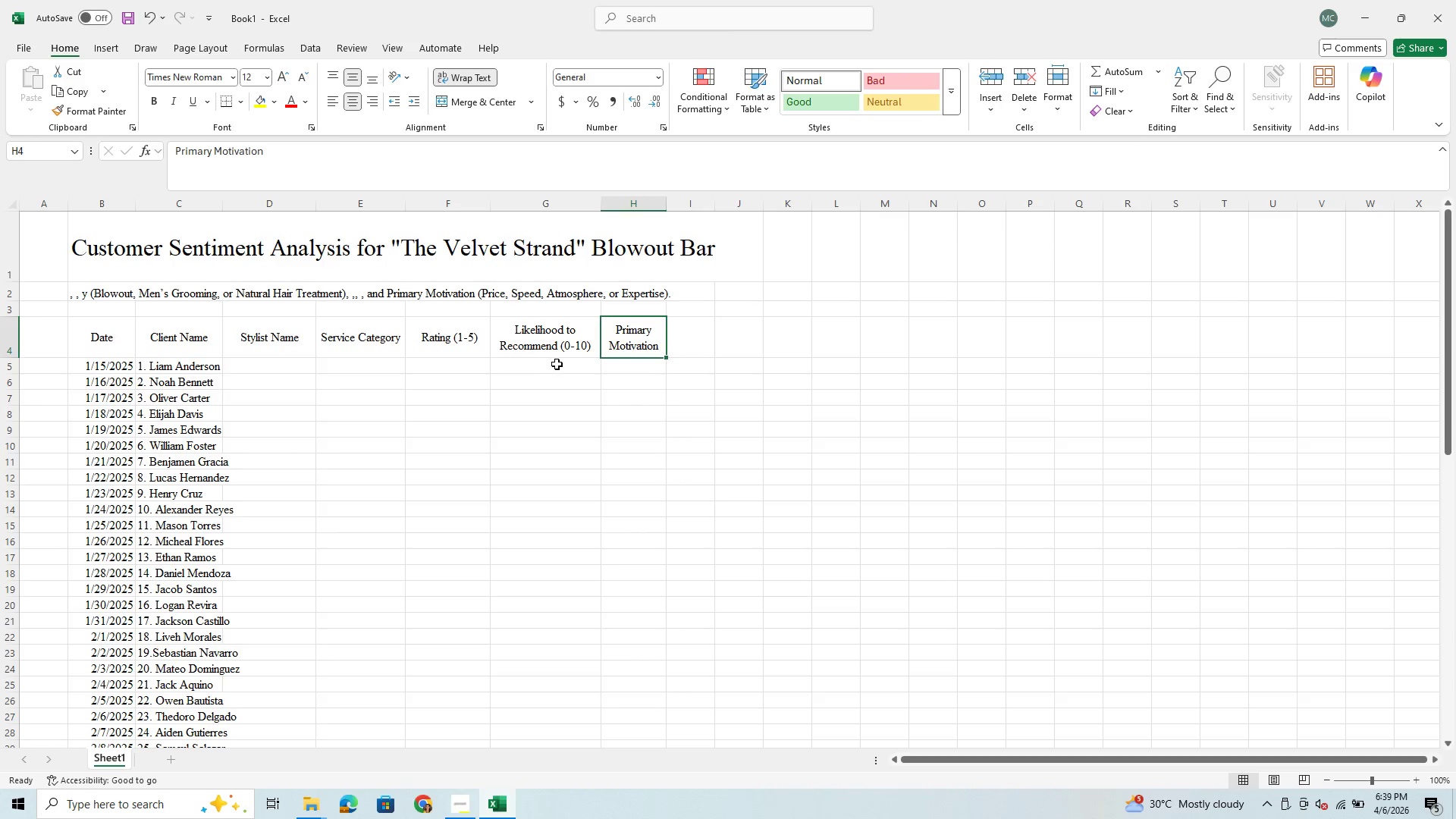 
left_click([628, 371])
 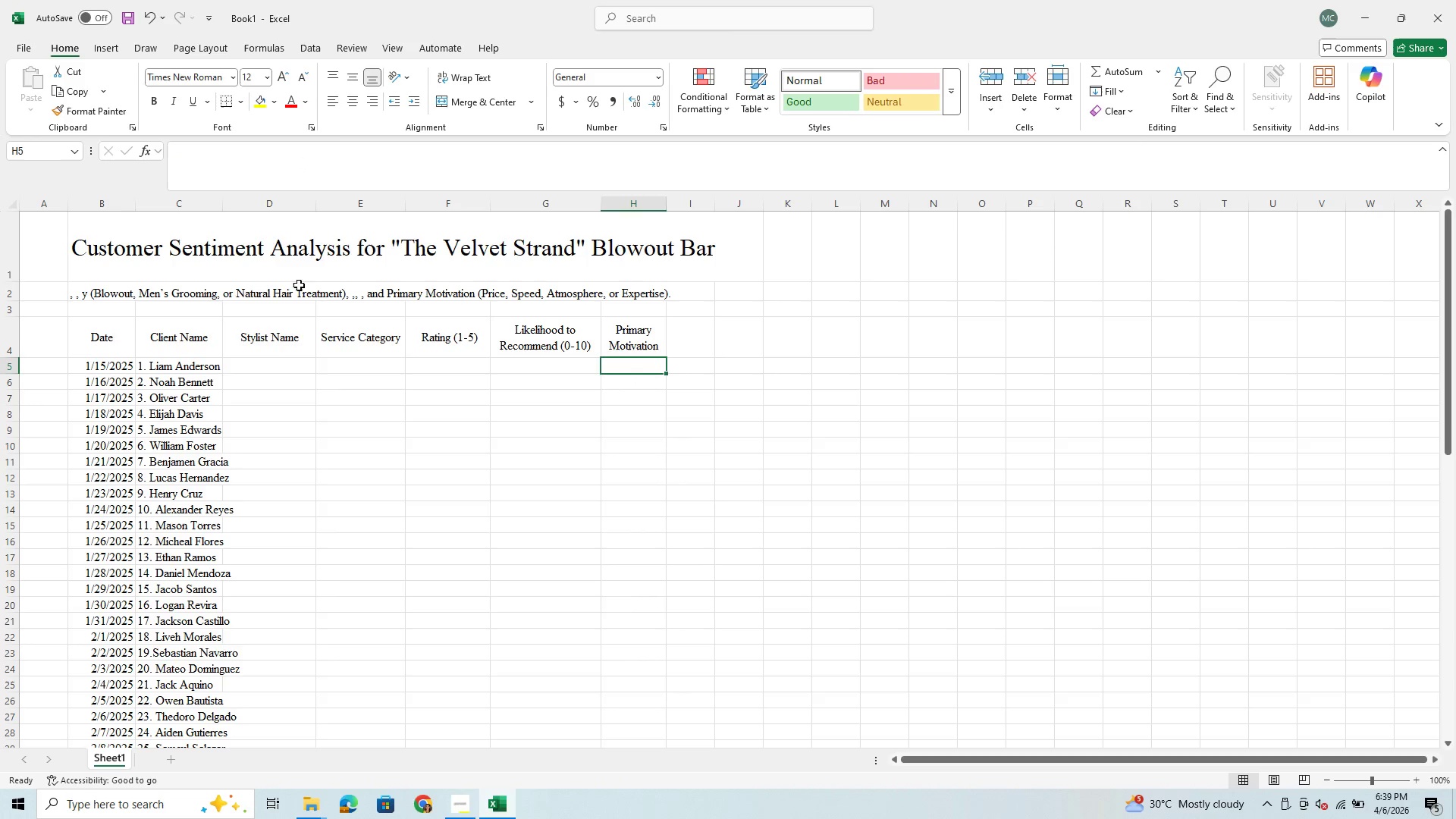 
left_click([89, 296])
 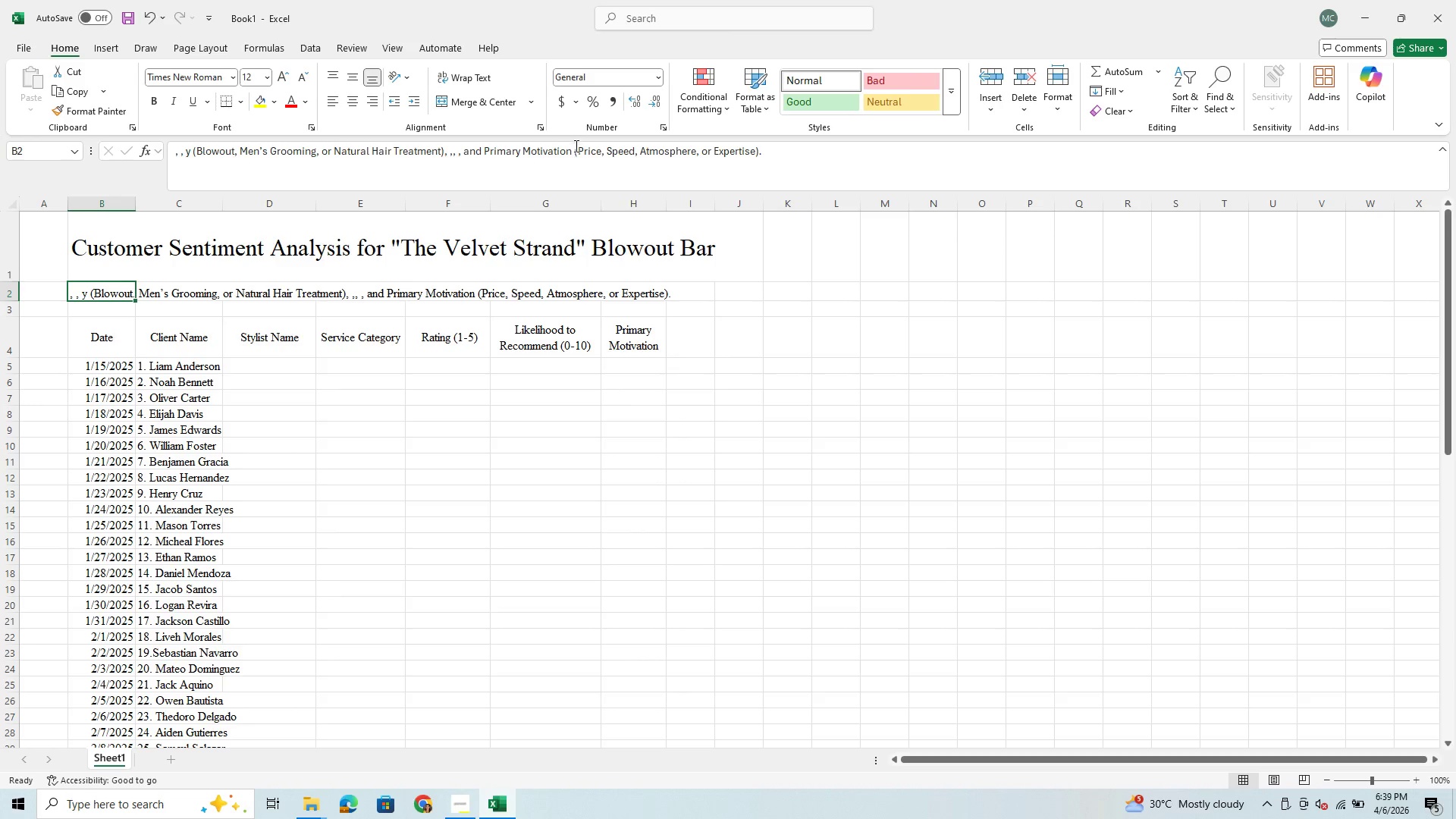 
left_click_drag(start_coordinate=[577, 148], to_coordinate=[755, 157])
 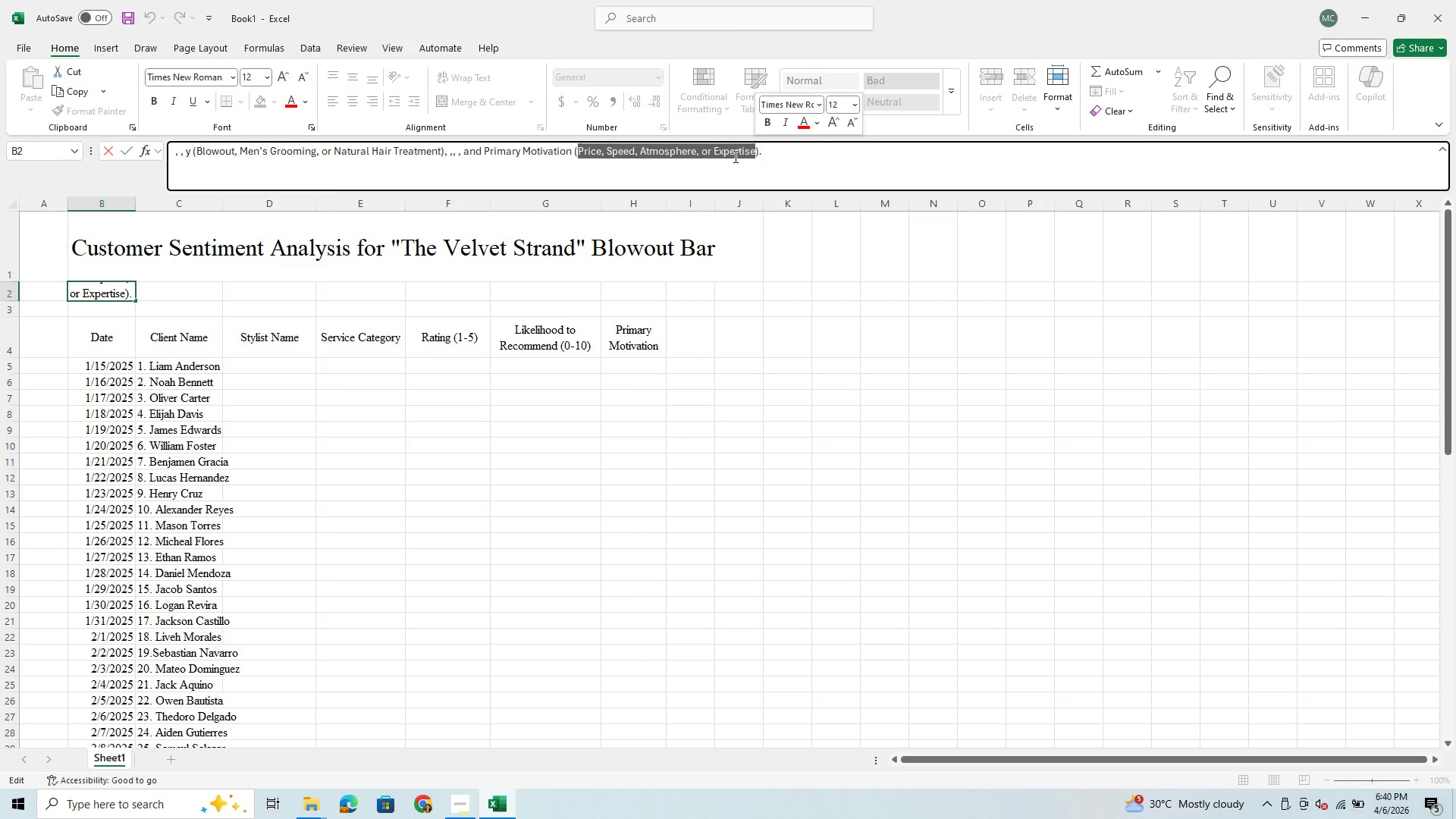 
key(Control+C)
 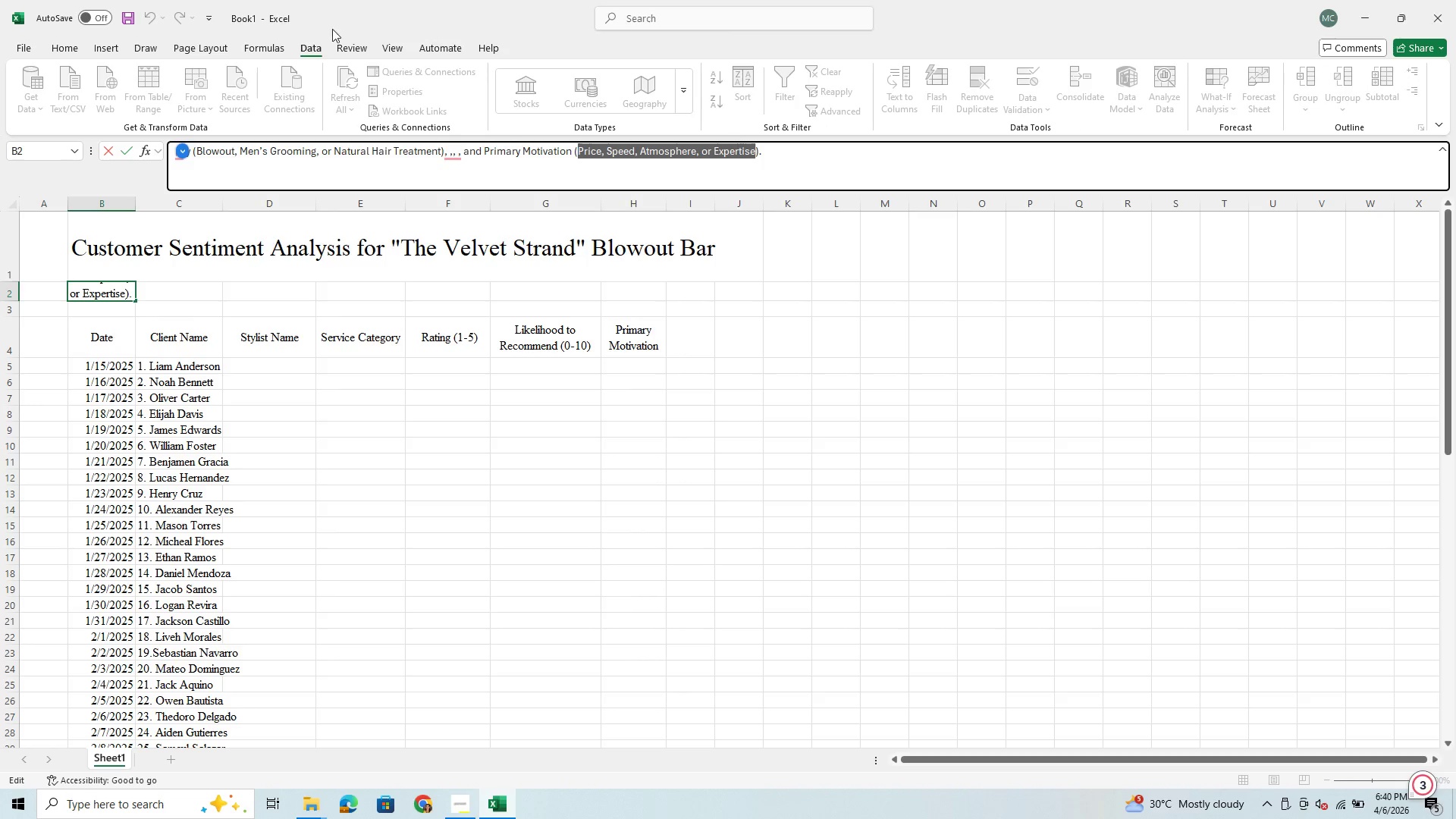 
wait(8.03)
 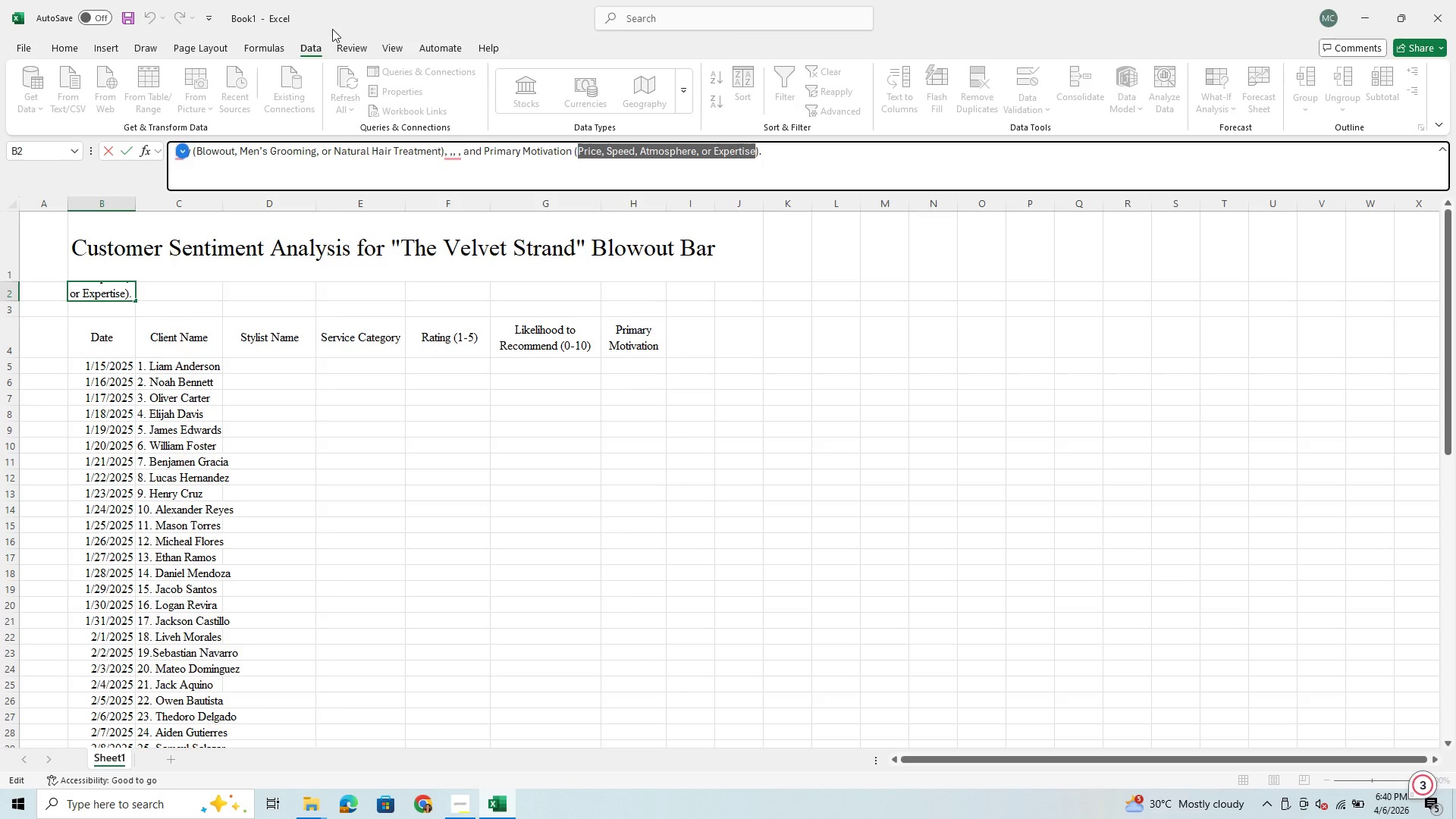 
left_click([565, 365])
 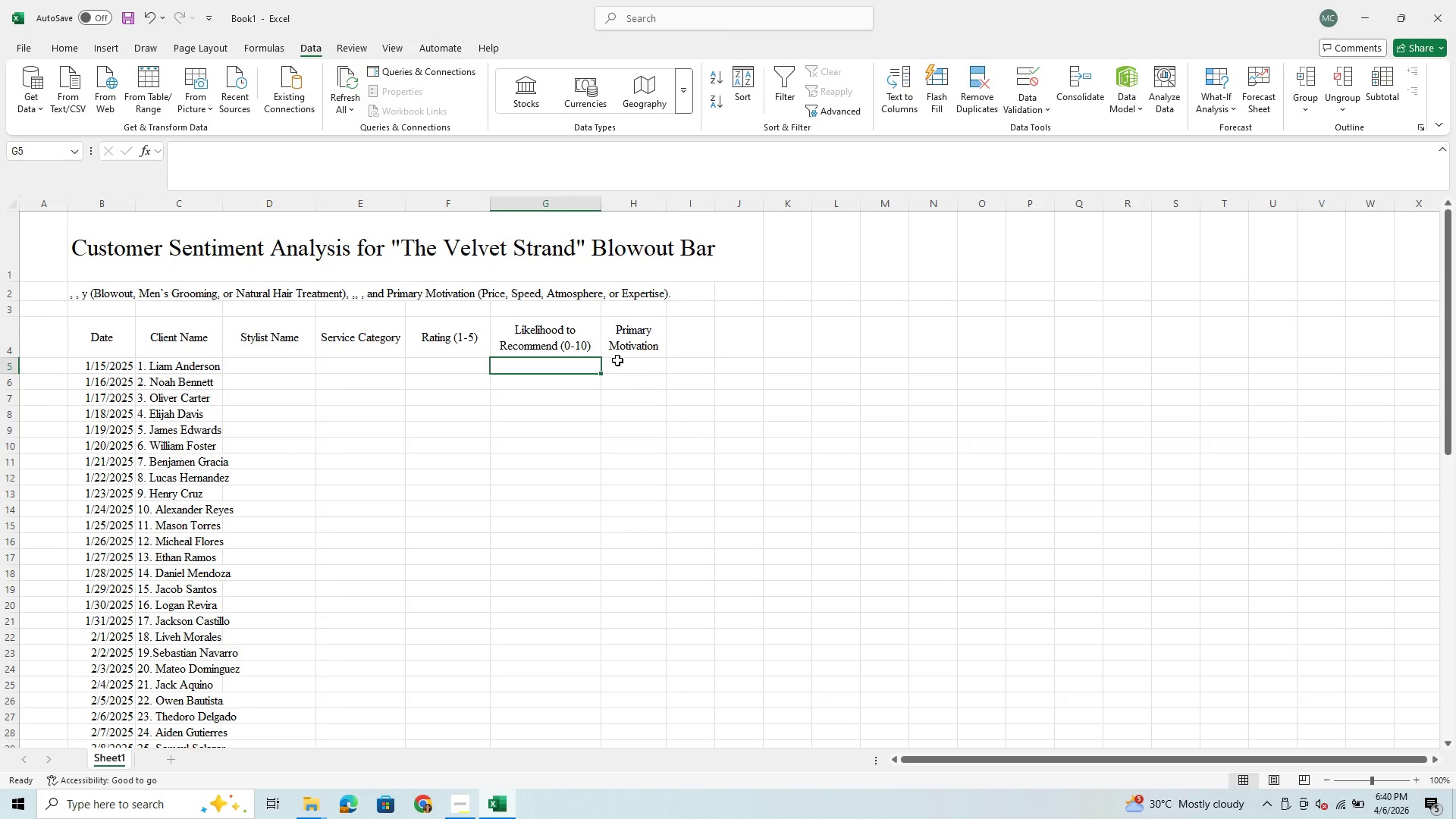 
left_click([623, 362])
 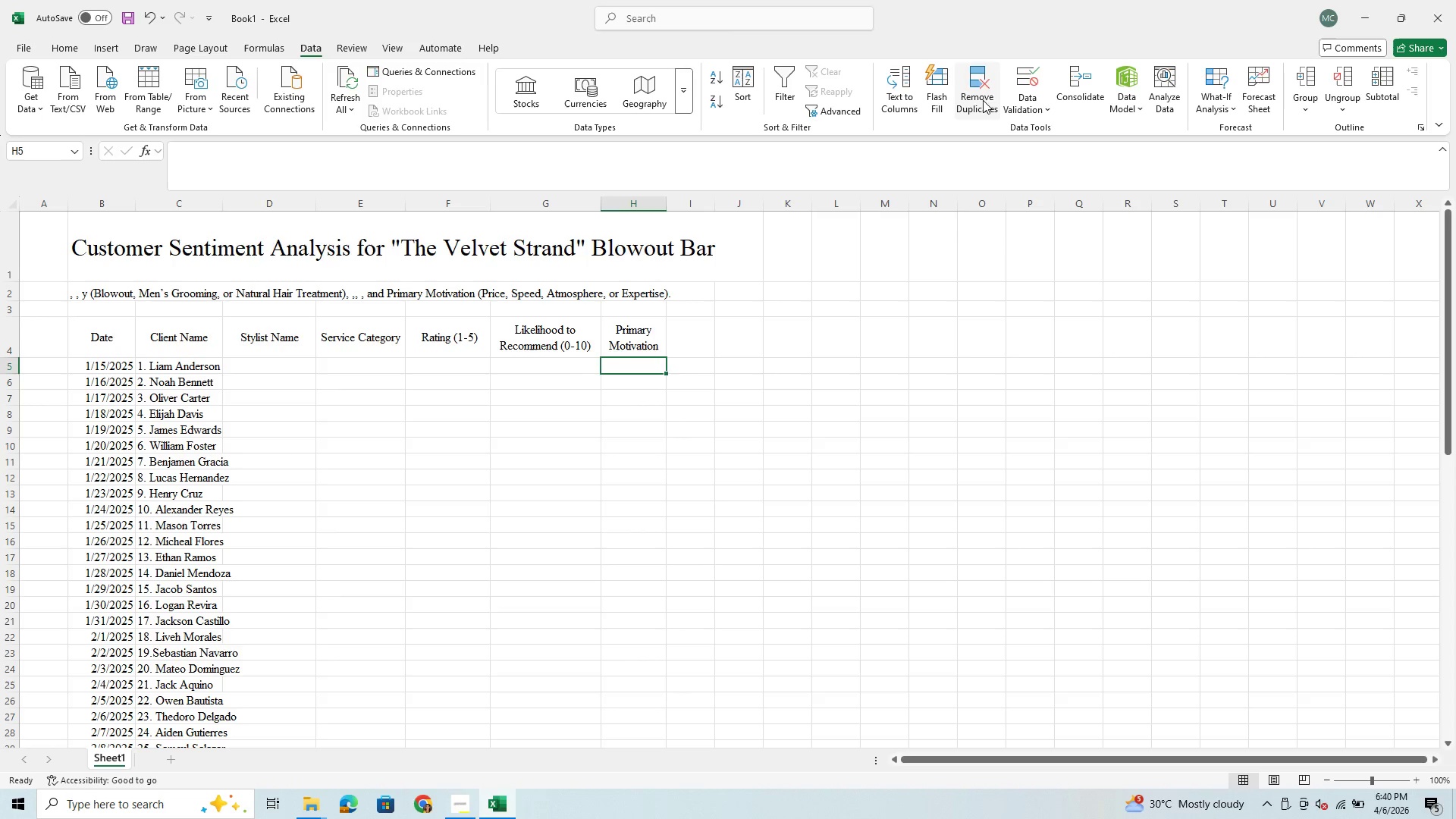 
left_click([1021, 86])
 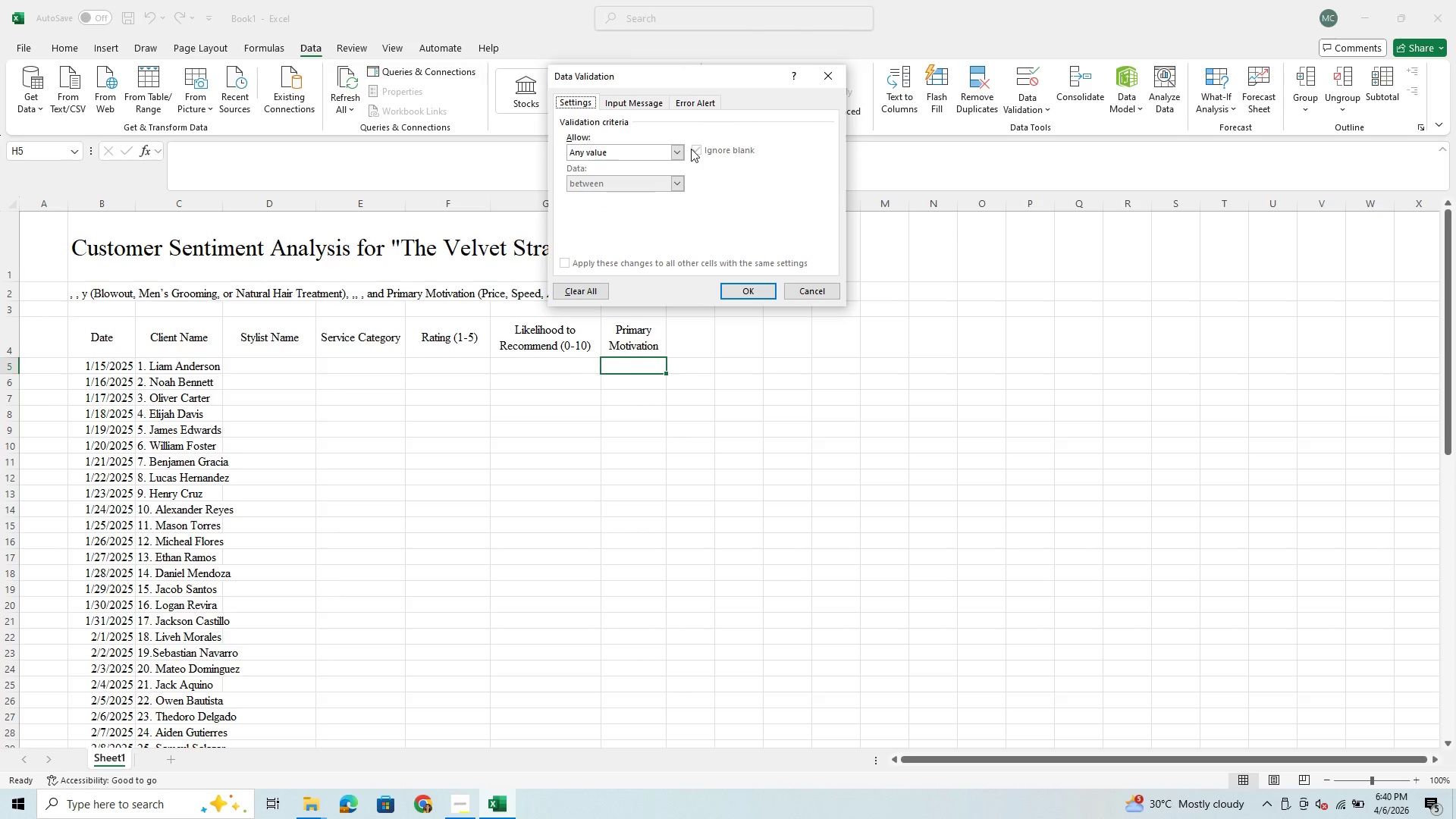 
left_click([674, 152])
 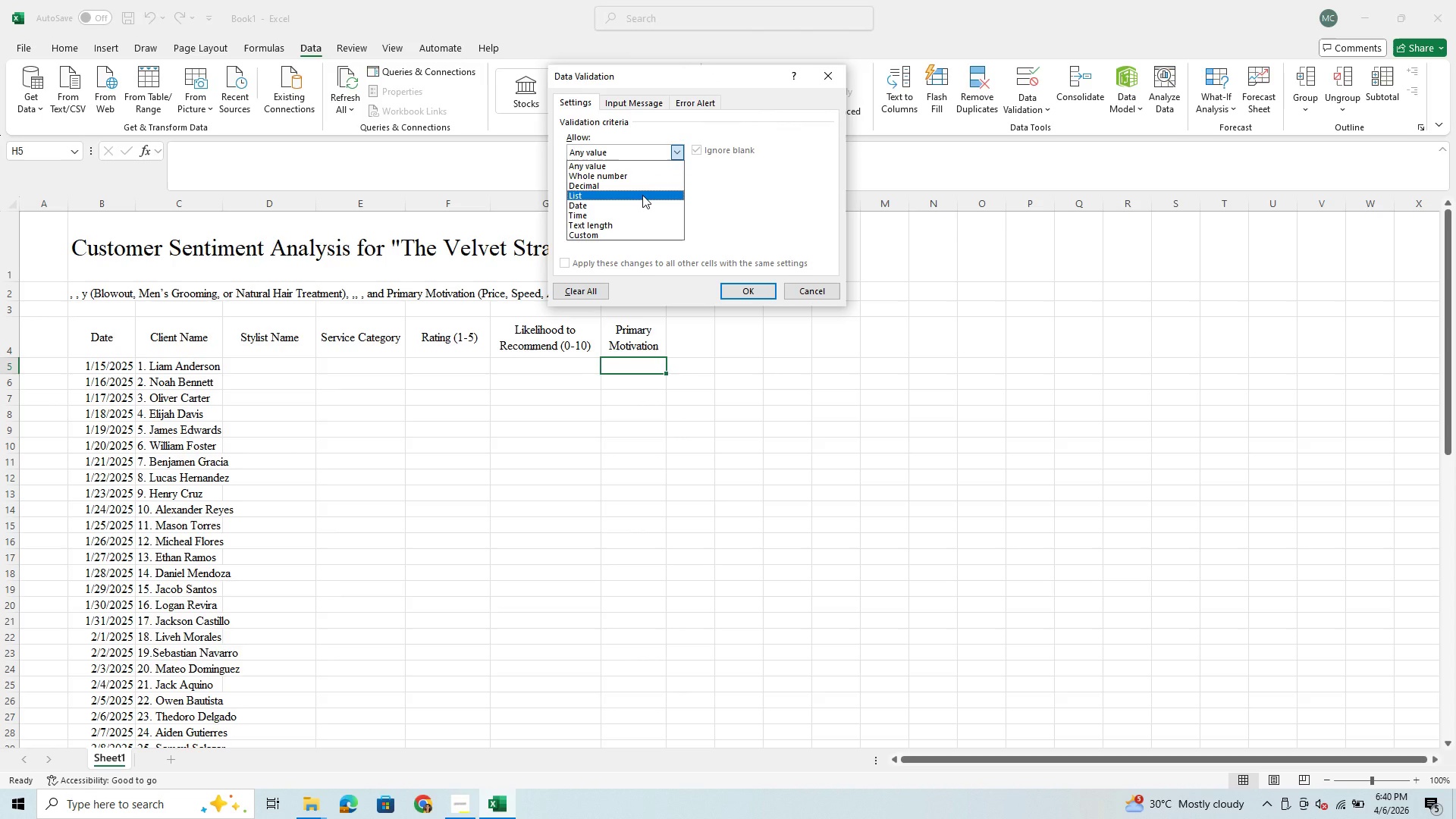 
left_click([642, 195])
 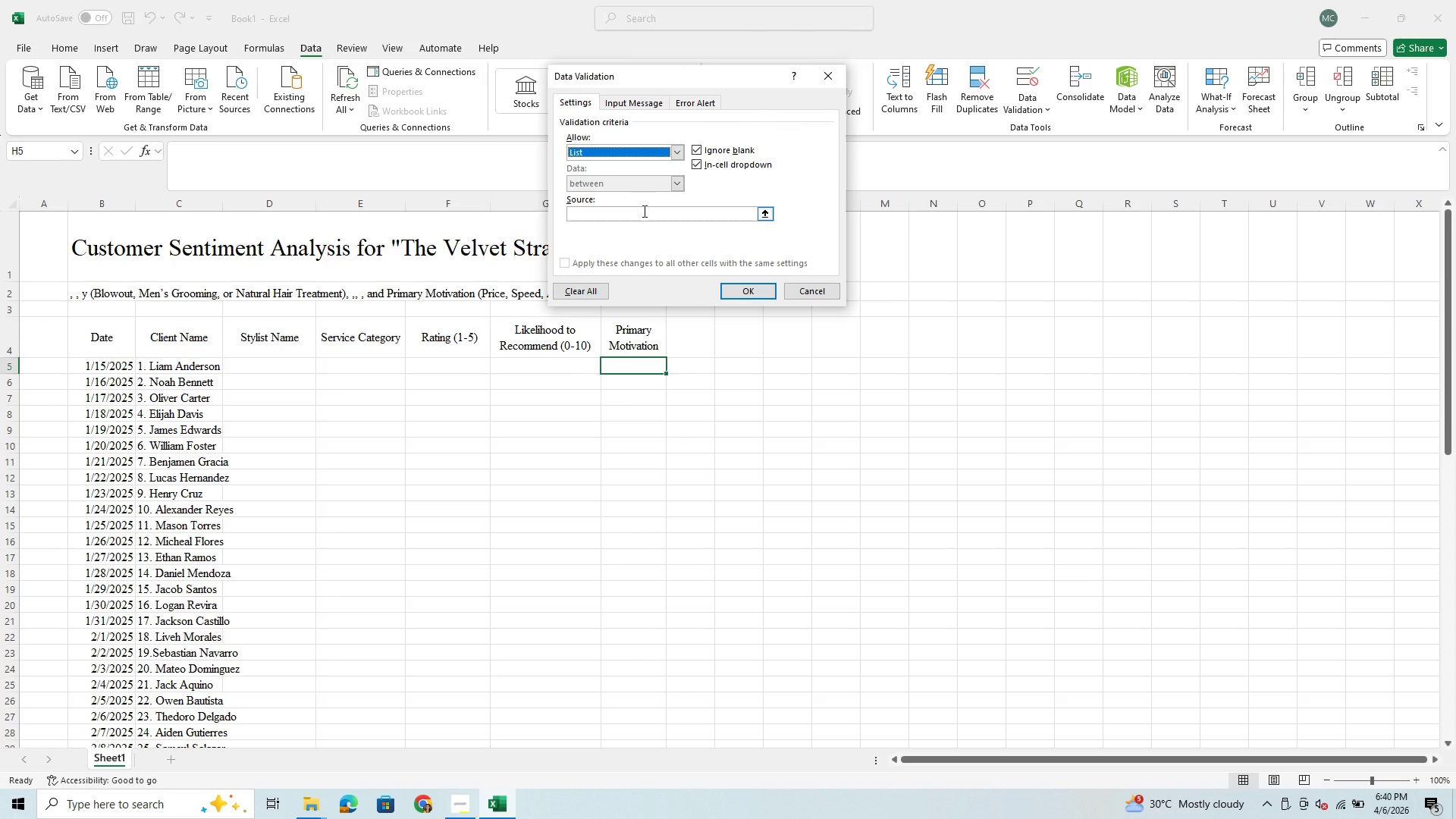 
left_click([644, 213])
 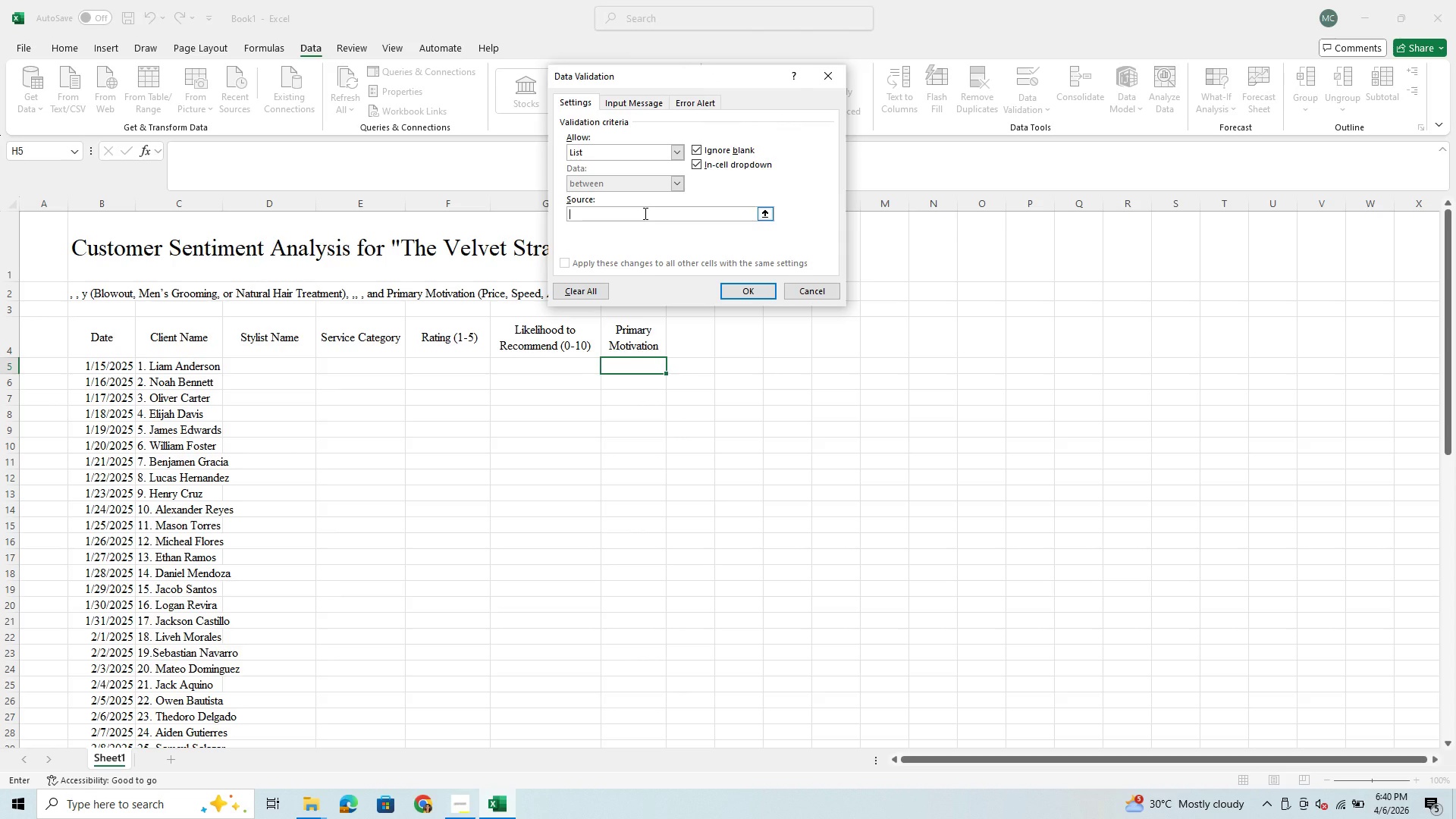 
key(Control+V)
 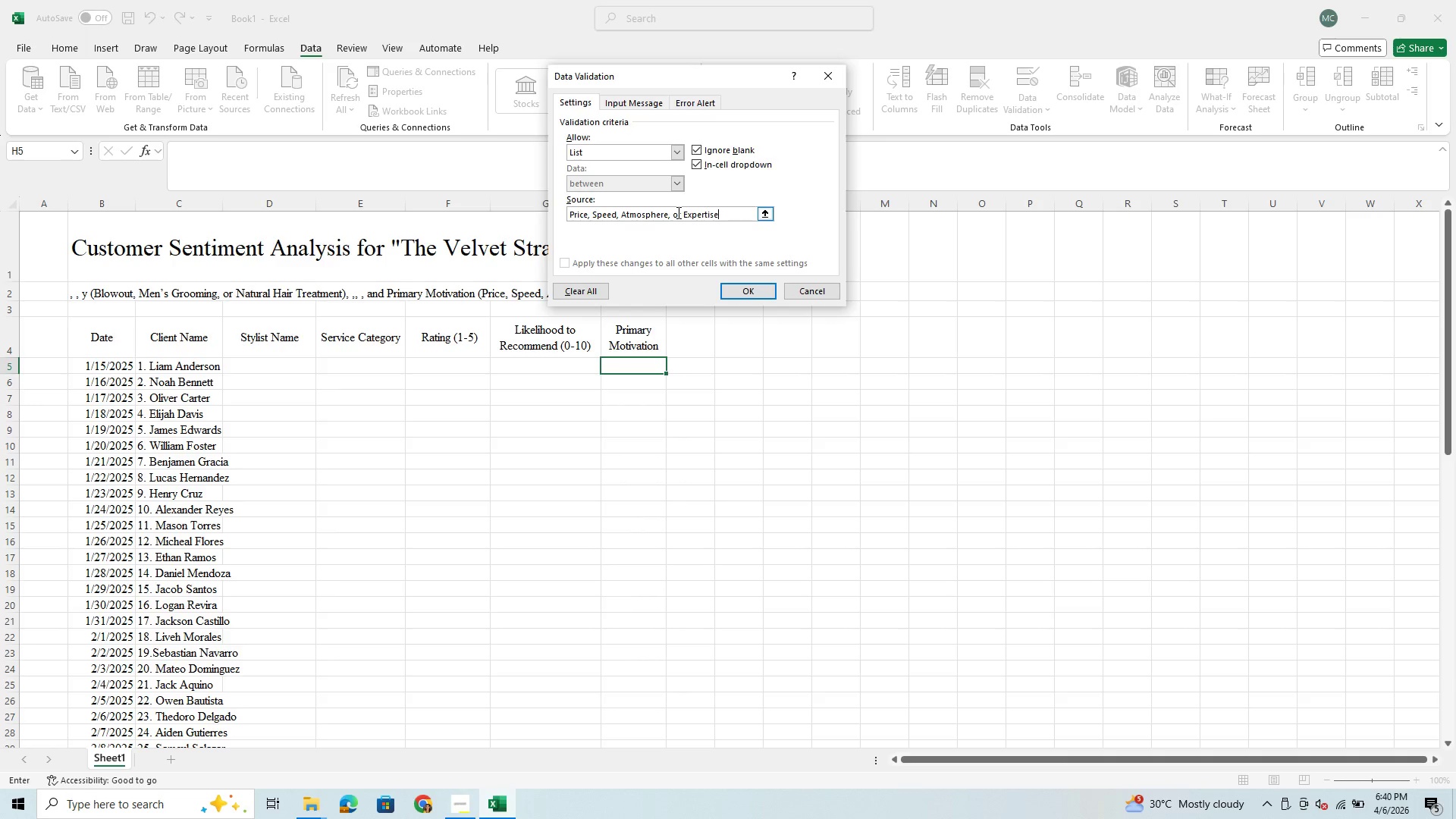 
left_click([680, 217])
 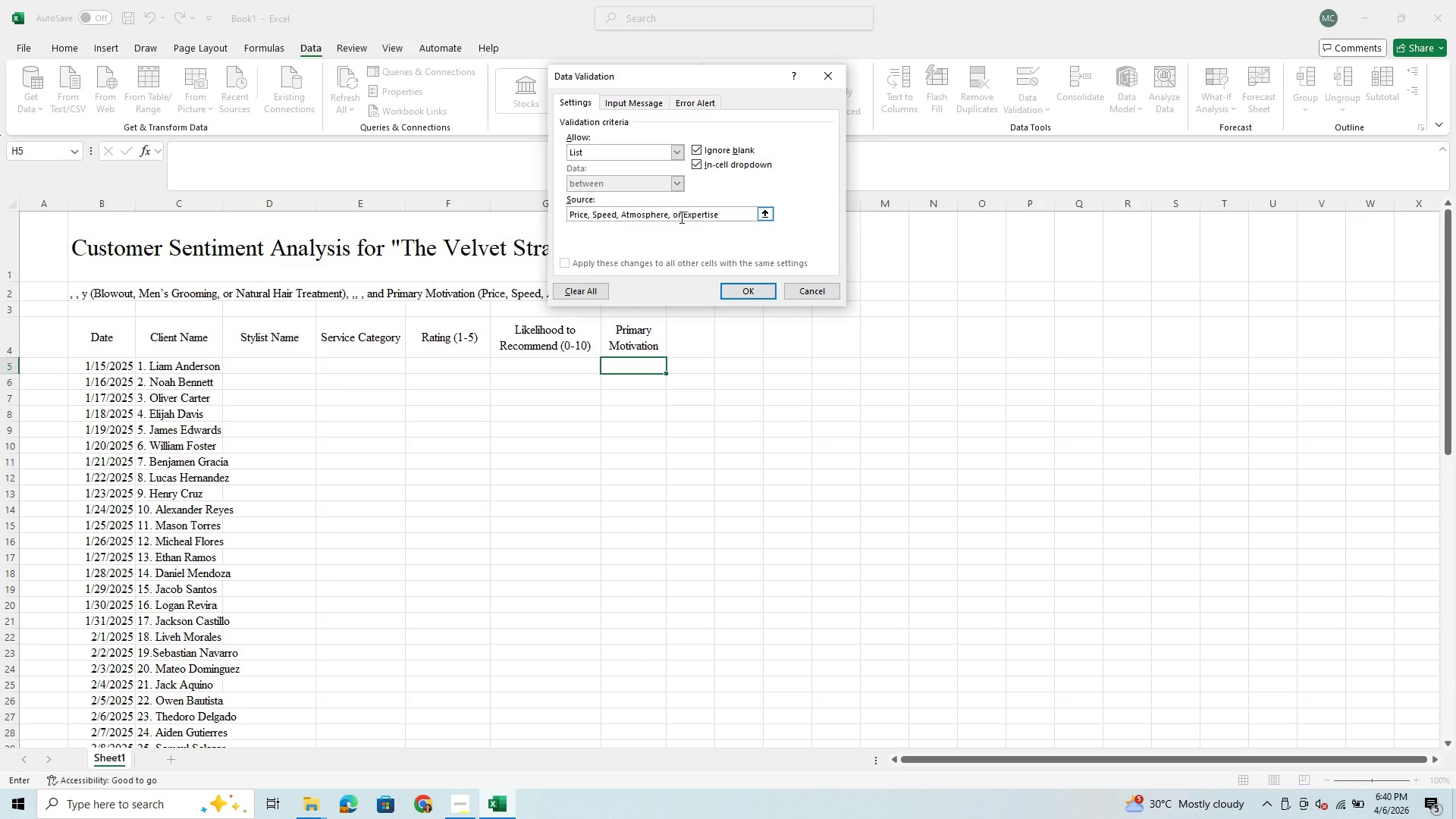 
key(Backspace)
 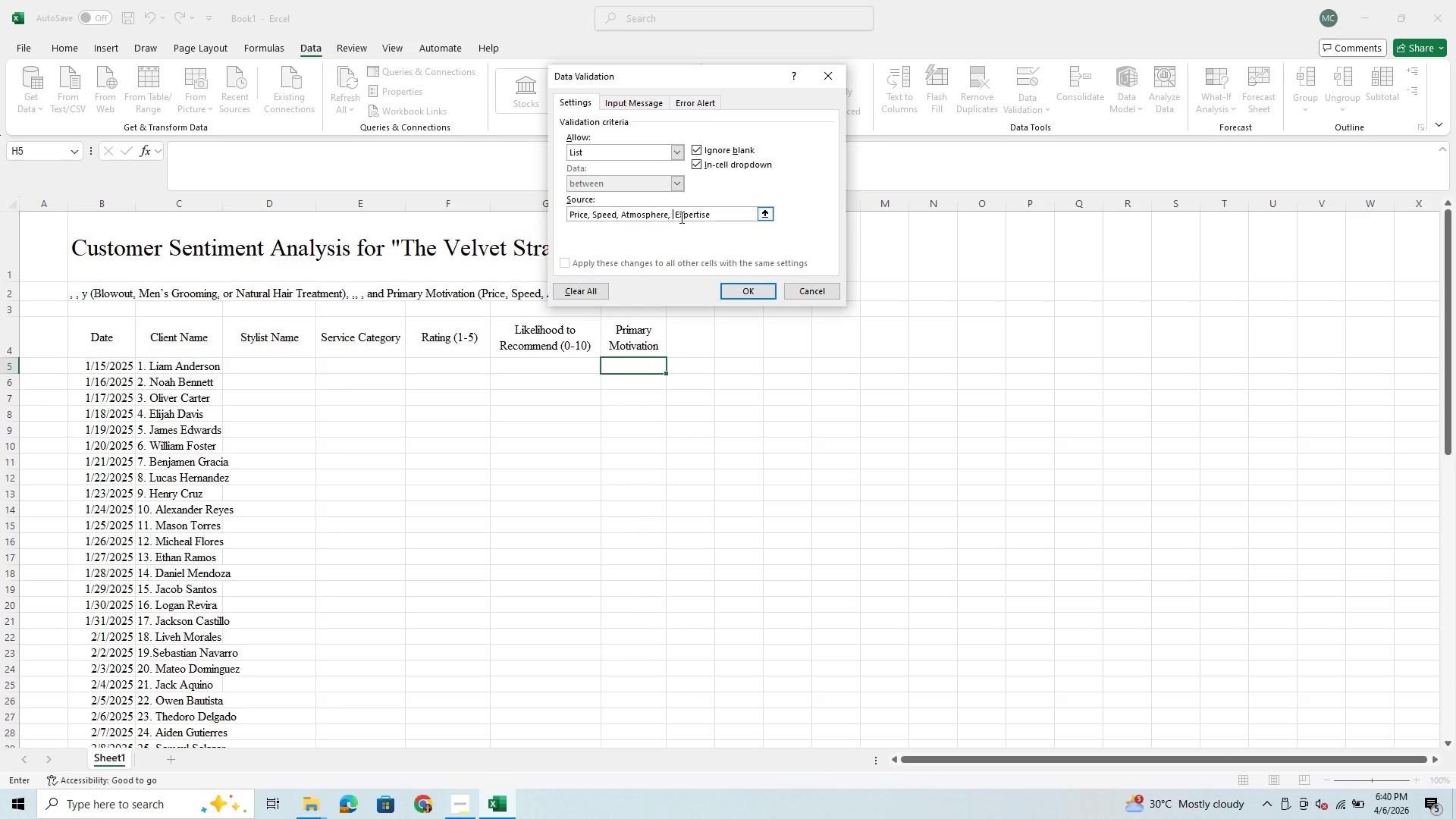 
key(Backspace)
 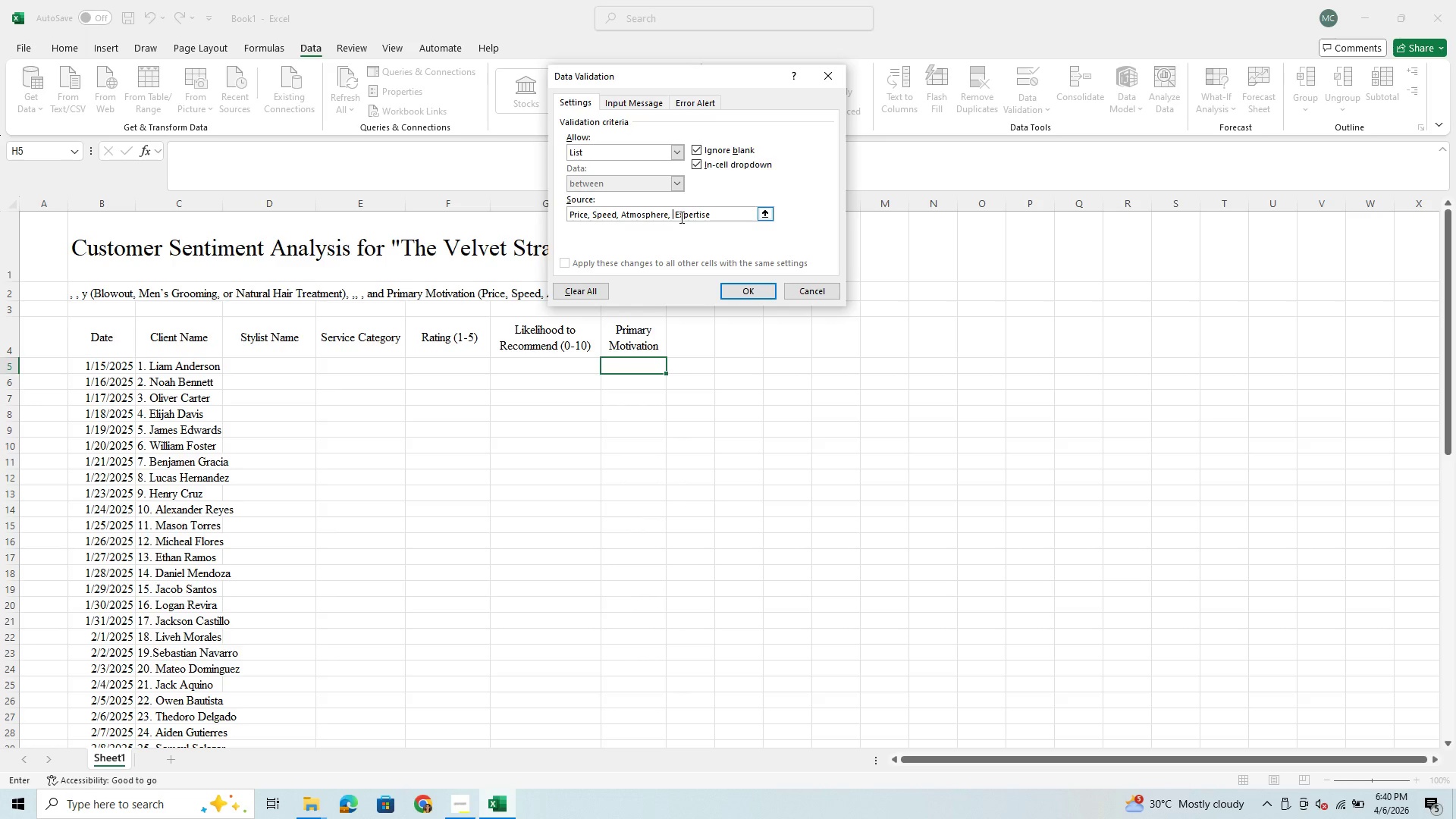 
key(Backspace)
 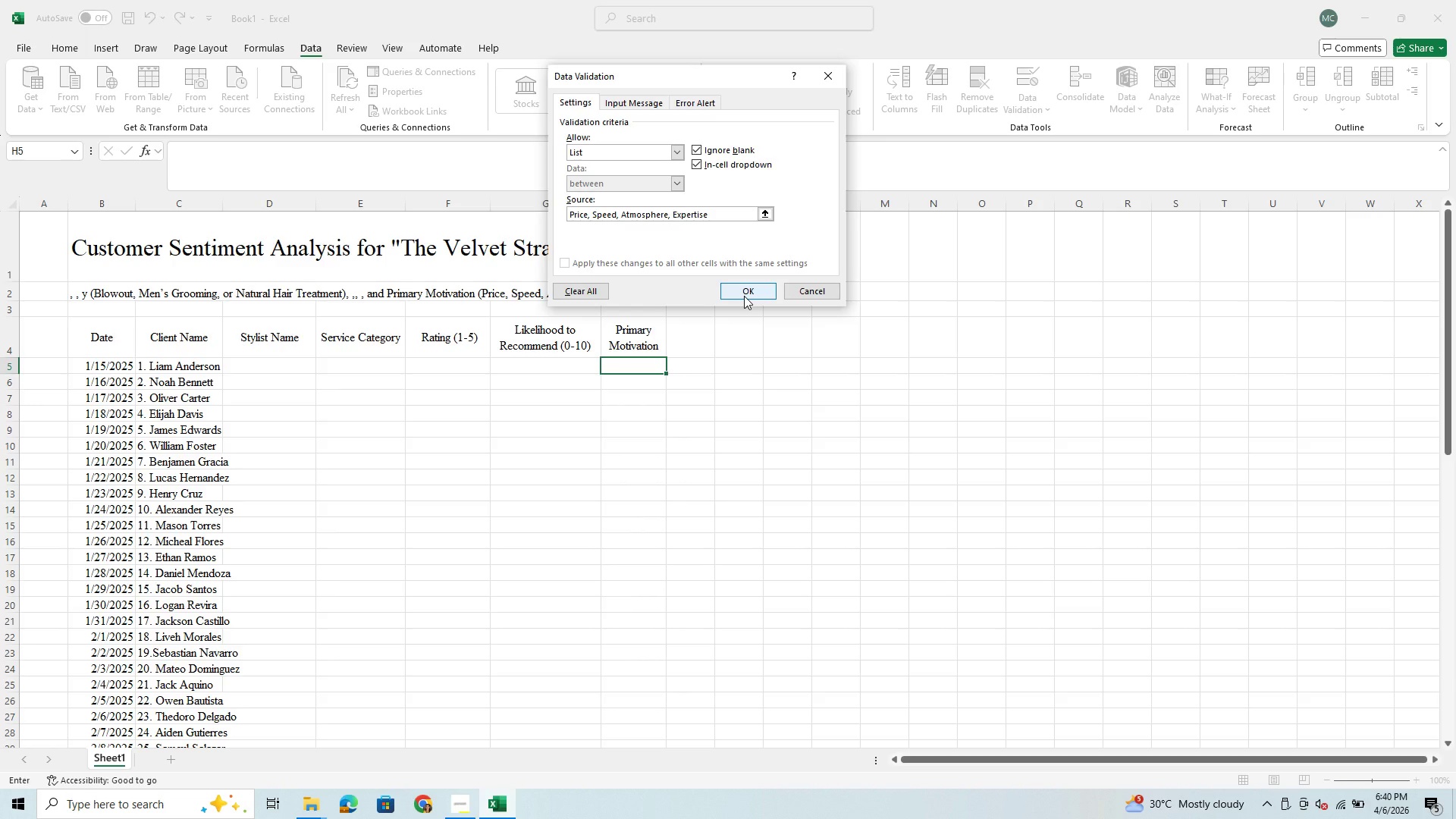 
wait(5.55)
 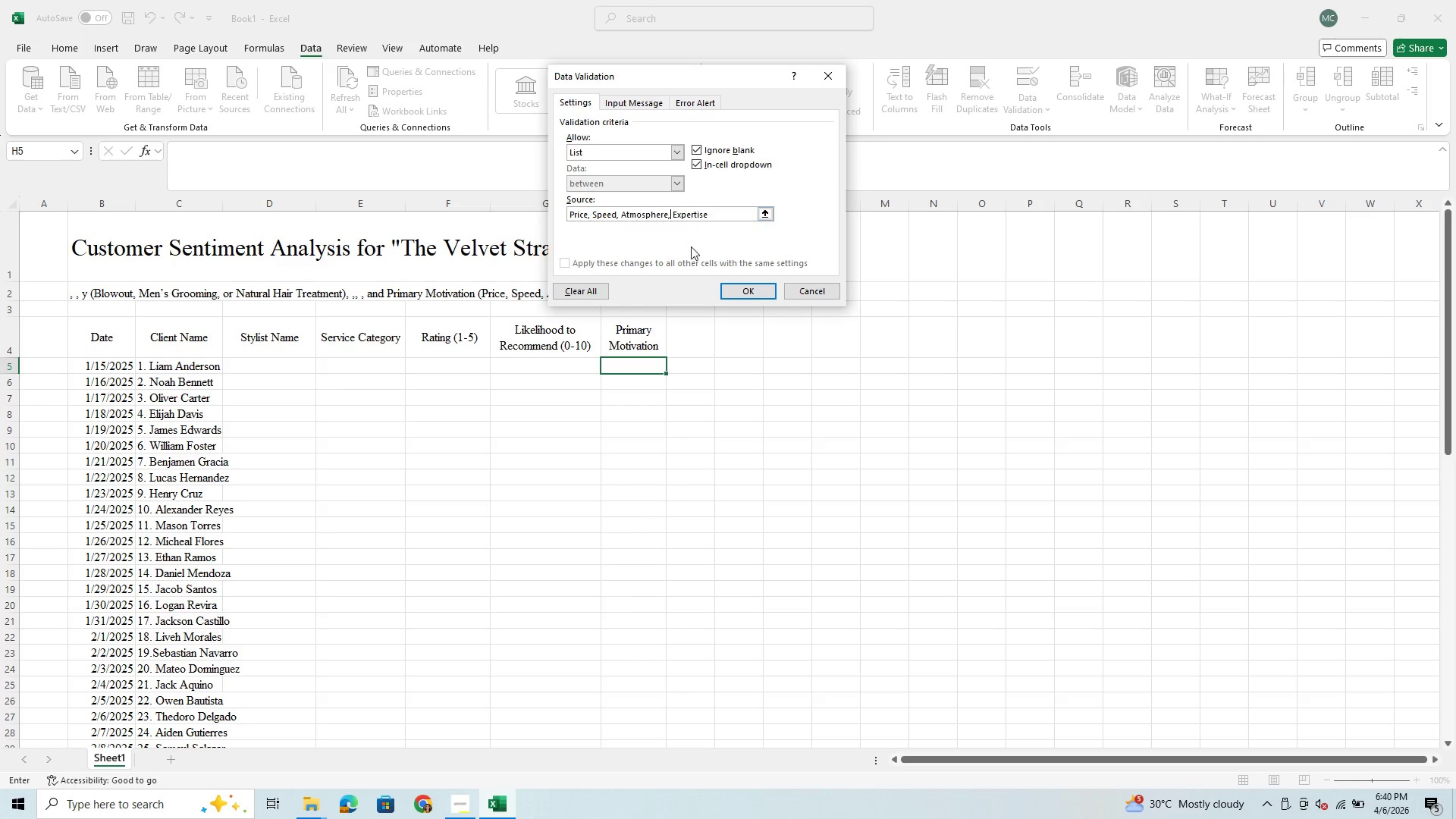 
left_click([748, 286])
 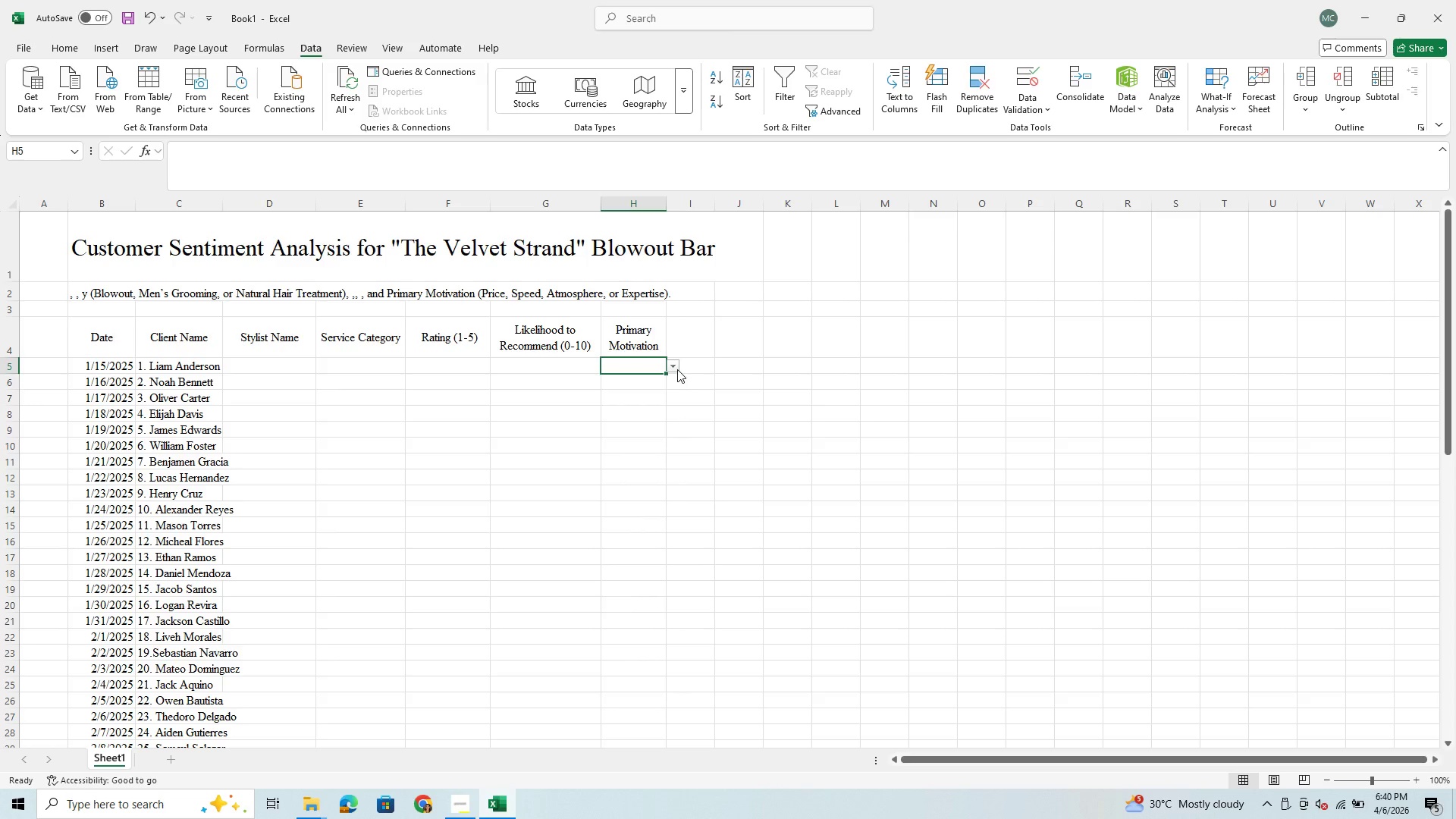 
left_click([676, 369])
 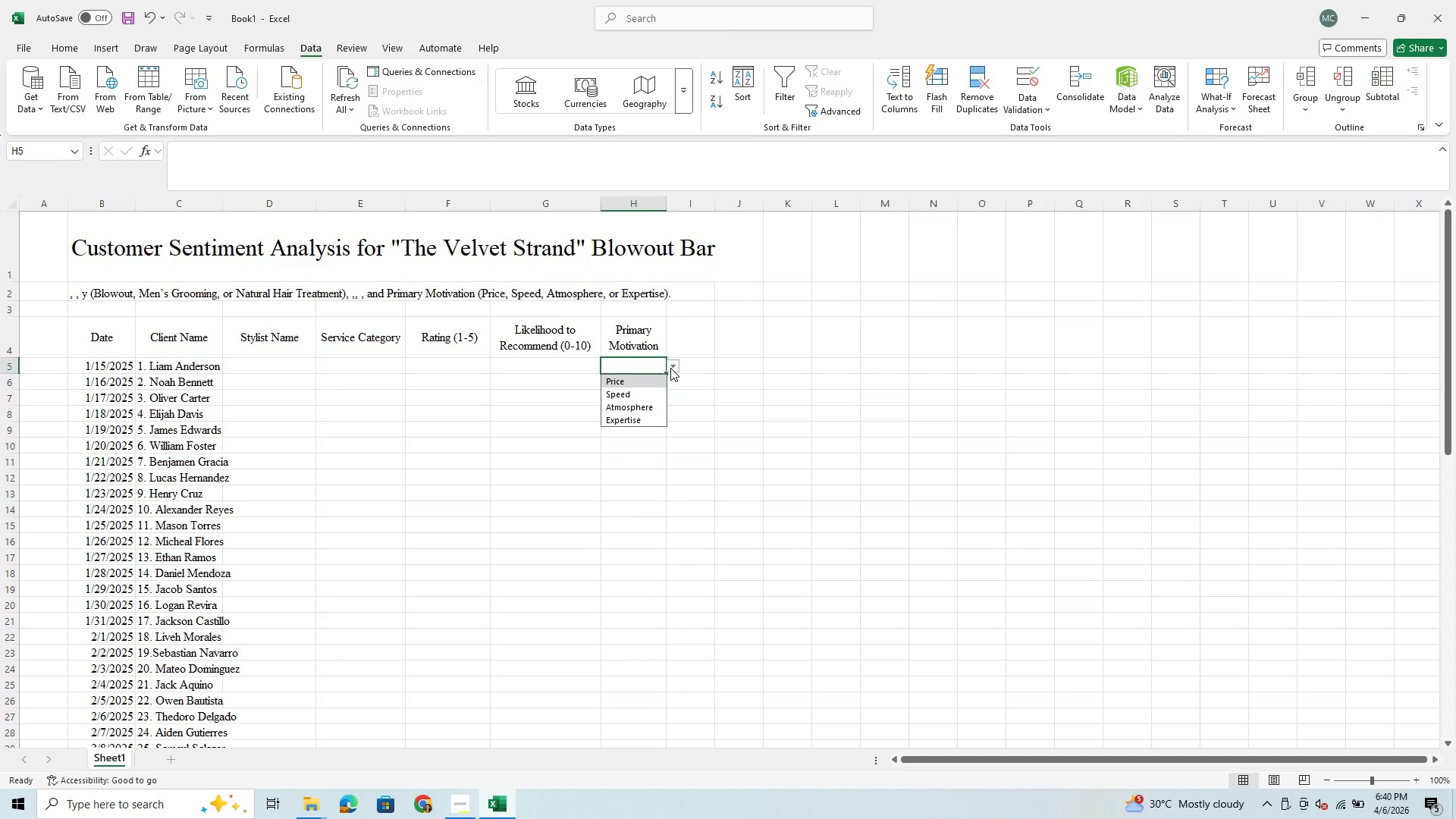 
left_click([711, 381])
 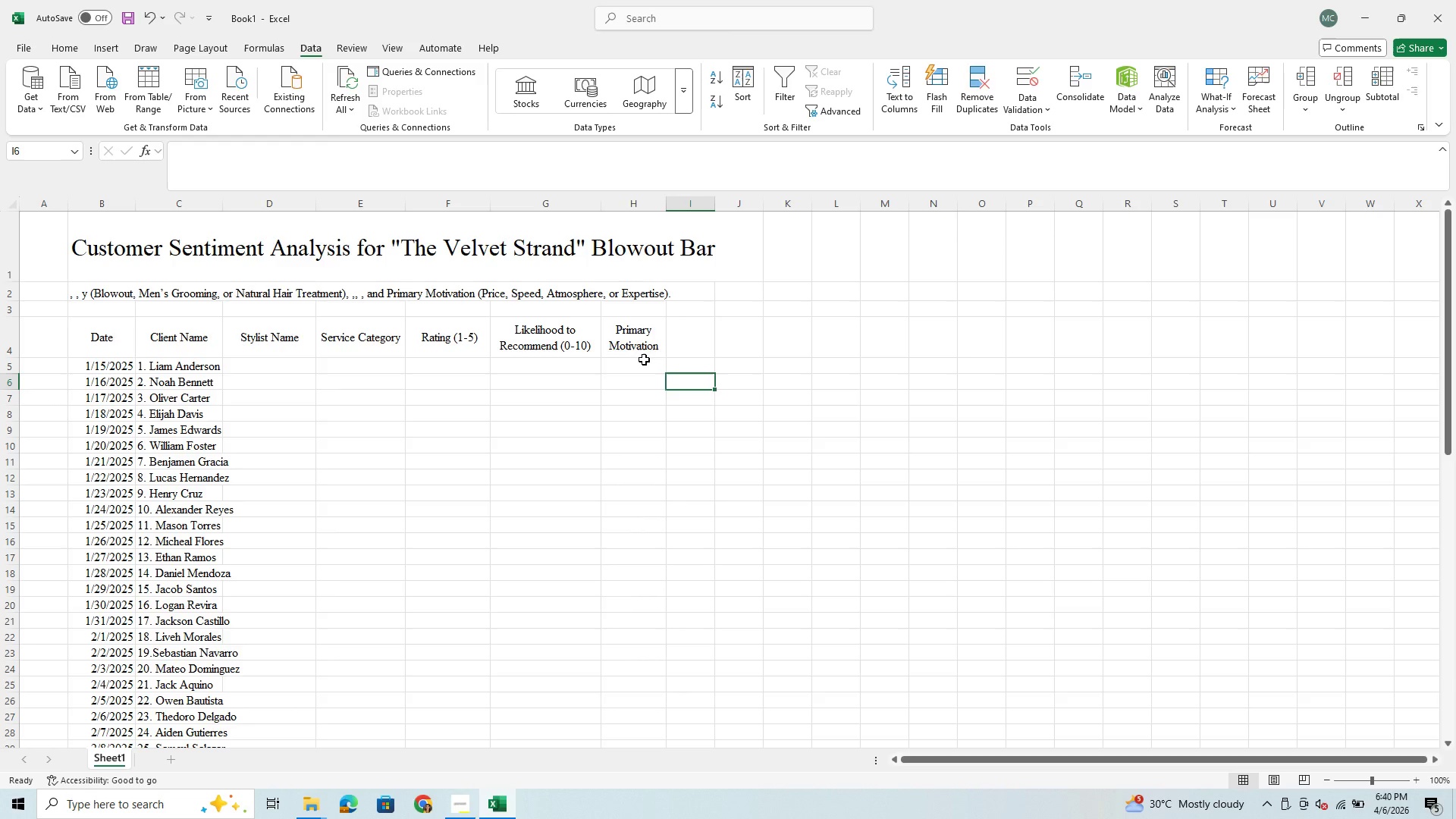 
left_click([632, 367])
 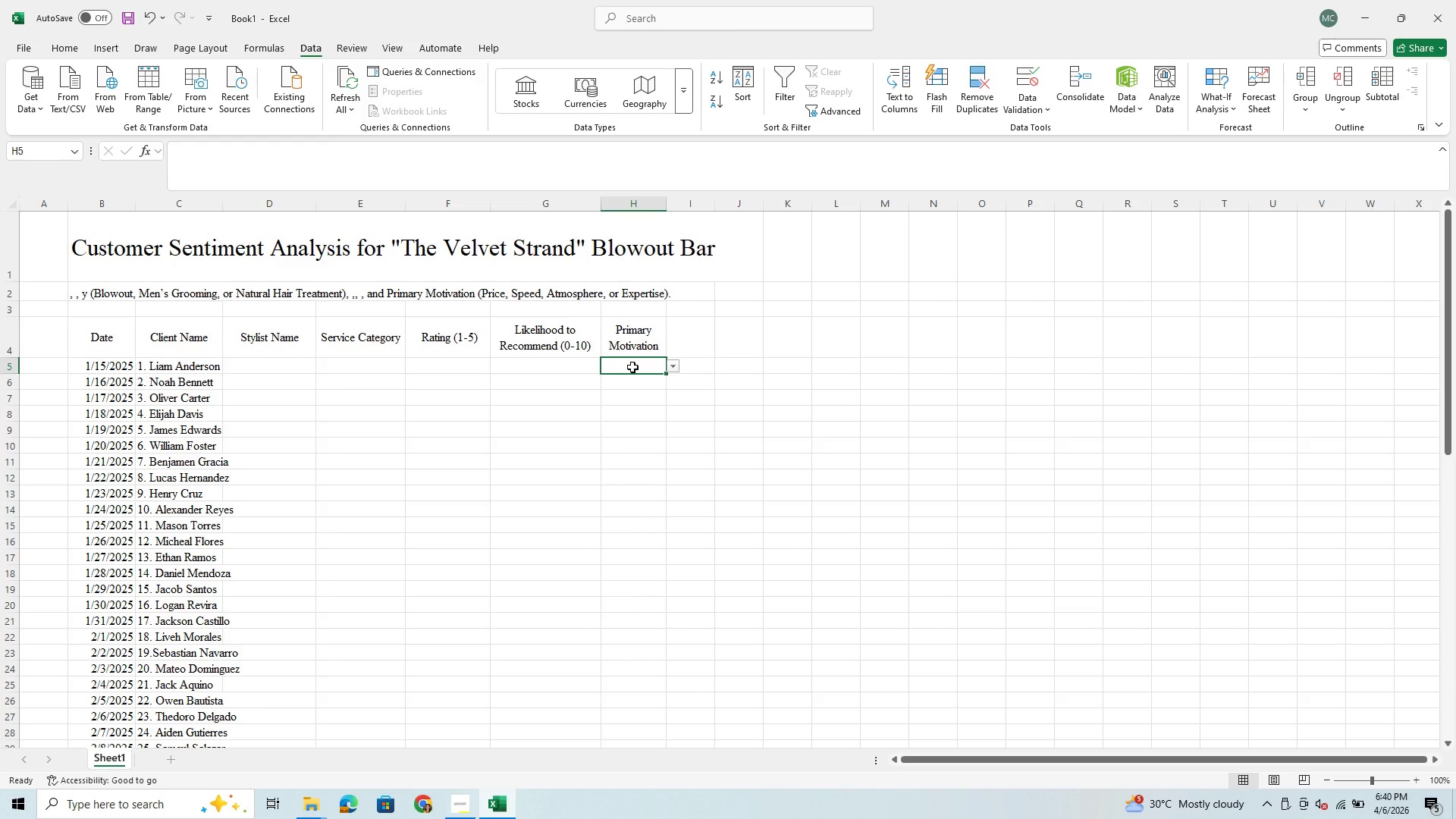 
key(Control+C)
 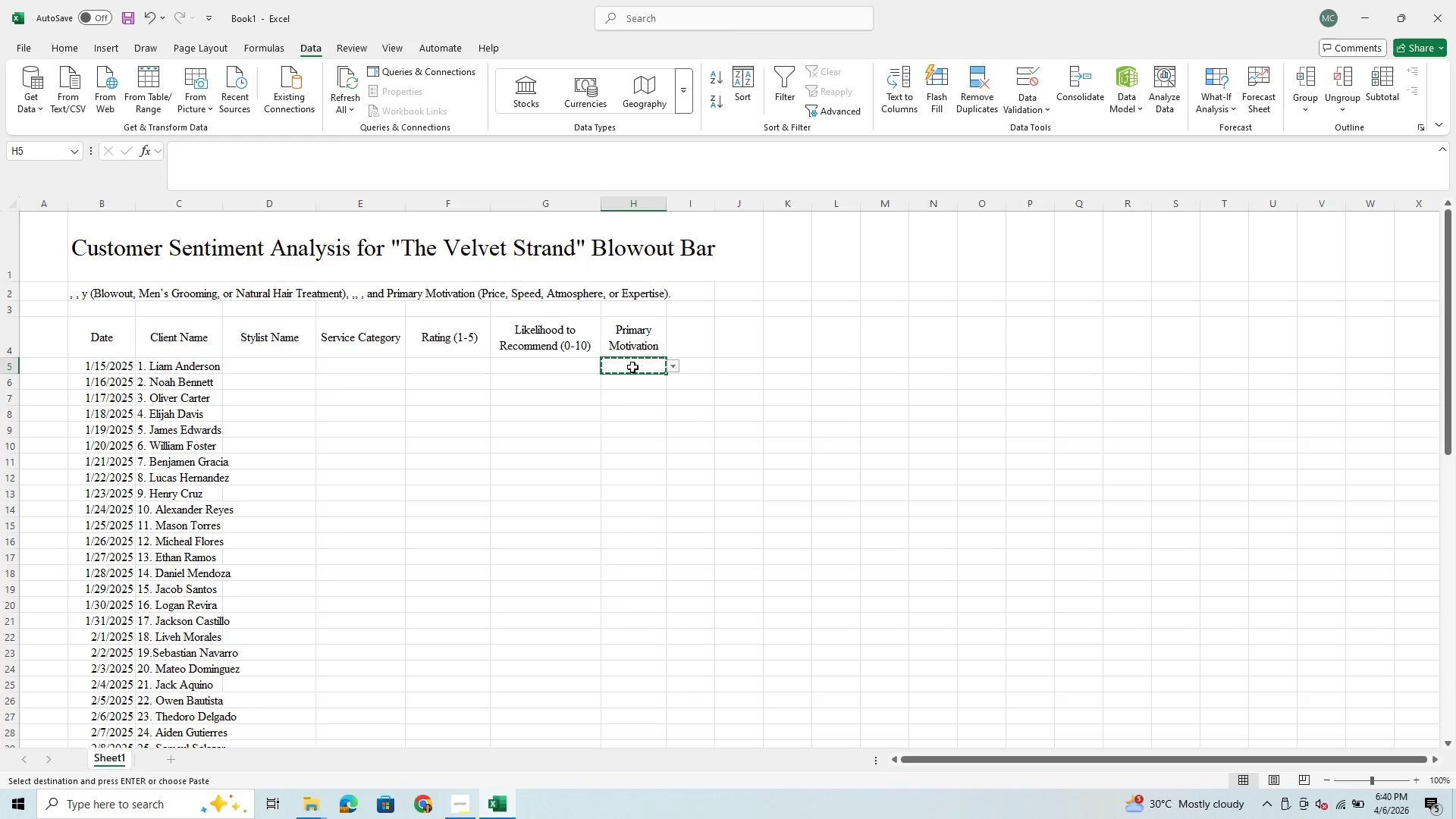 
key(Shift+ArrowDown)
 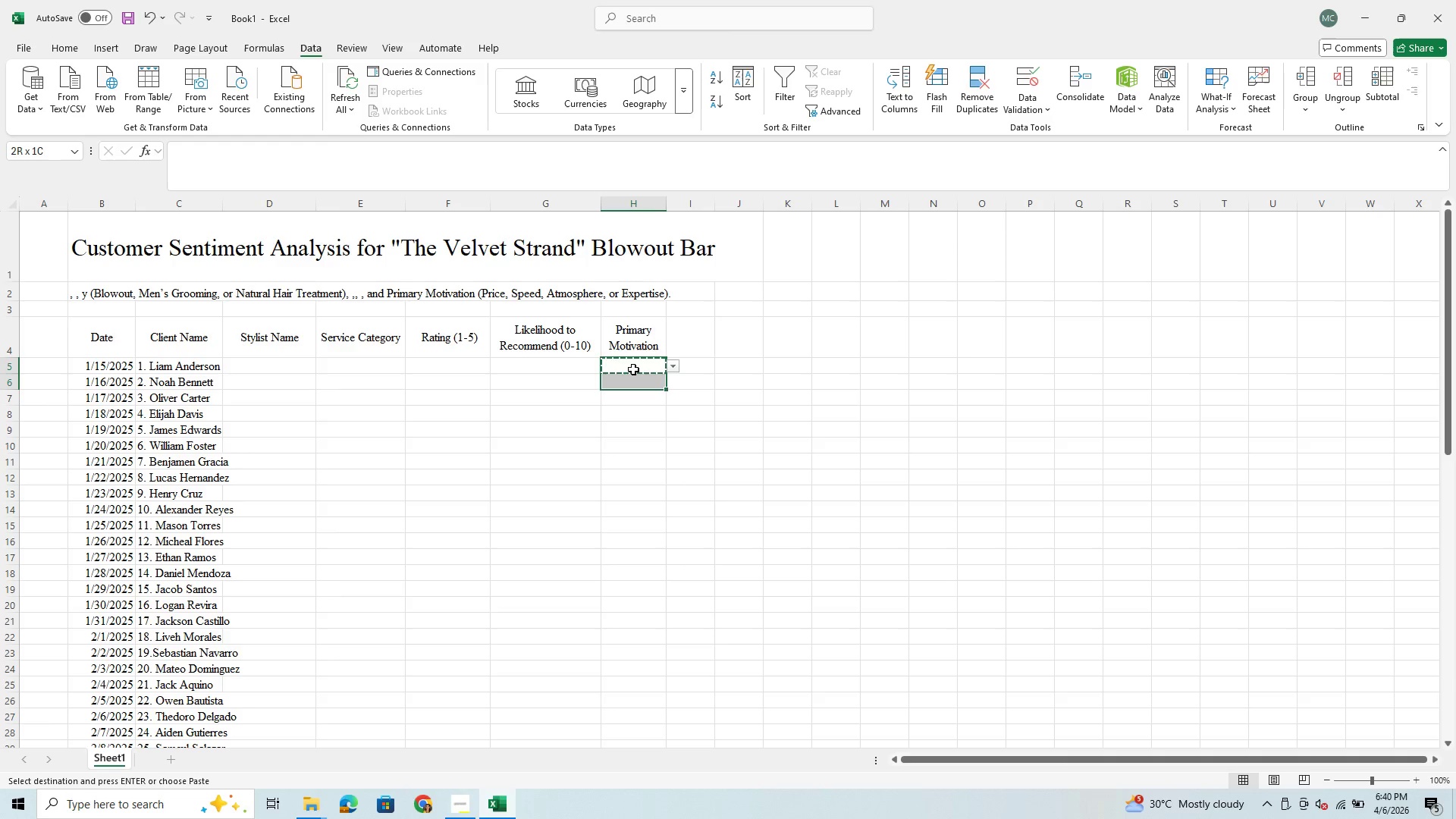 
key(Shift+ArrowDown)
 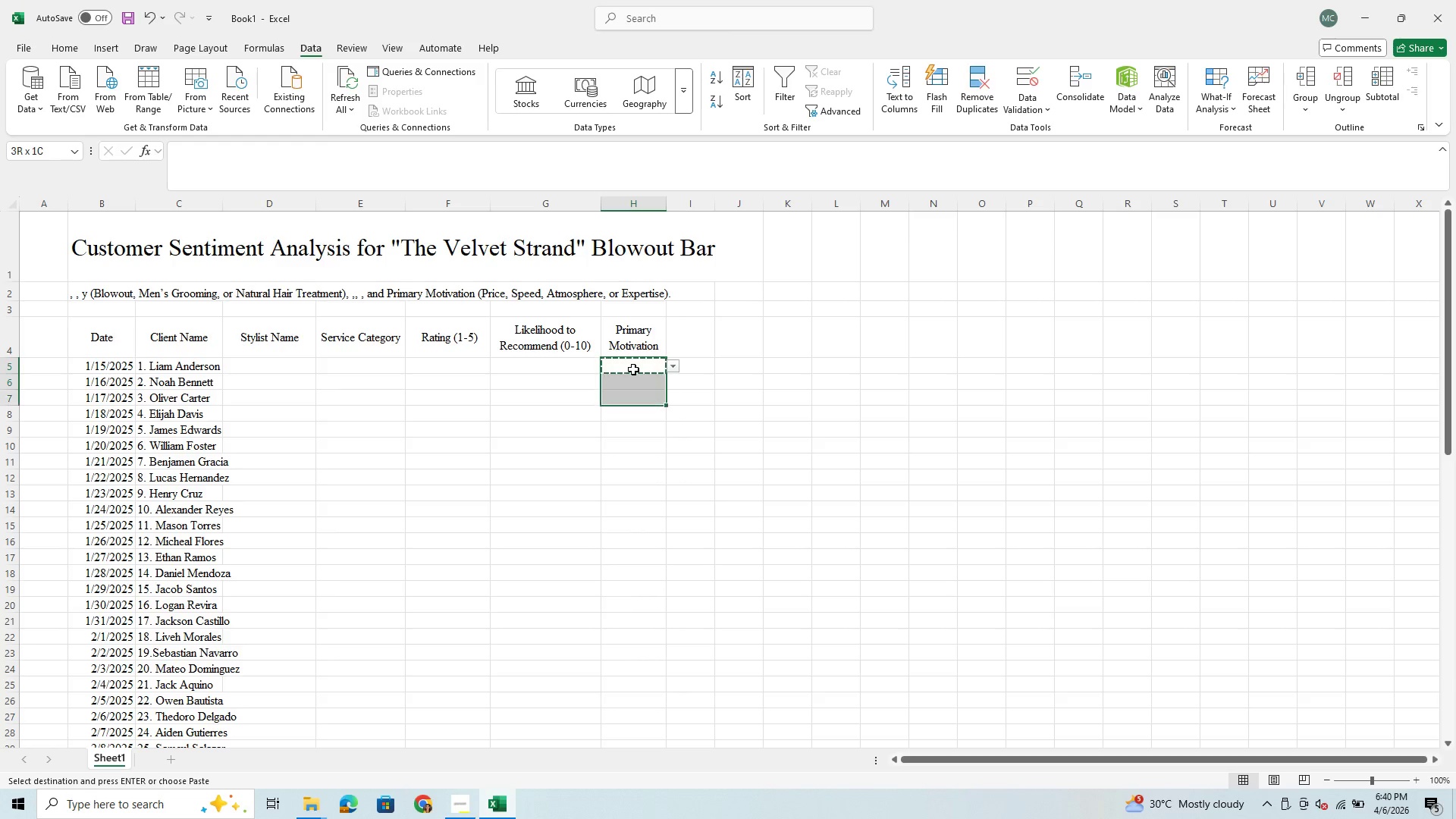 
hold_key(key=ArrowDown, duration=1.5)
 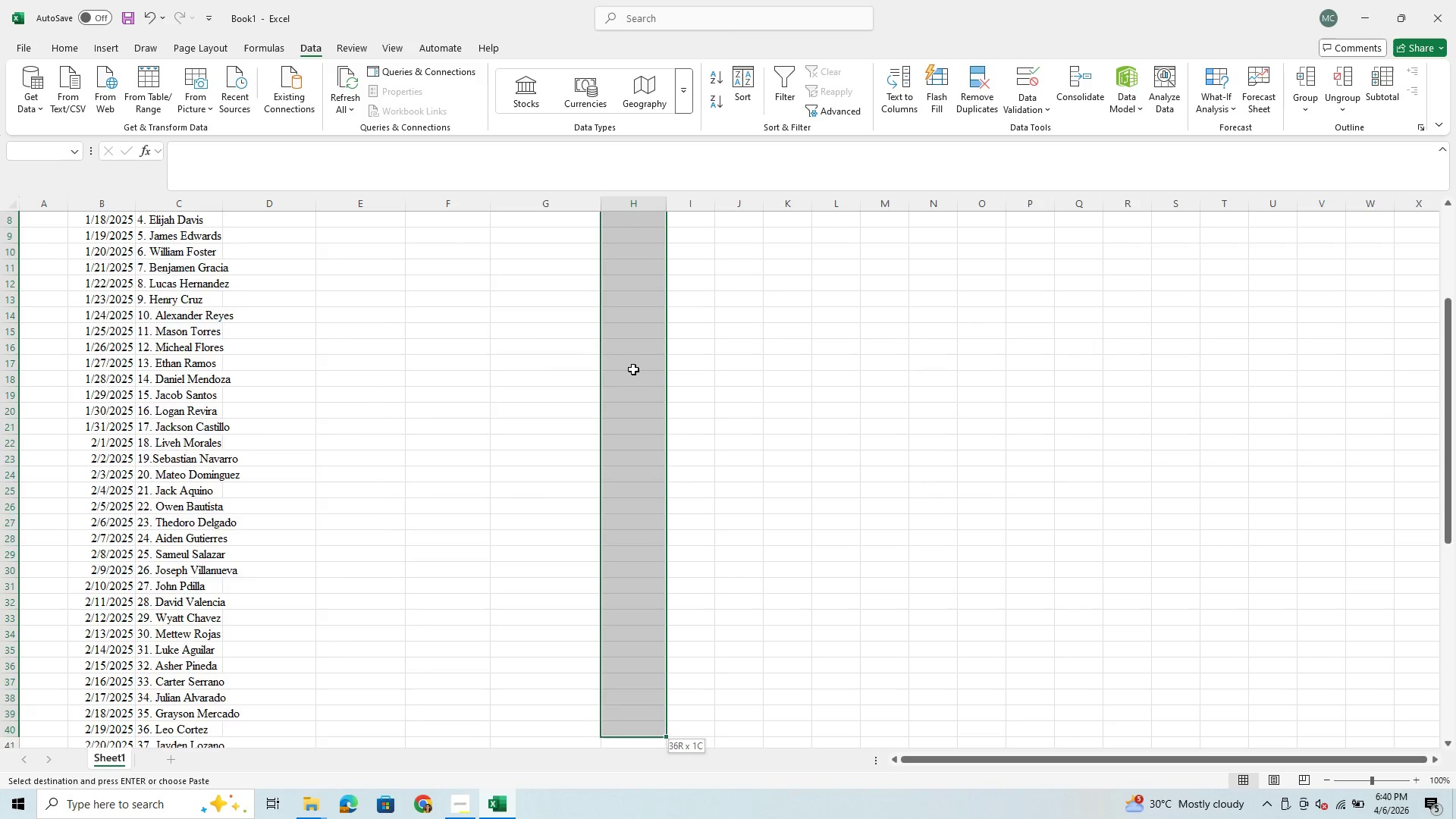 
hold_key(key=ArrowDown, duration=1.25)
 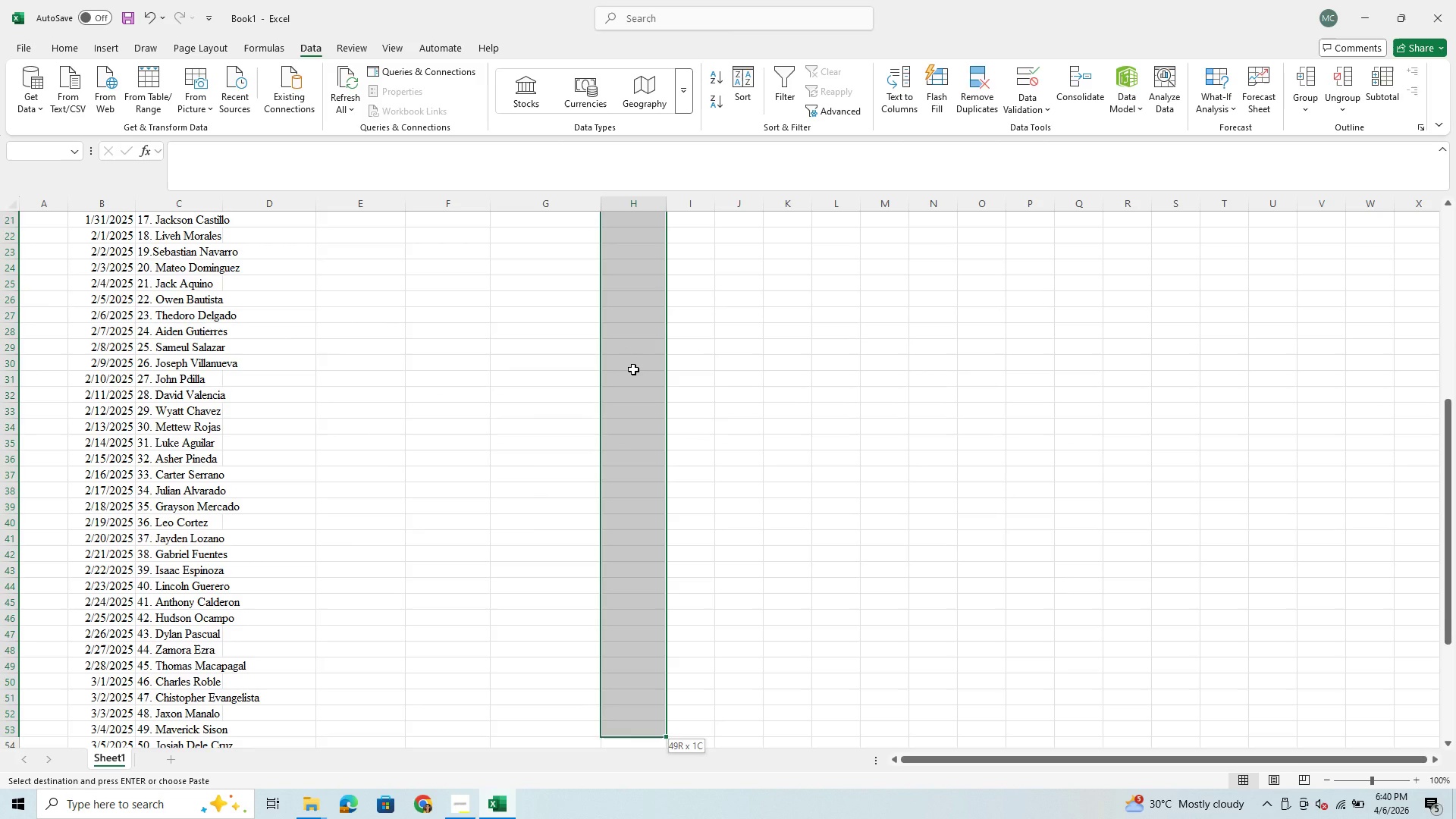 
hold_key(key=ArrowDown, duration=0.62)
 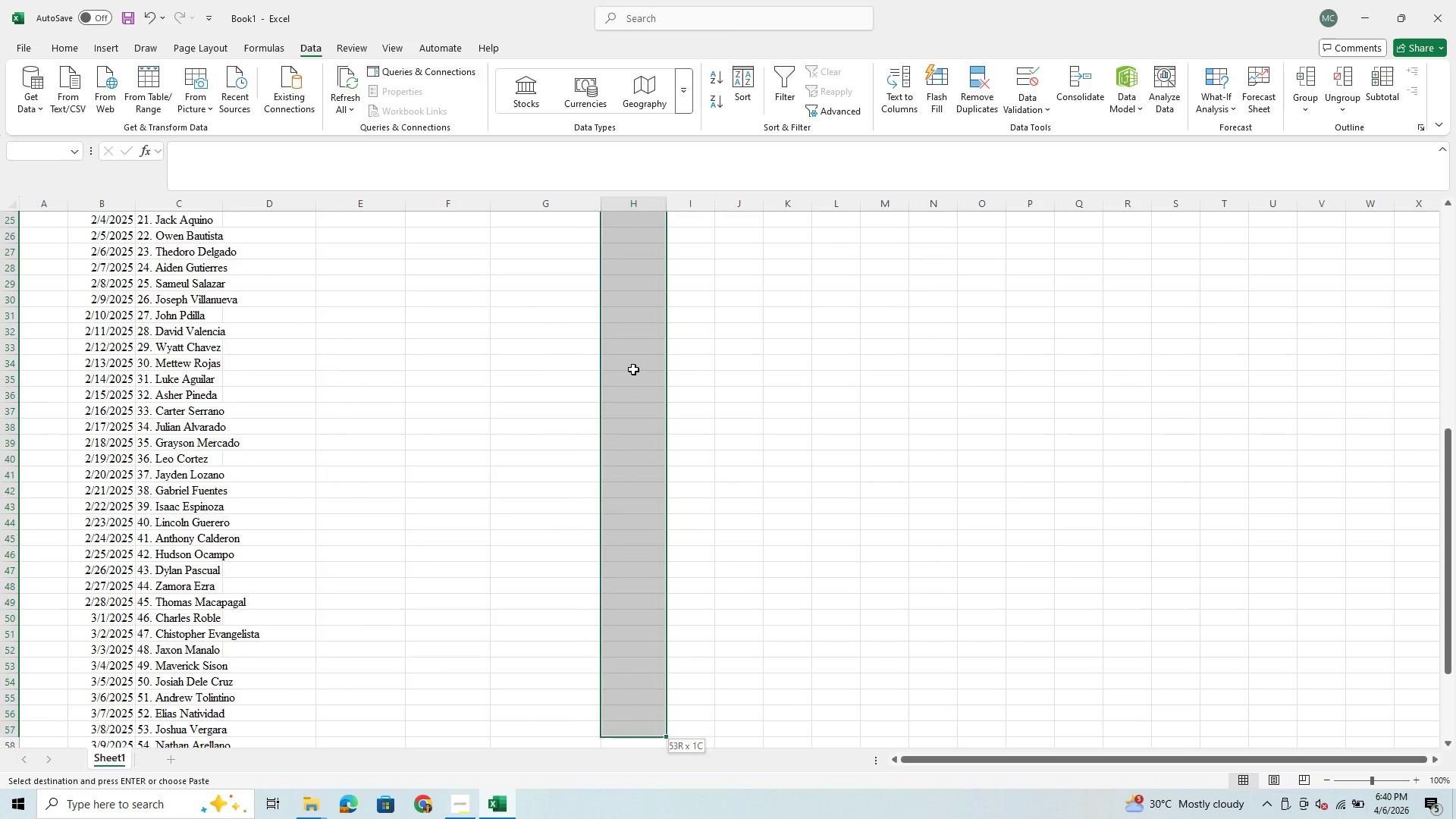 
key(Shift+ArrowDown)
 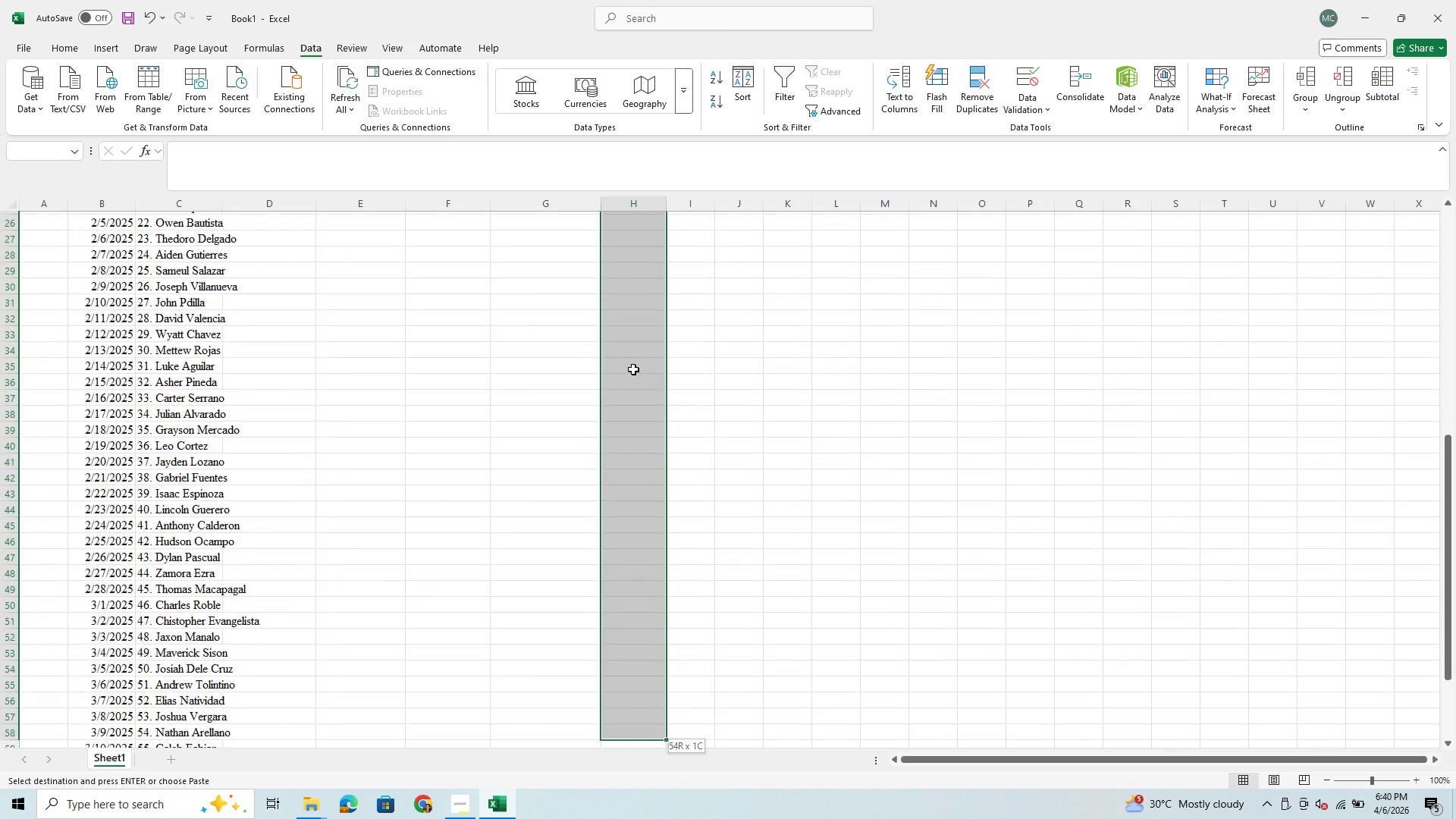 
hold_key(key=ArrowDown, duration=0.55)
 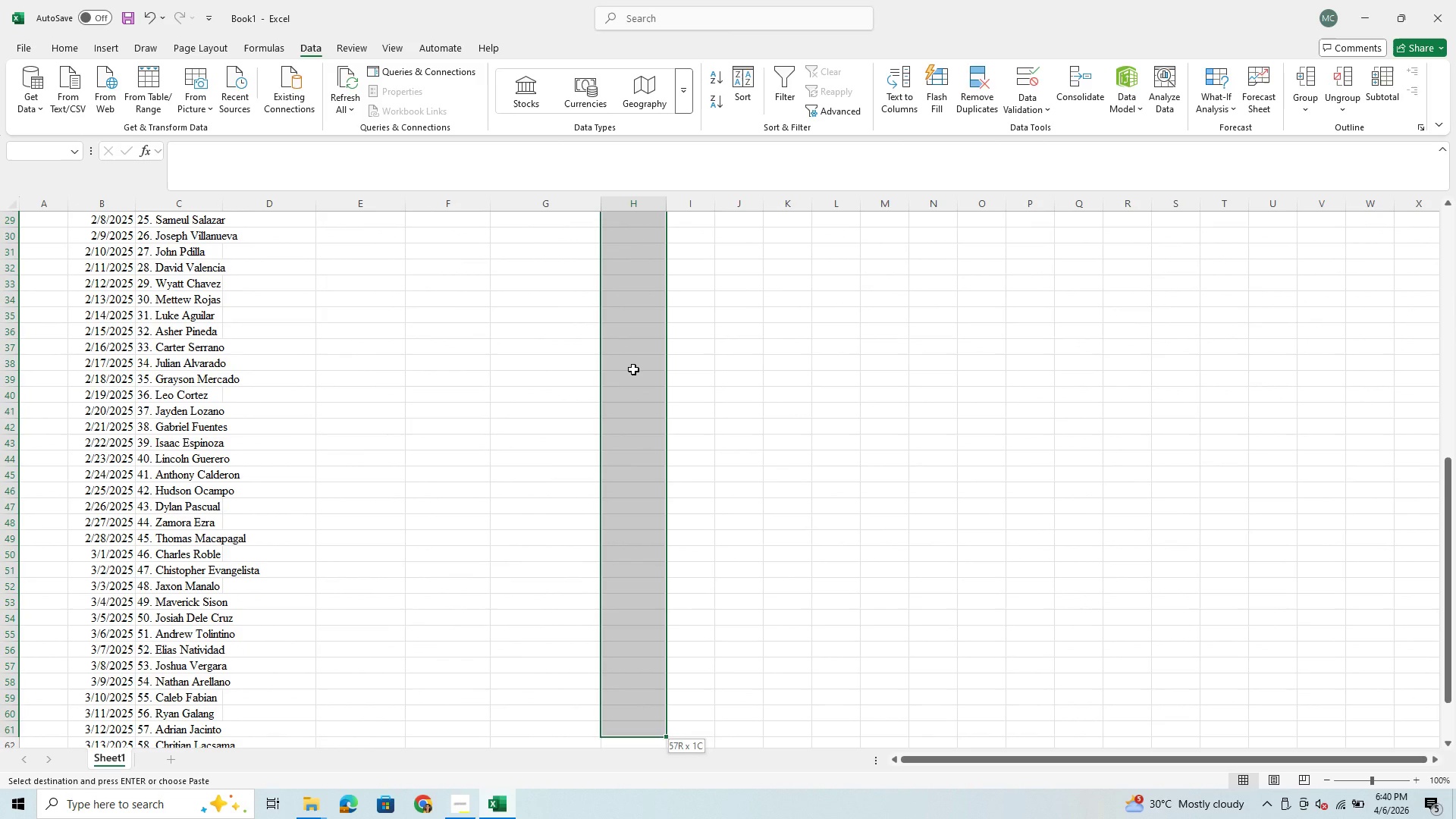 
key(Shift+ArrowDown)
 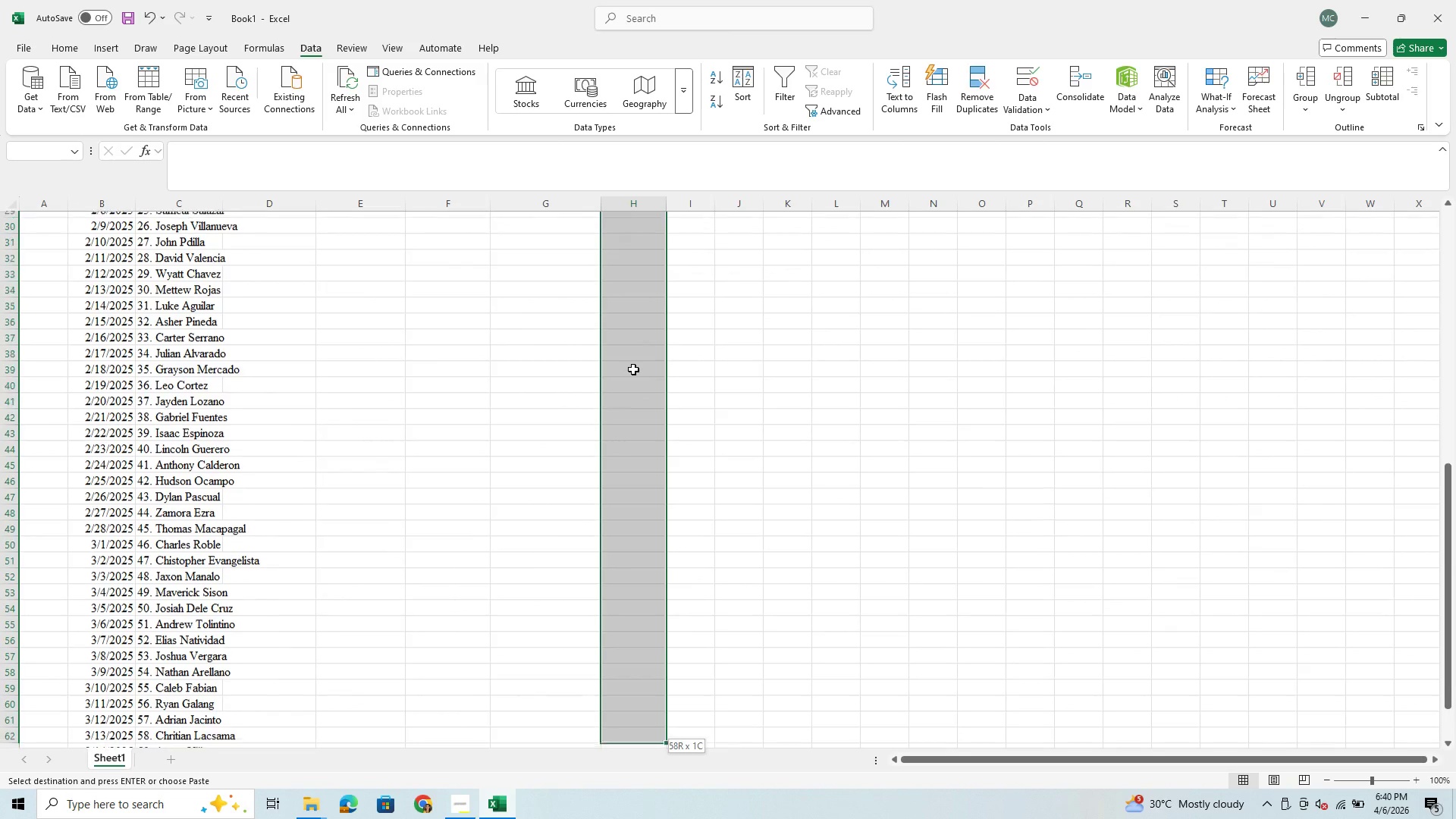 
key(Shift+ArrowDown)
 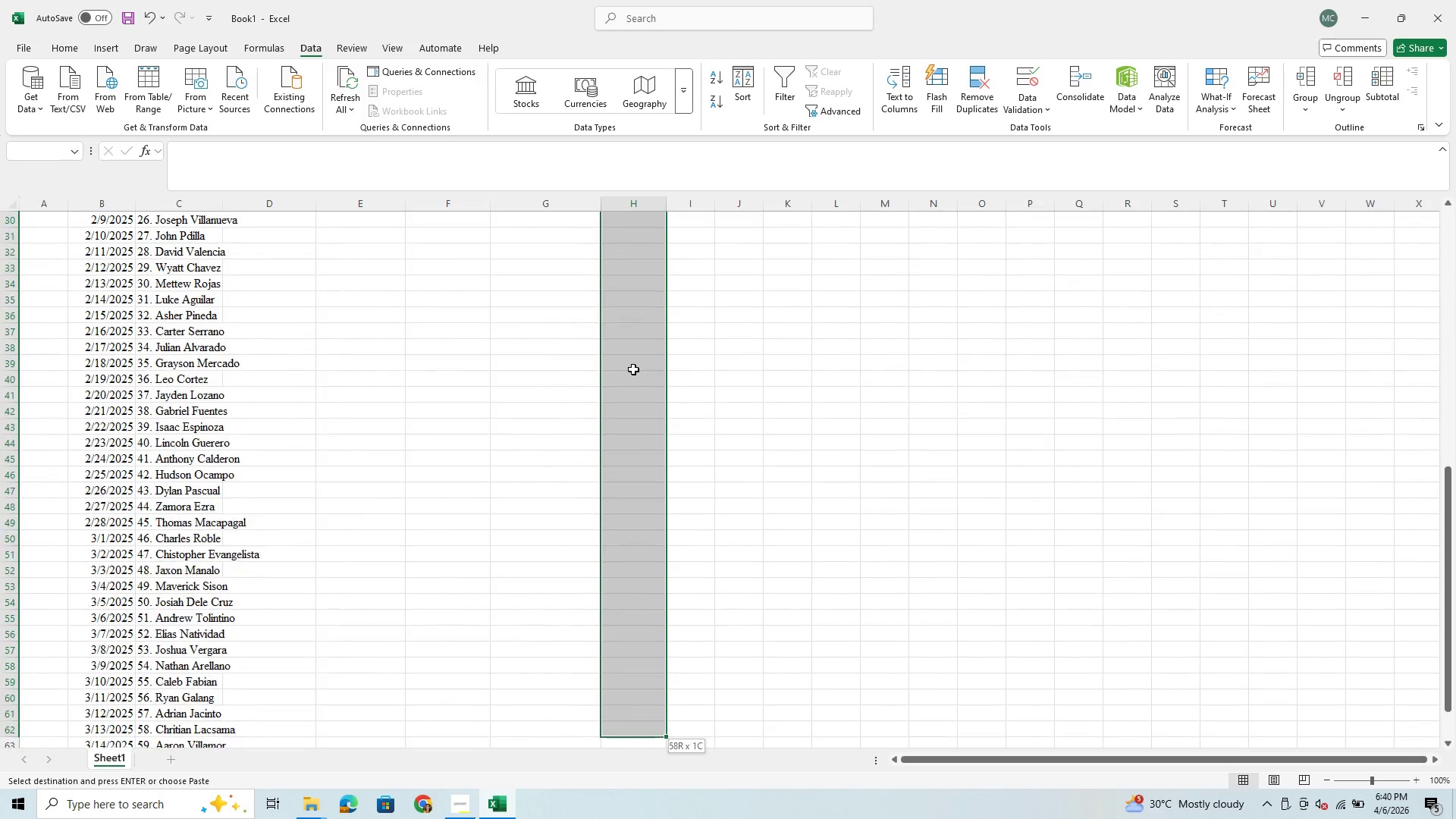 
key(Shift+ArrowDown)
 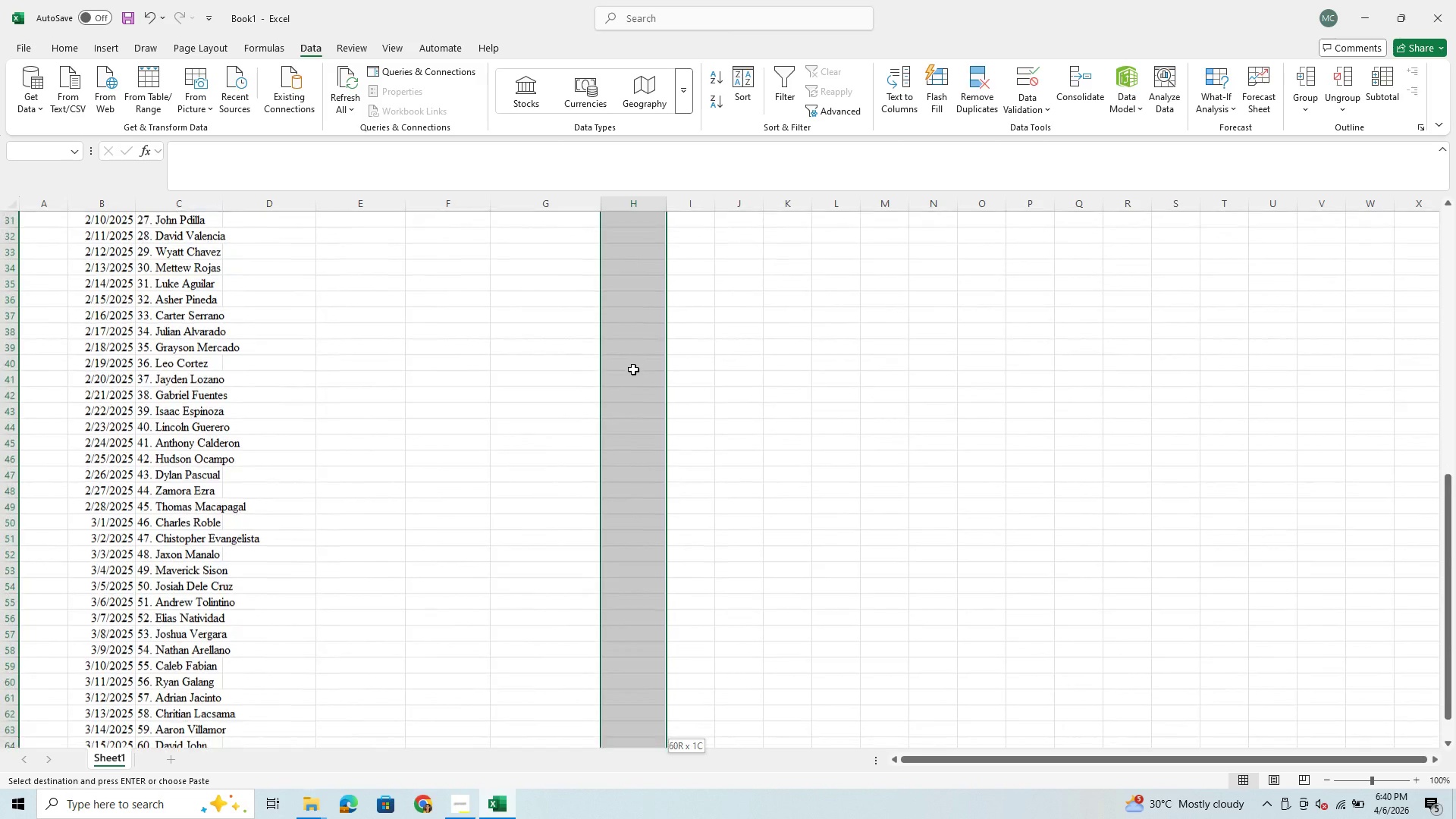 
key(Shift+ArrowDown)
 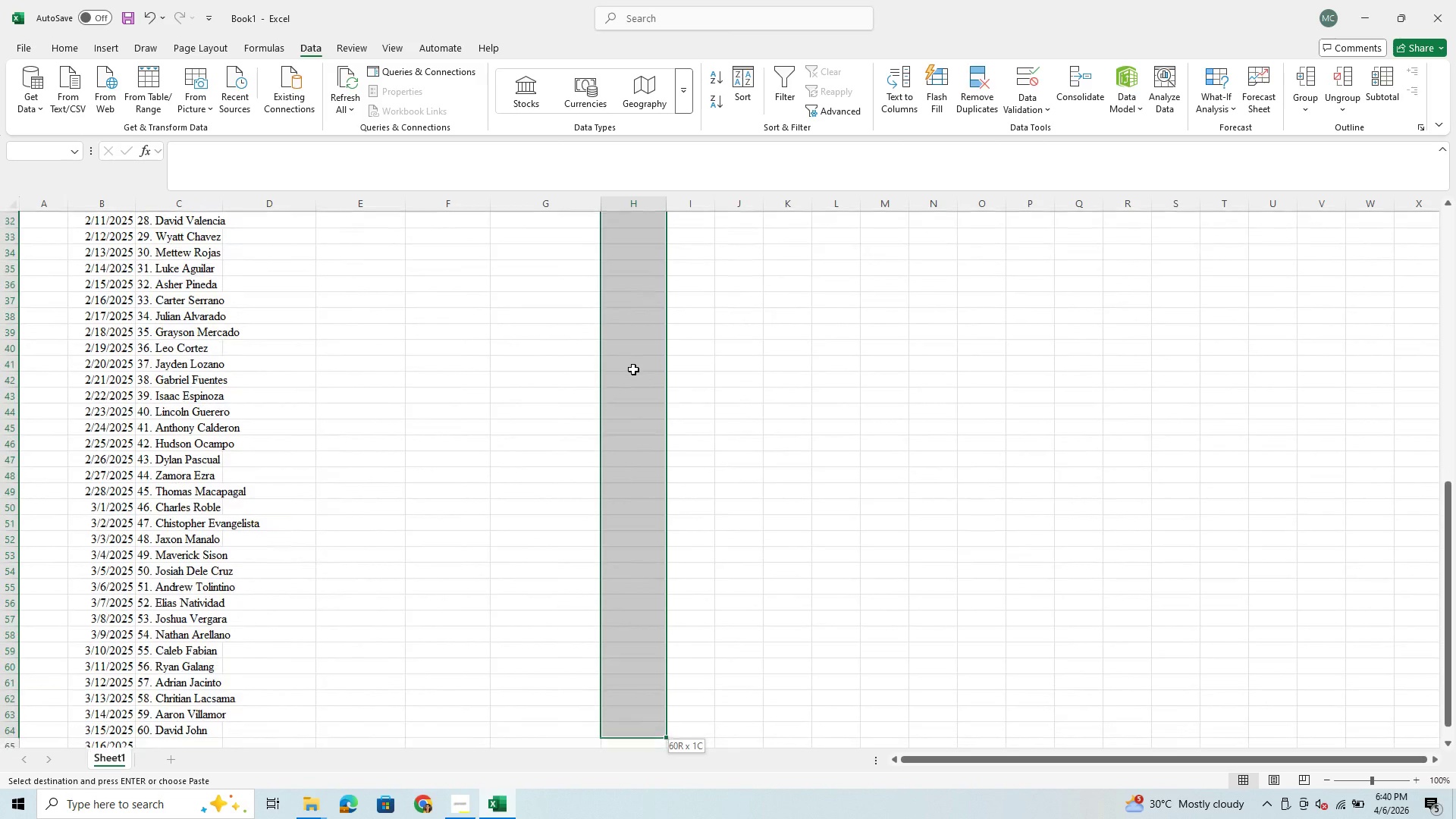 
key(Shift+ArrowDown)
 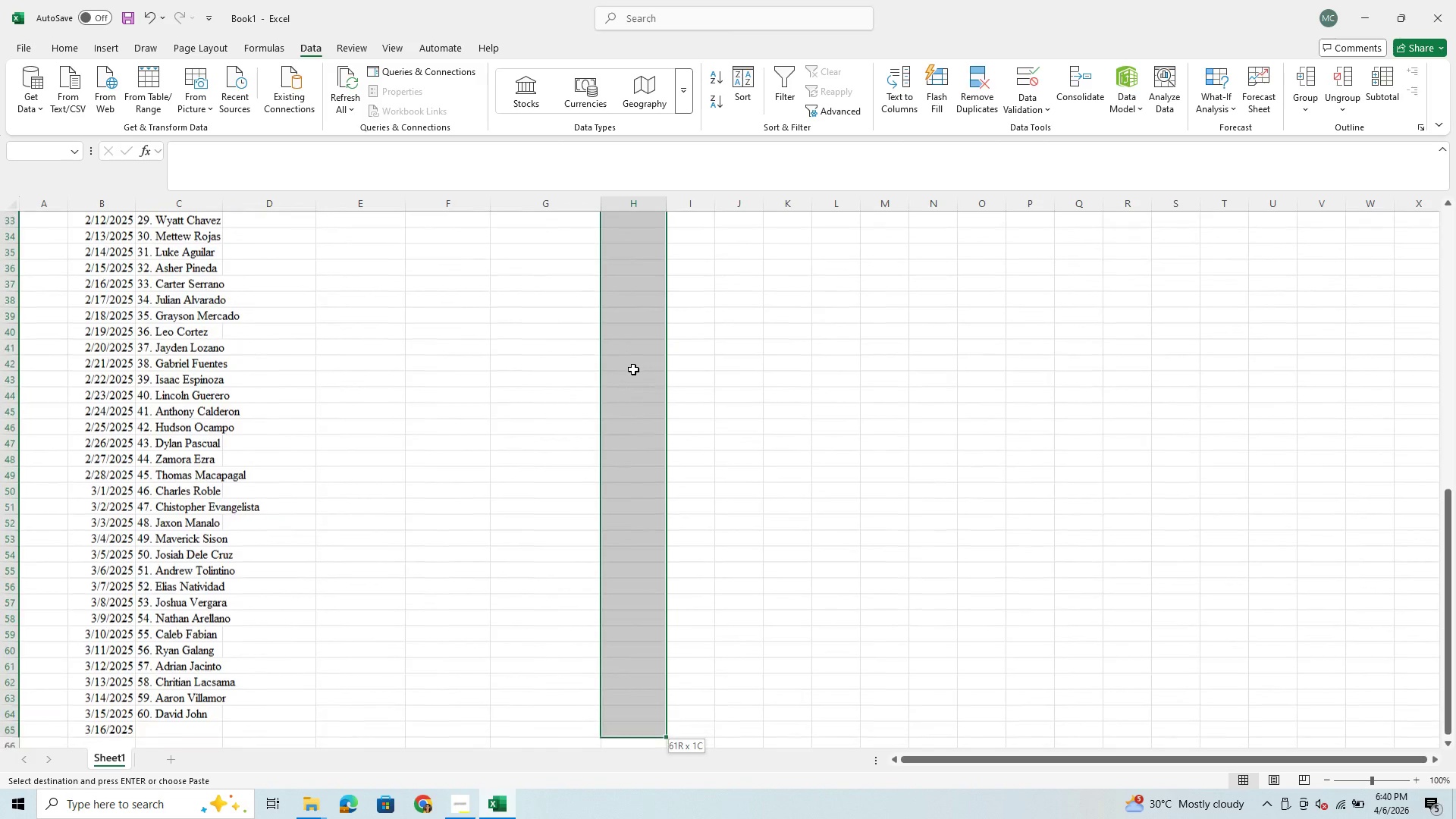 
key(Shift+ArrowDown)
 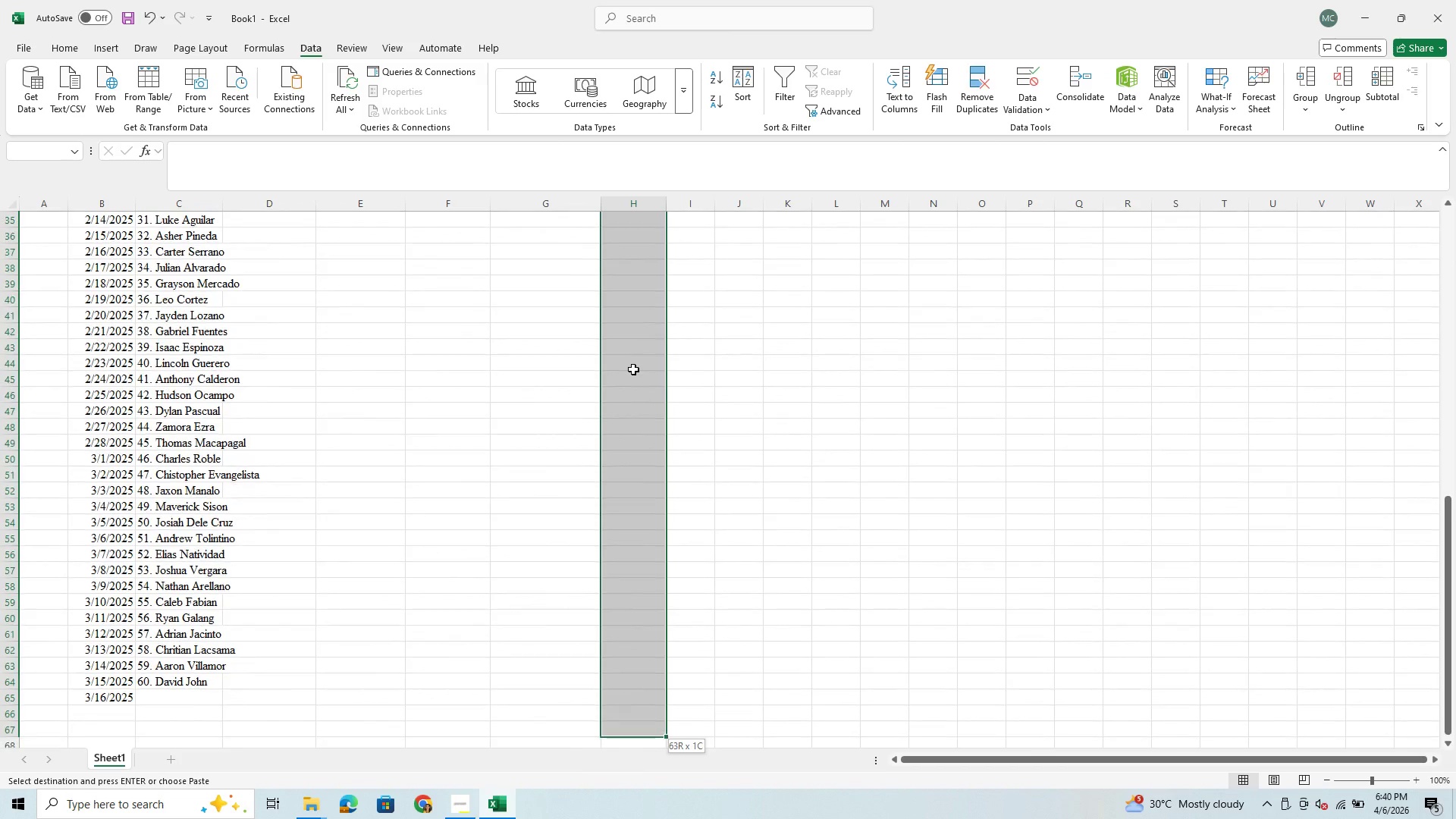 
key(Shift+ArrowUp)
 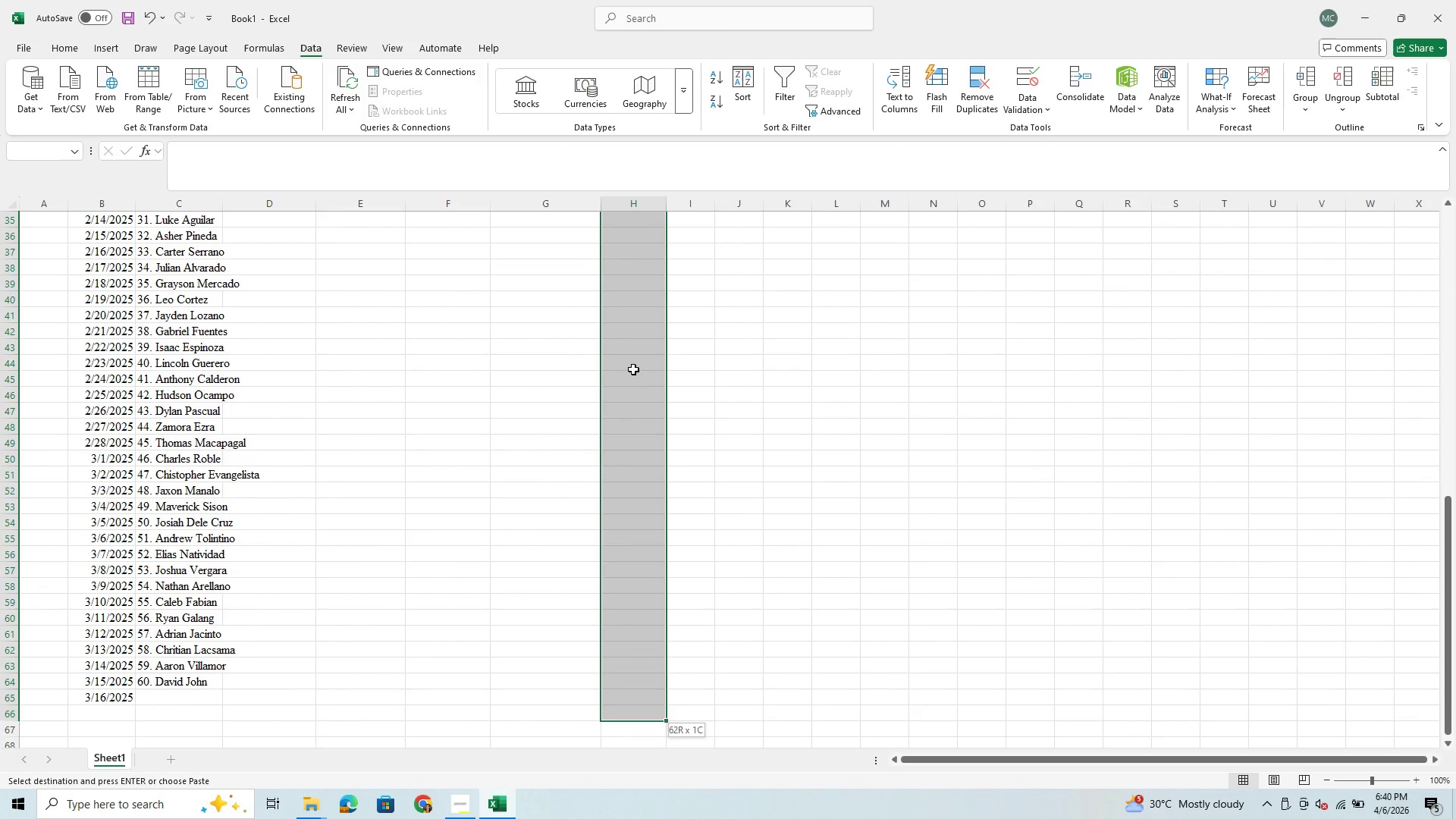 
key(Shift+ArrowUp)
 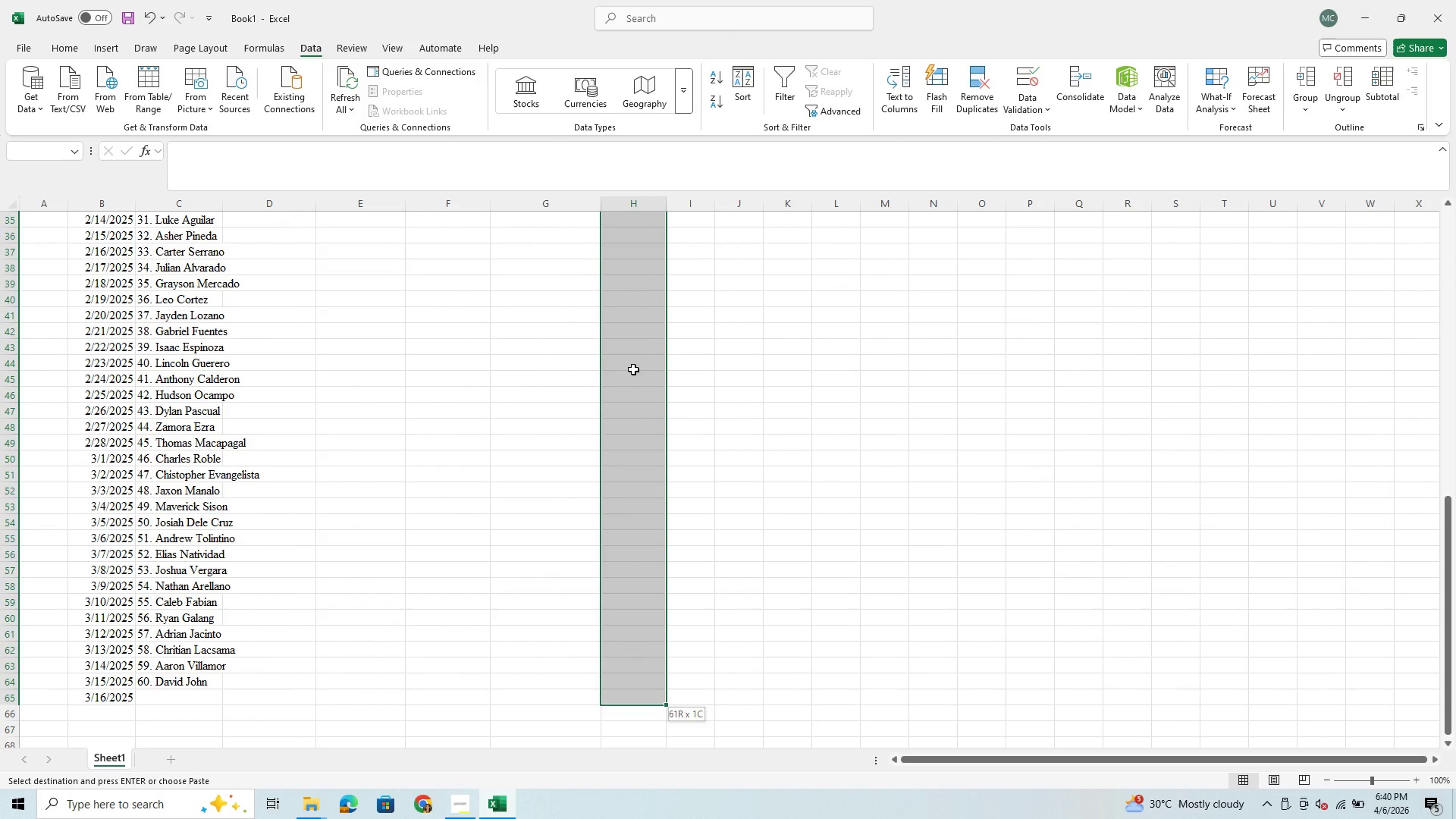 
key(Shift+ArrowUp)
 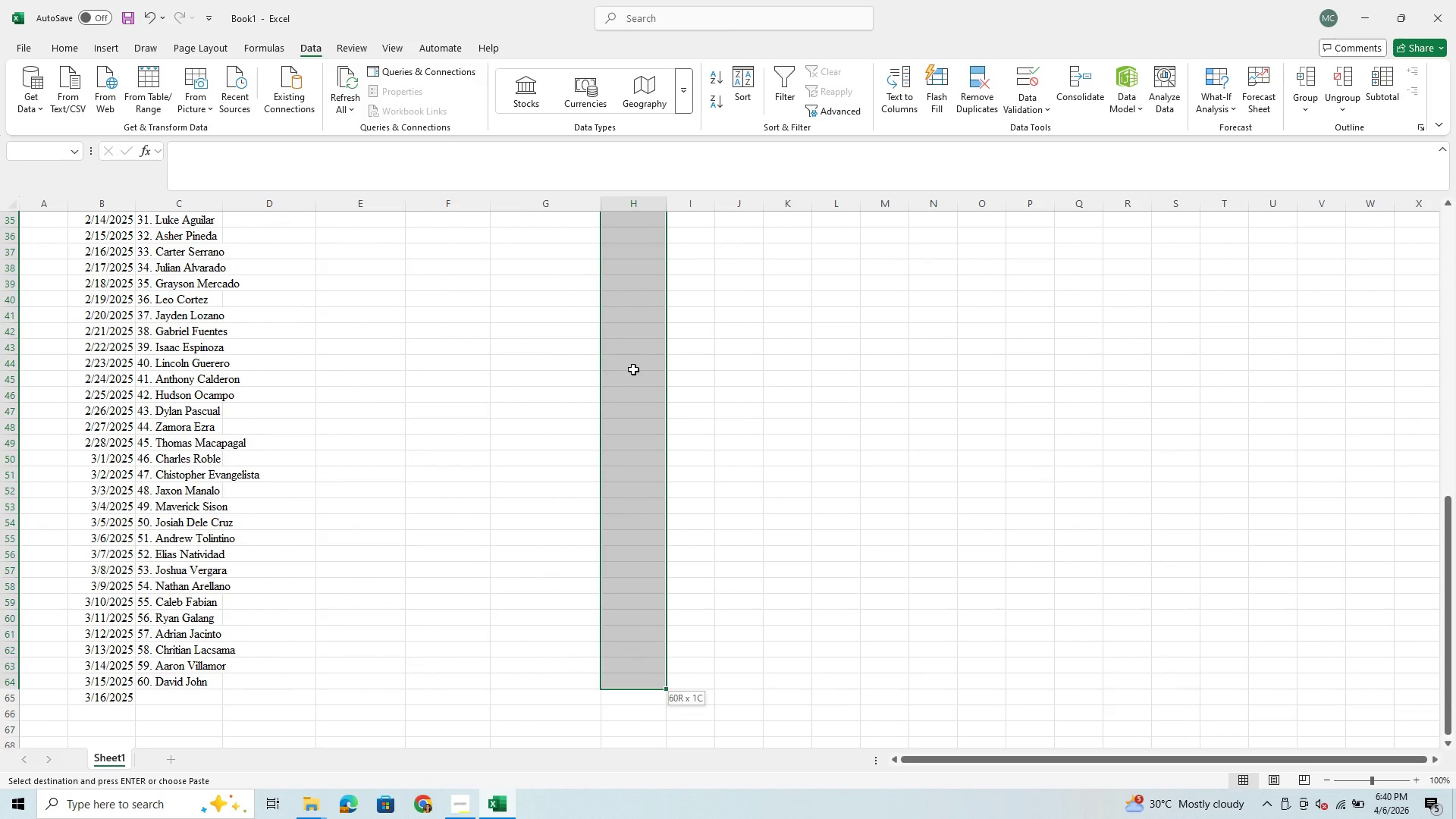 
key(Control+V)
 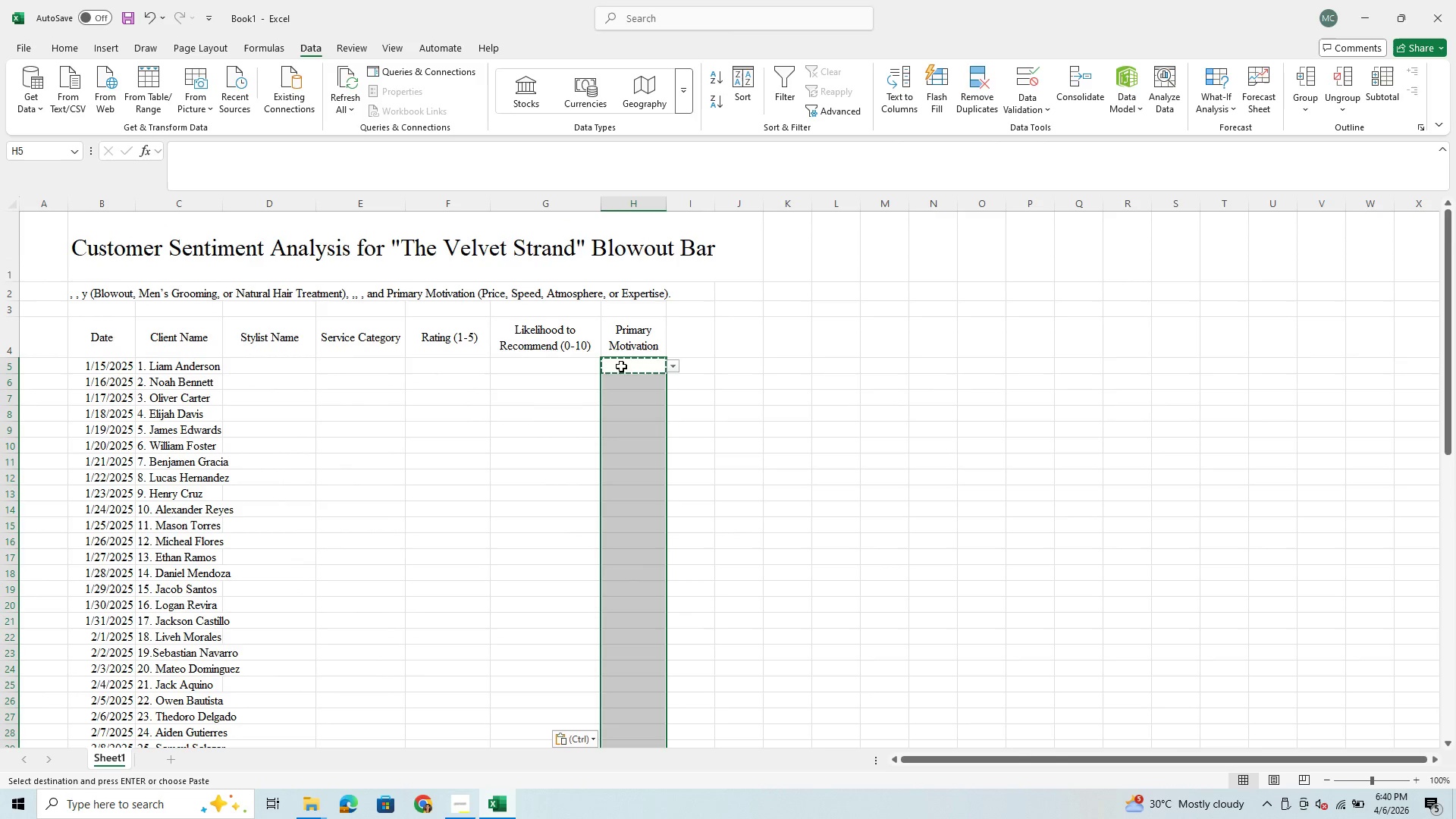 
key(Enter)
 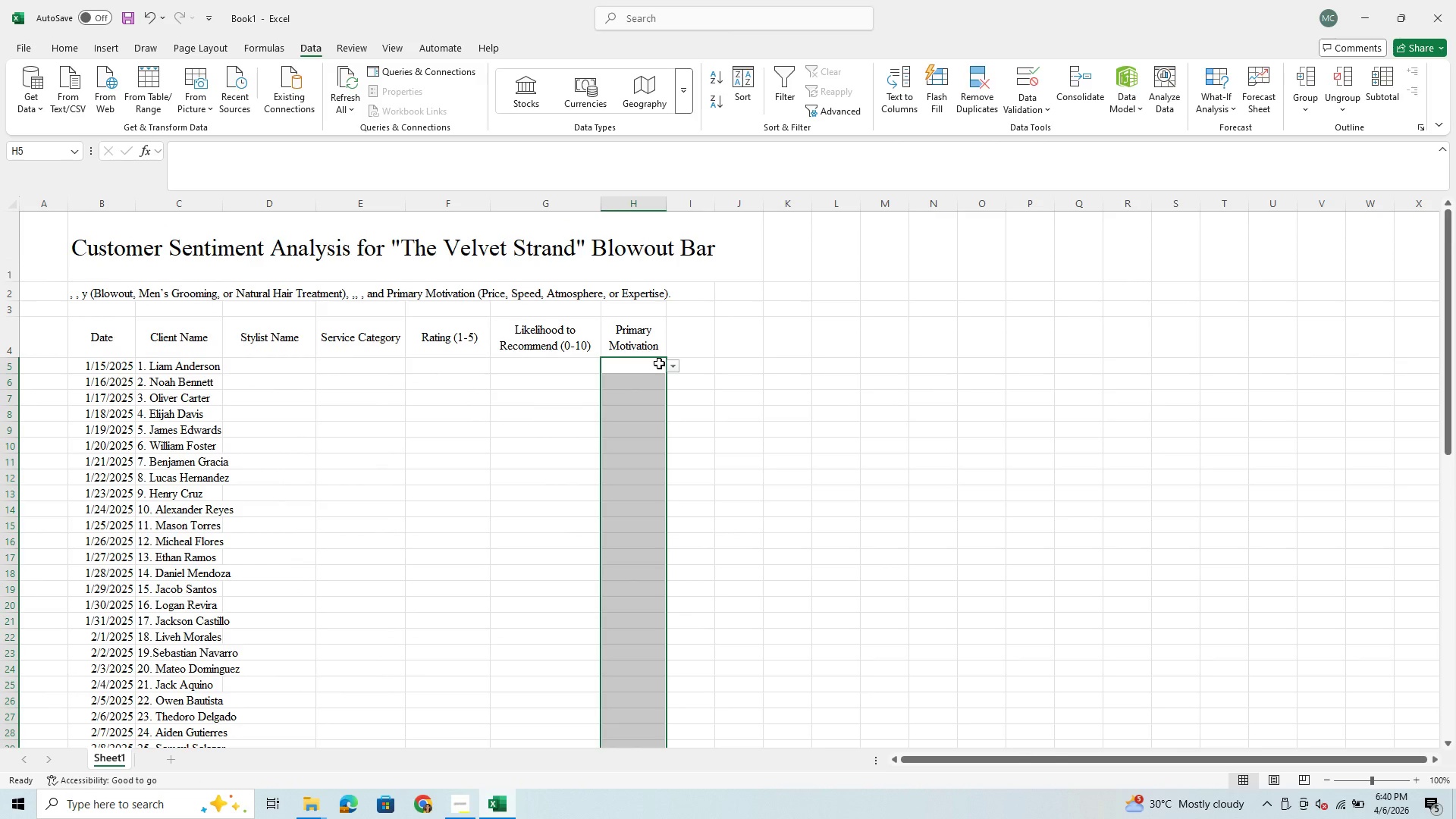 
left_click([635, 377])
 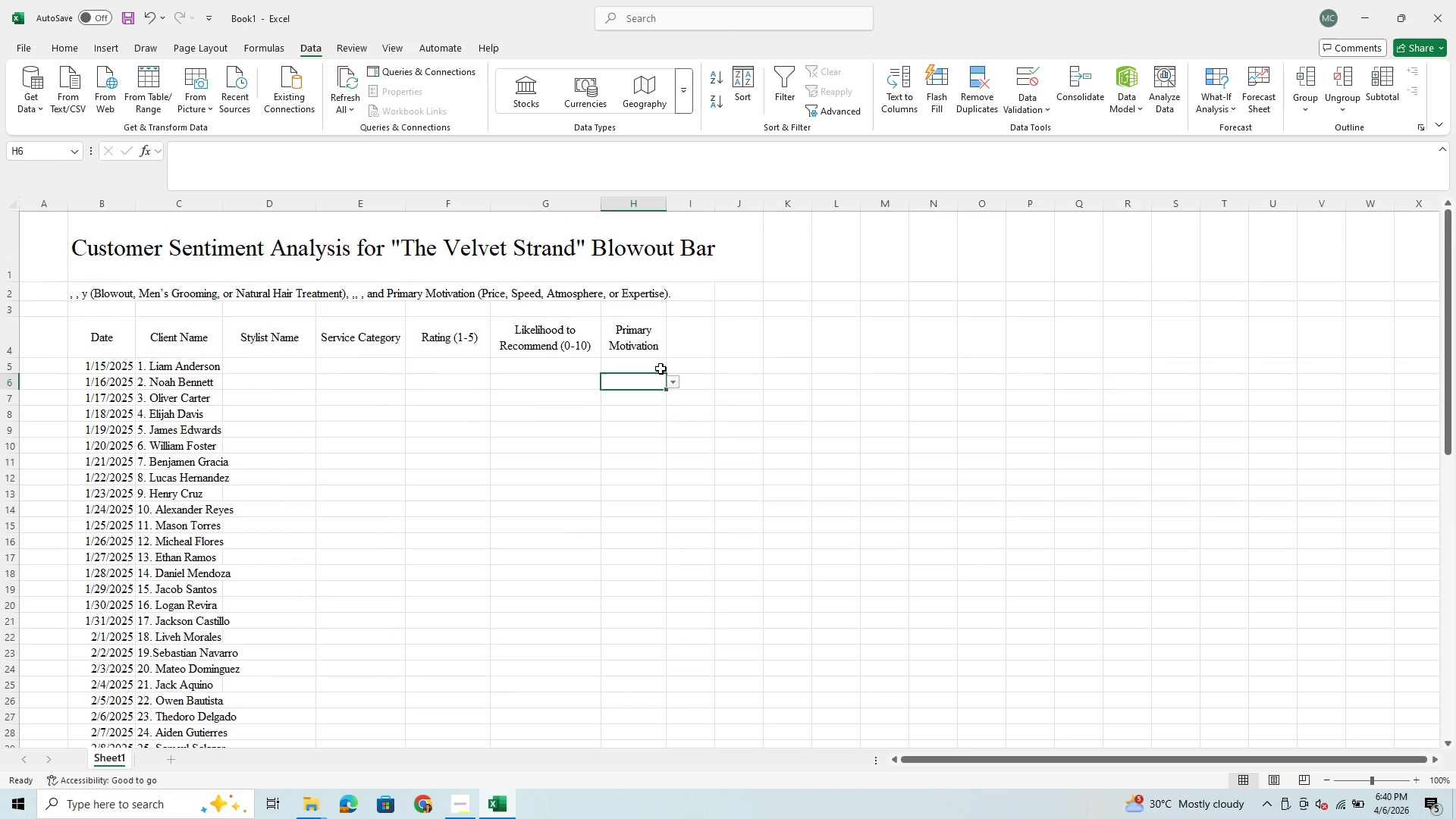 
left_click_drag(start_coordinate=[646, 369], to_coordinate=[651, 369])
 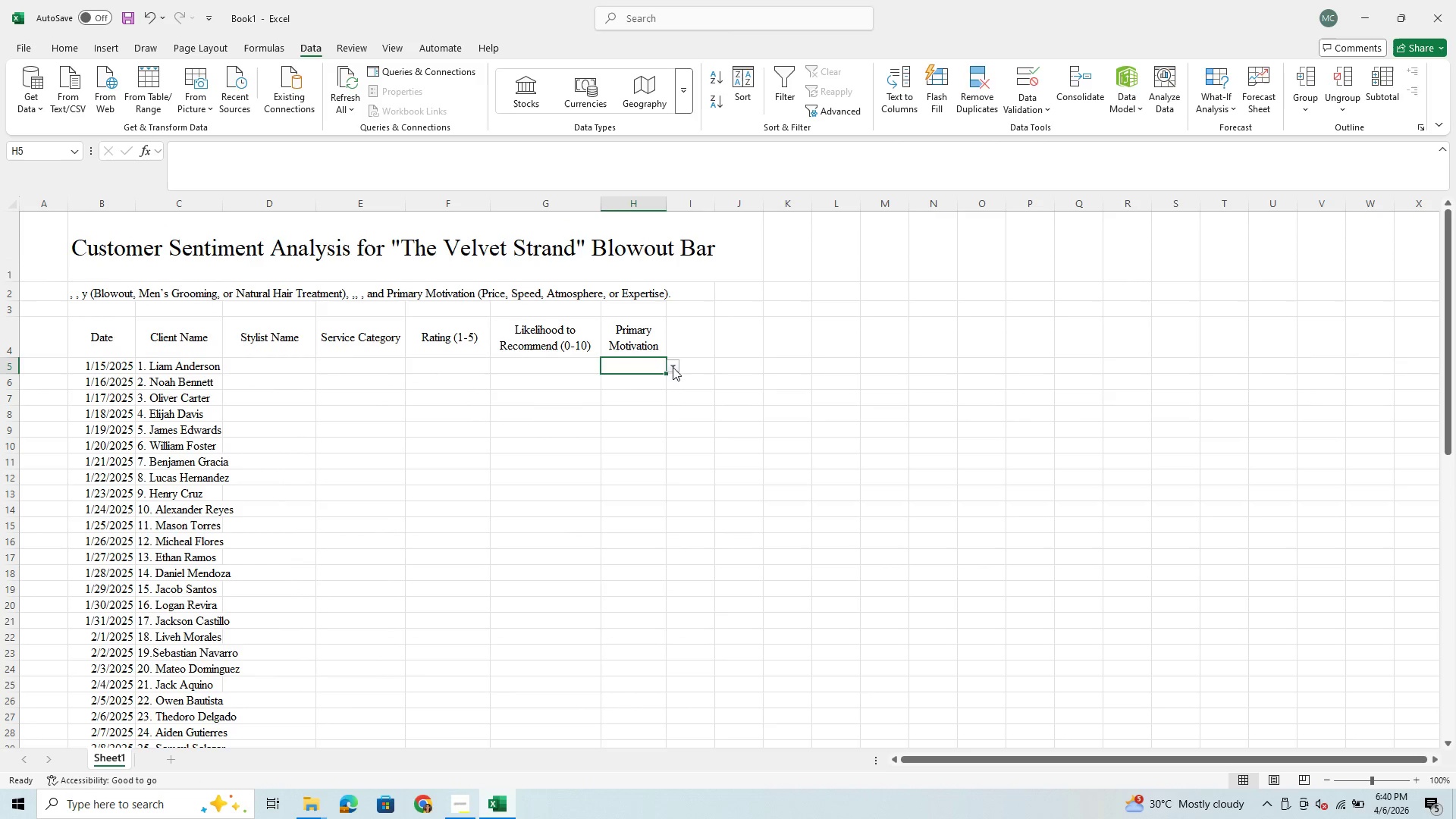 
left_click([673, 367])
 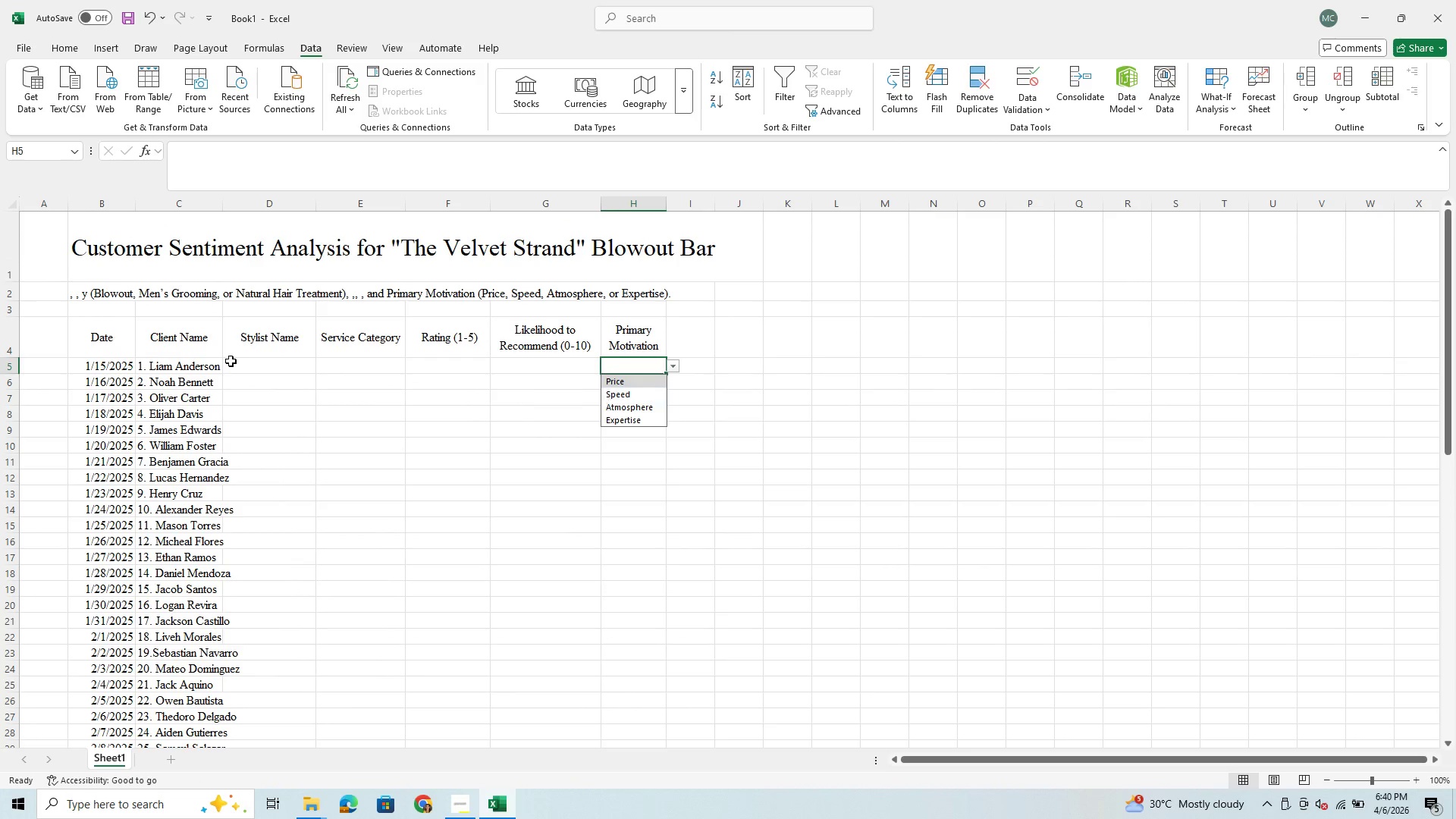 
scroll: coordinate [242, 334], scroll_direction: up, amount: 3.0
 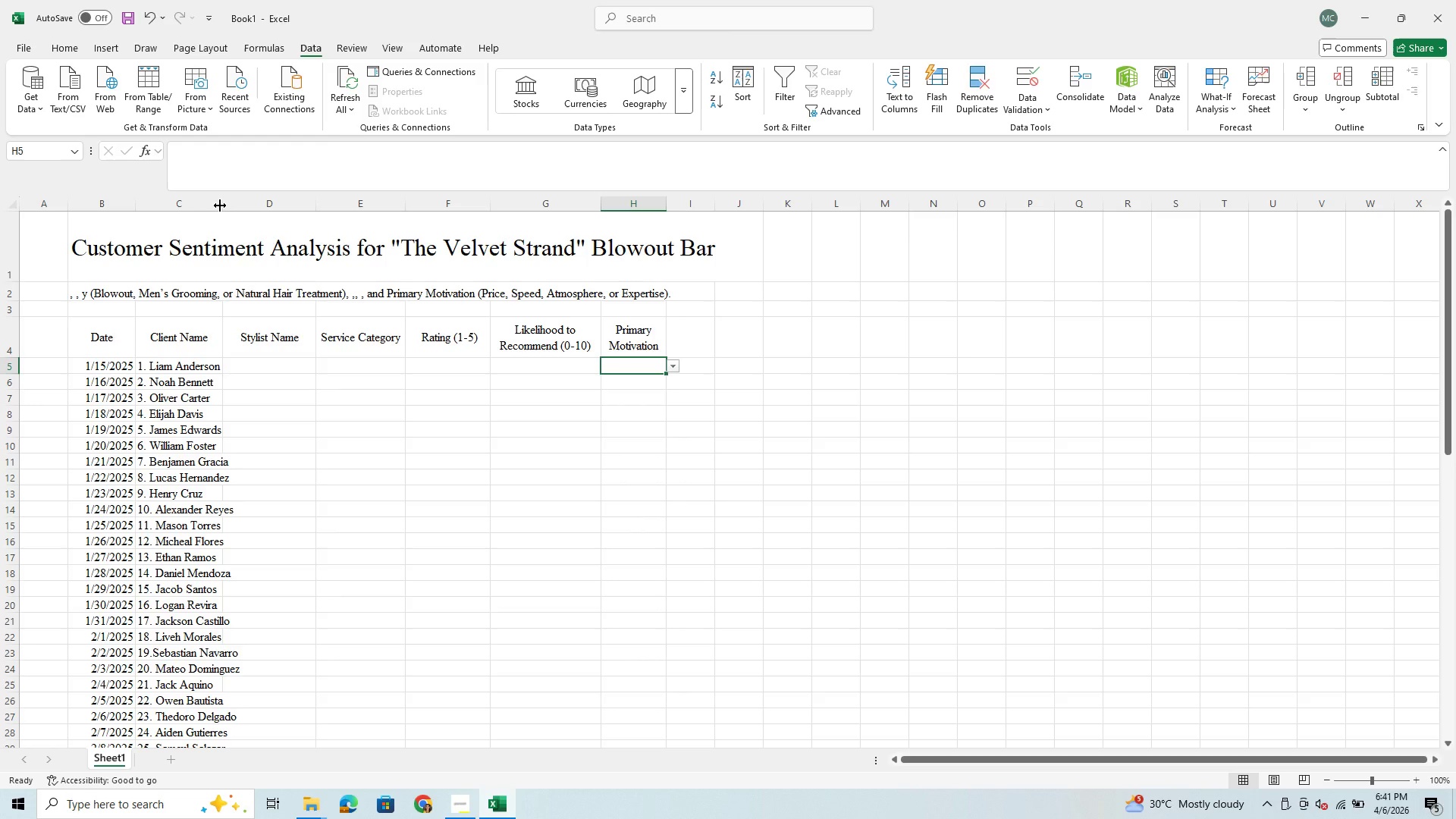 
left_click_drag(start_coordinate=[221, 206], to_coordinate=[256, 211])
 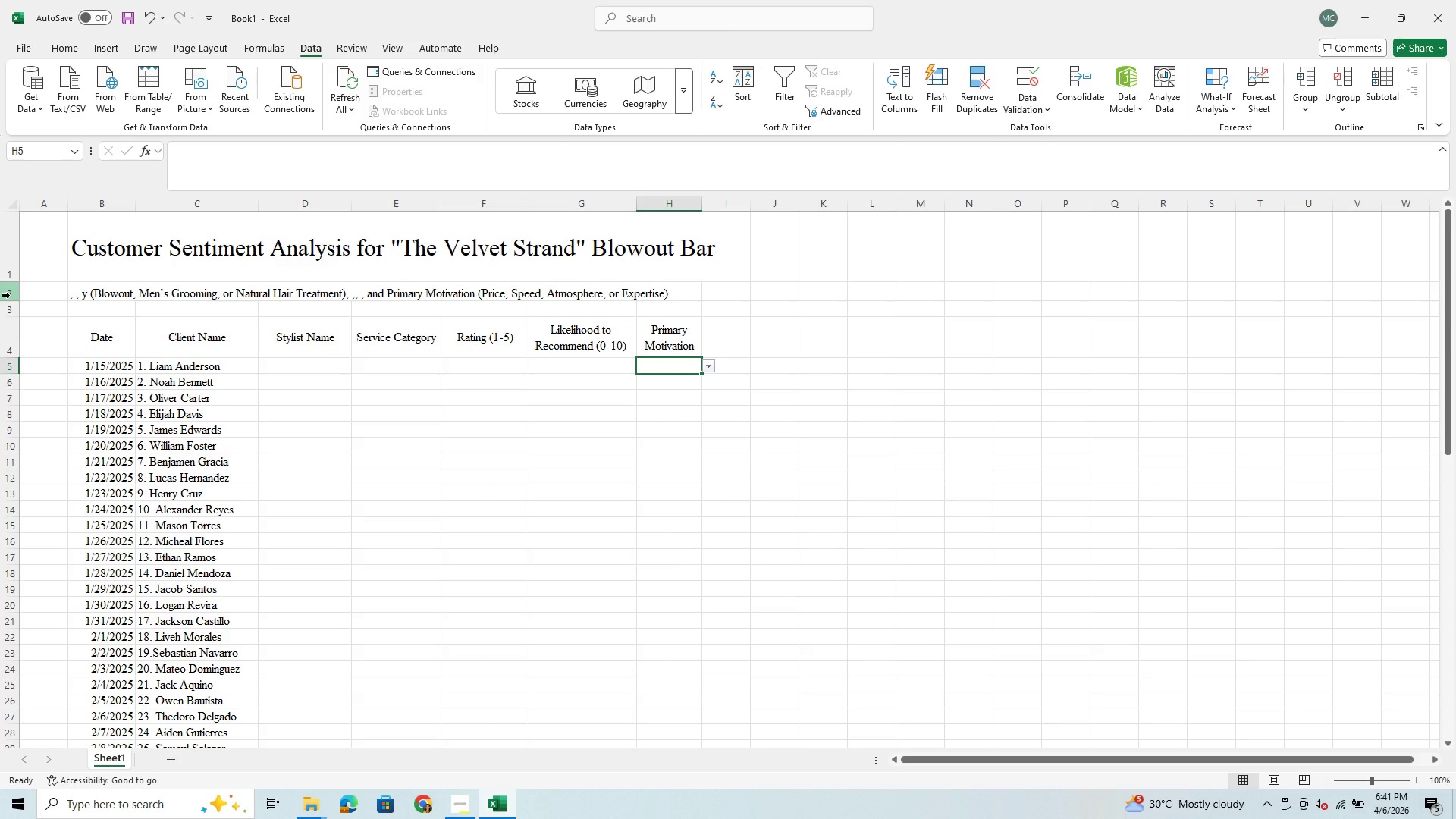 
left_click([10, 295])
 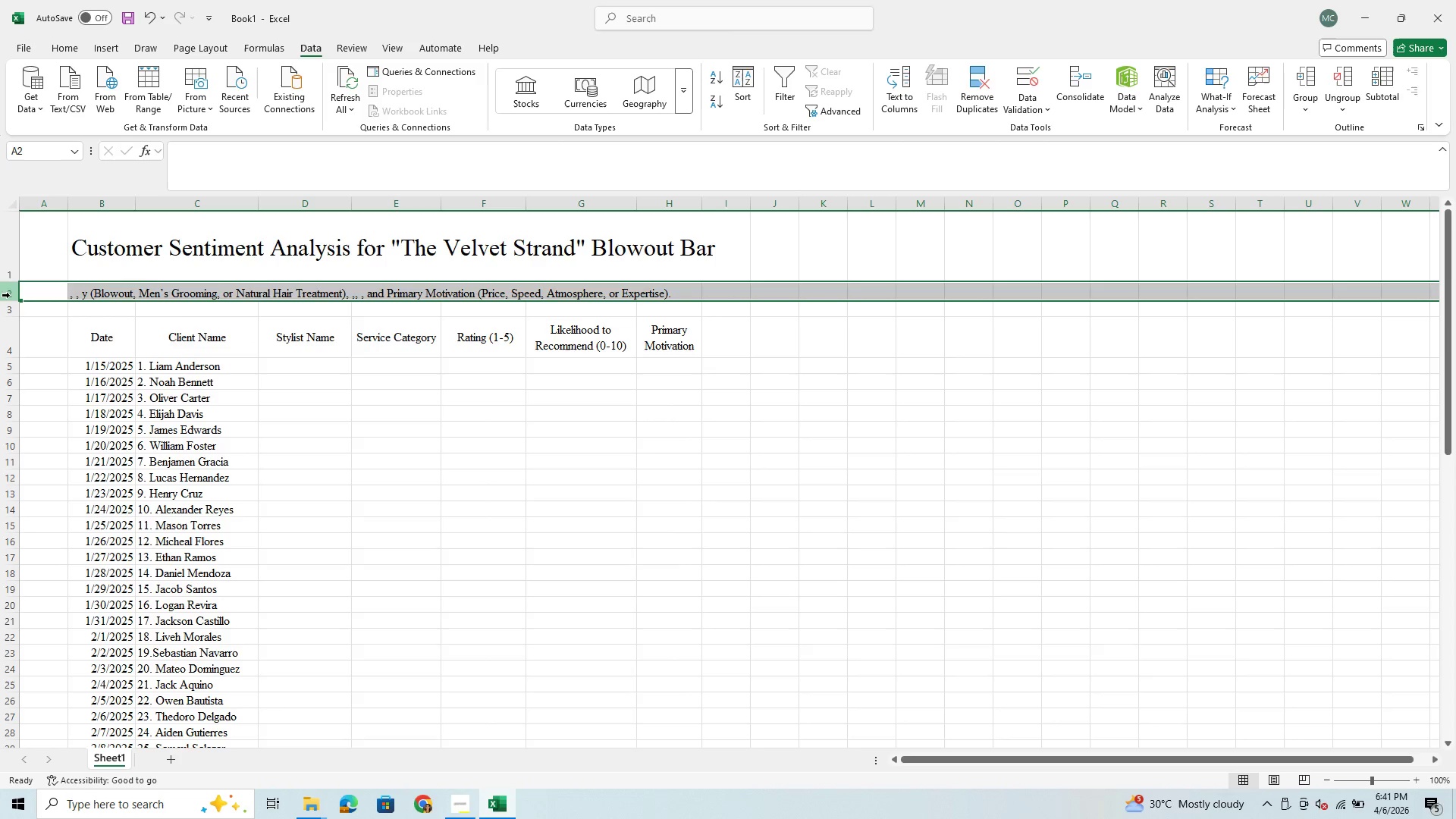 
right_click([10, 295])
 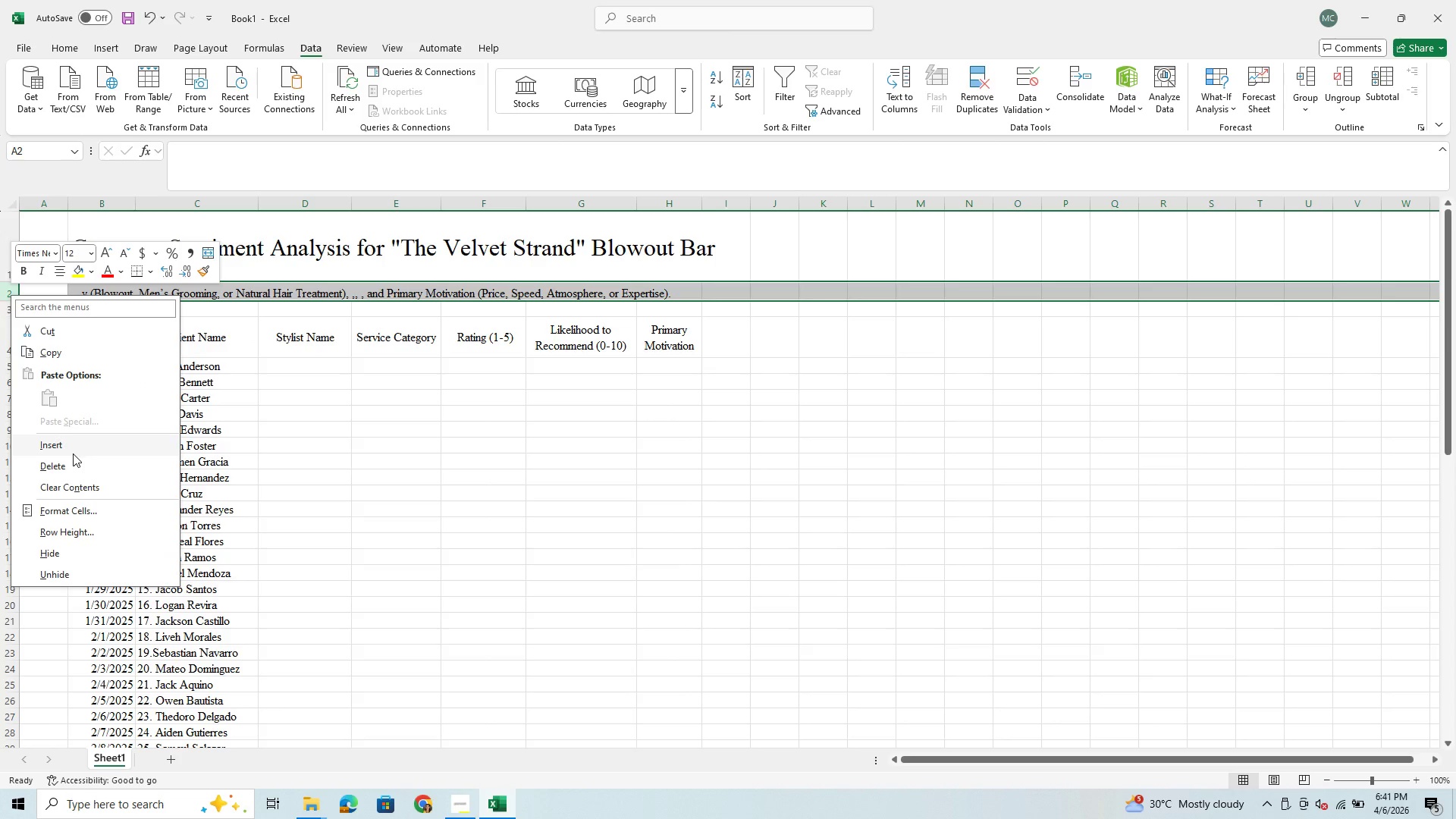 
left_click([74, 463])
 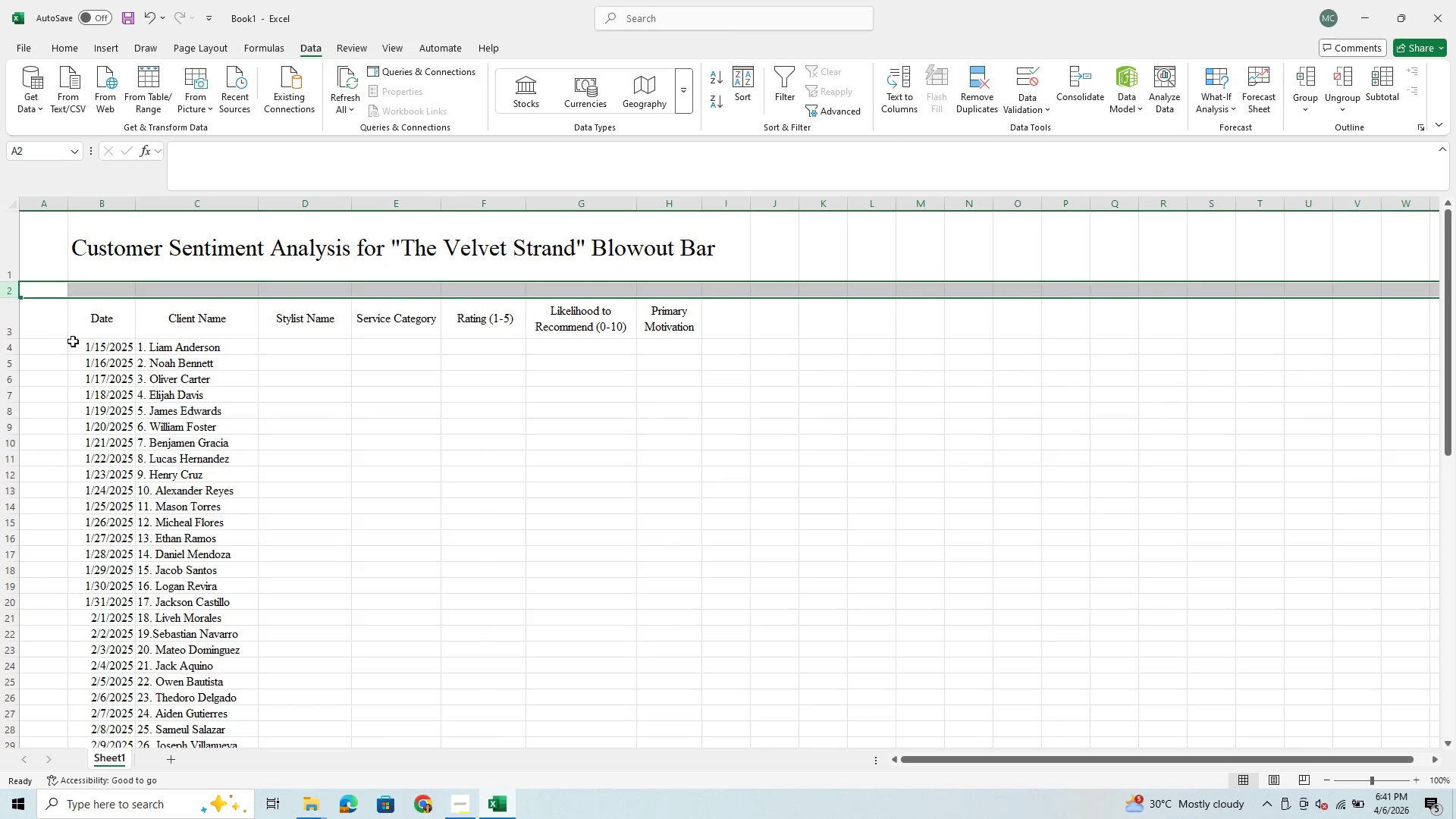 
left_click([55, 317])
 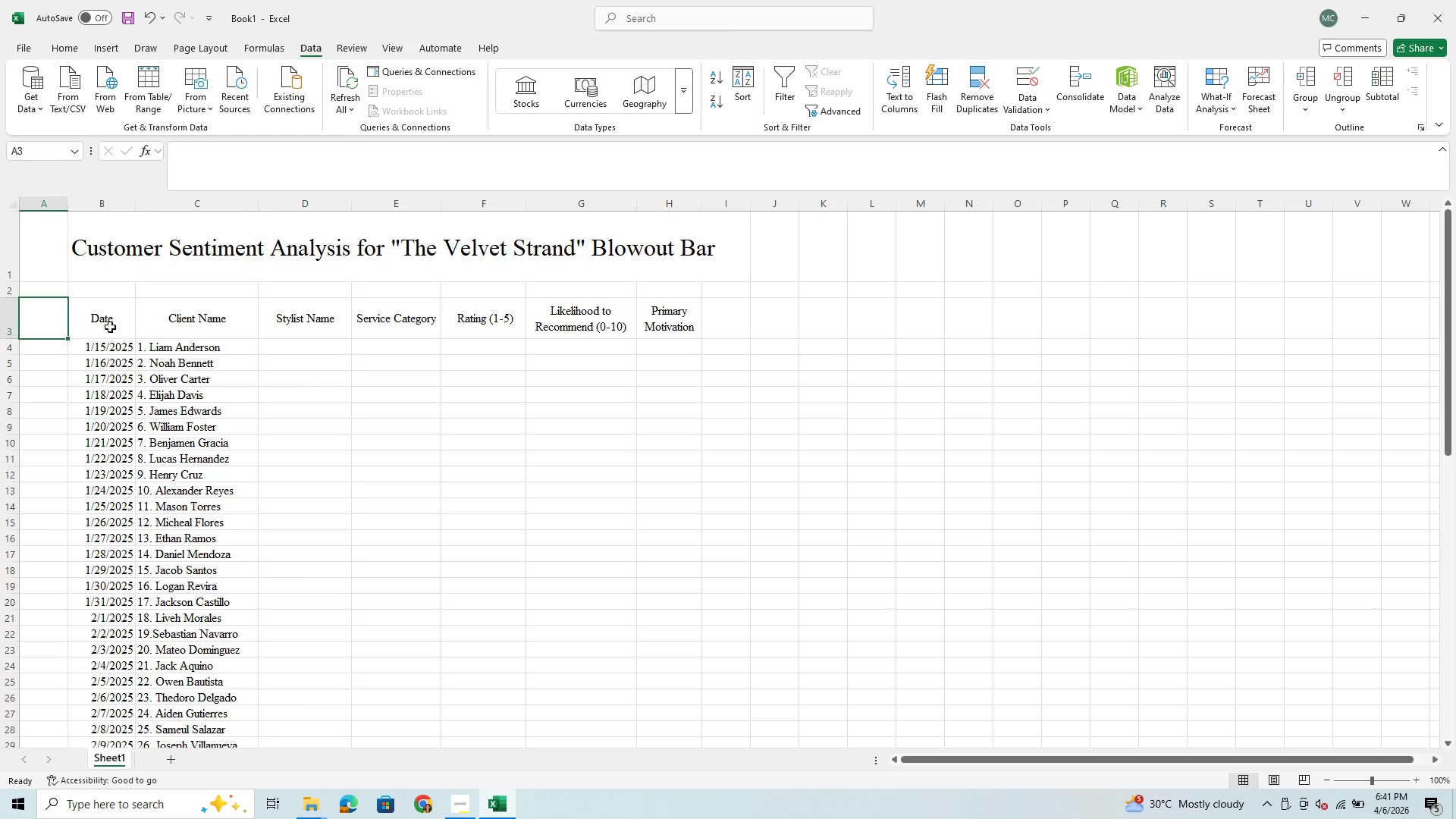 
left_click_drag(start_coordinate=[102, 327], to_coordinate=[648, 322])
 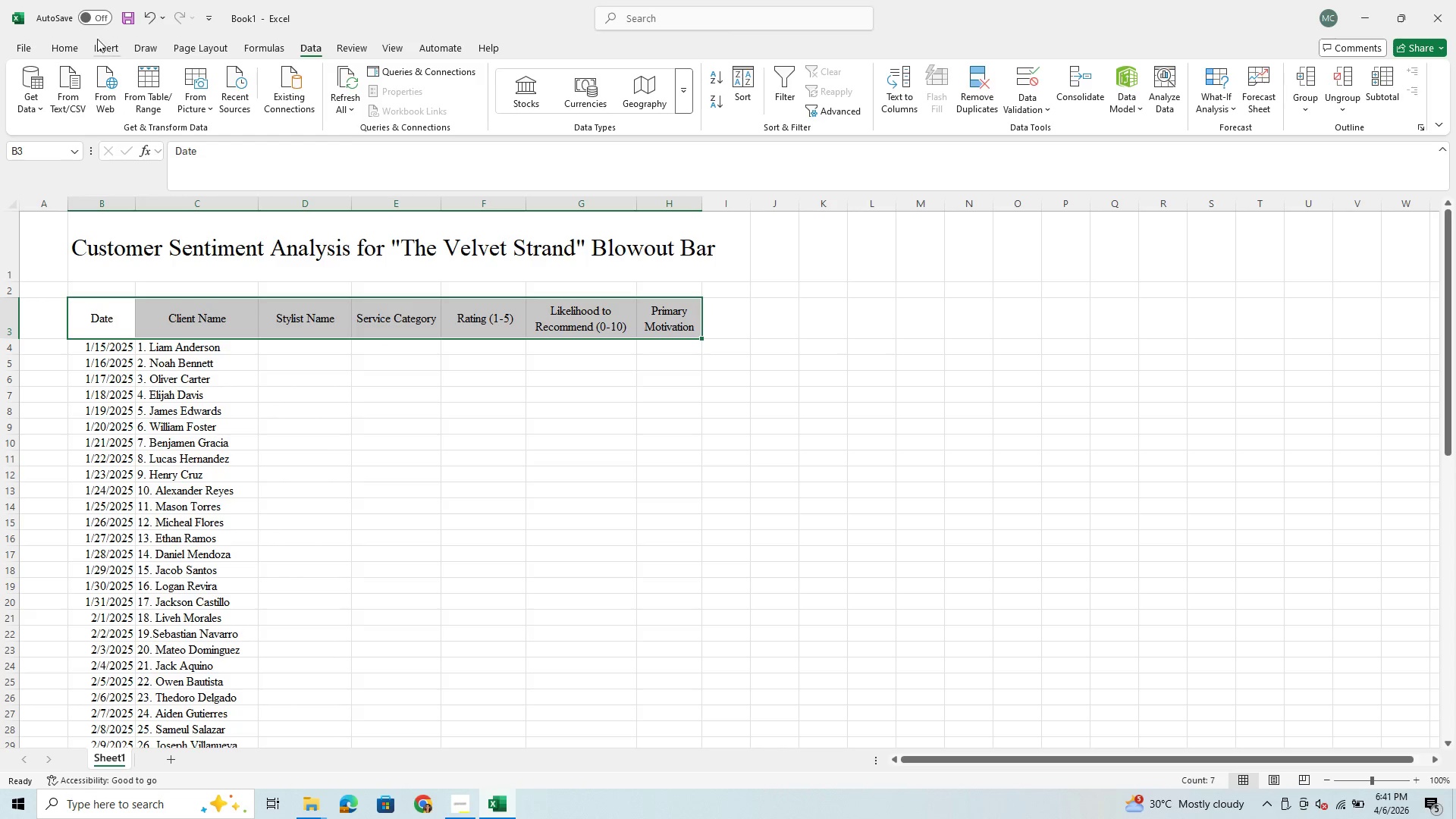 
left_click([57, 44])
 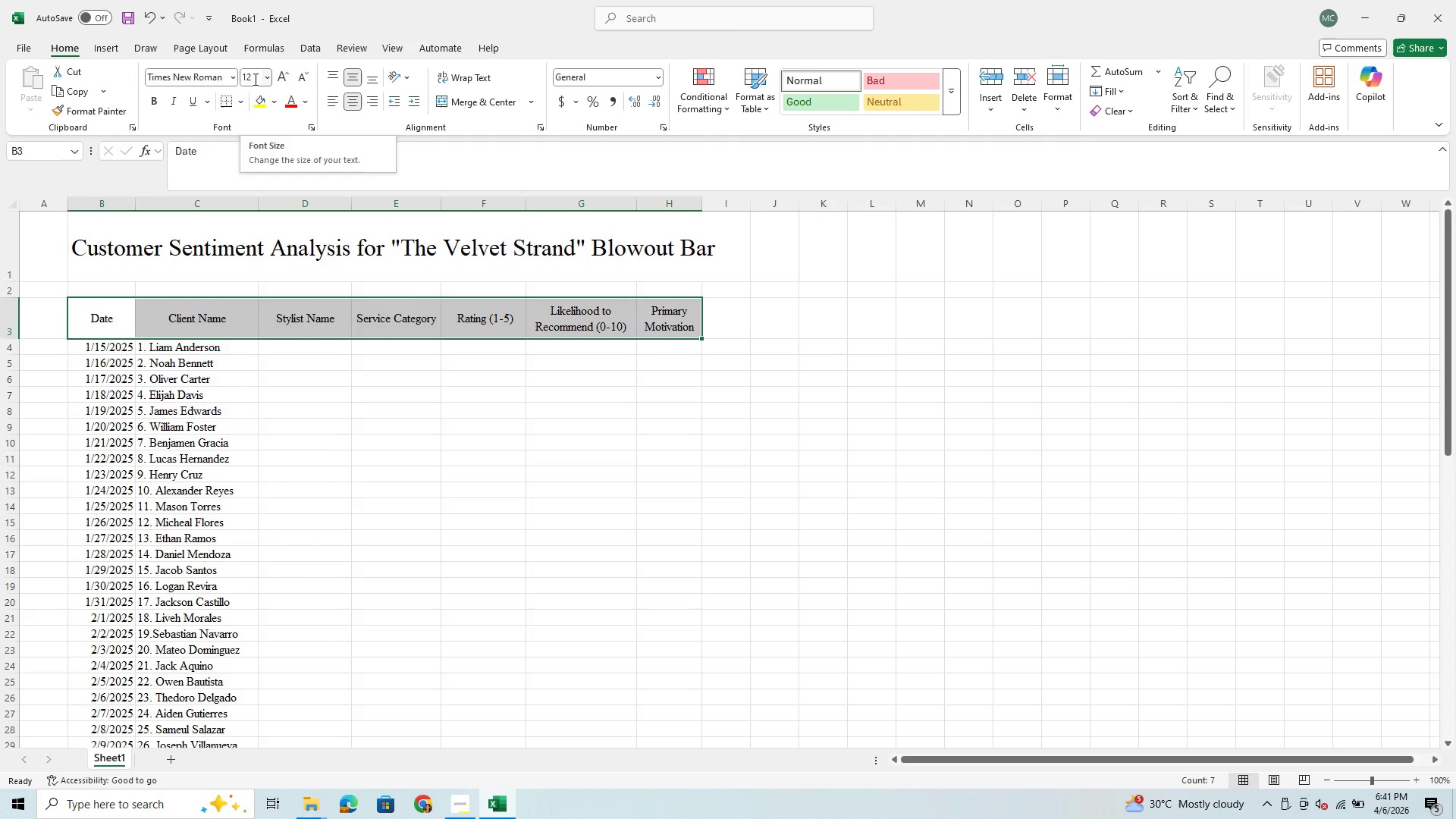 
left_click([151, 111])
 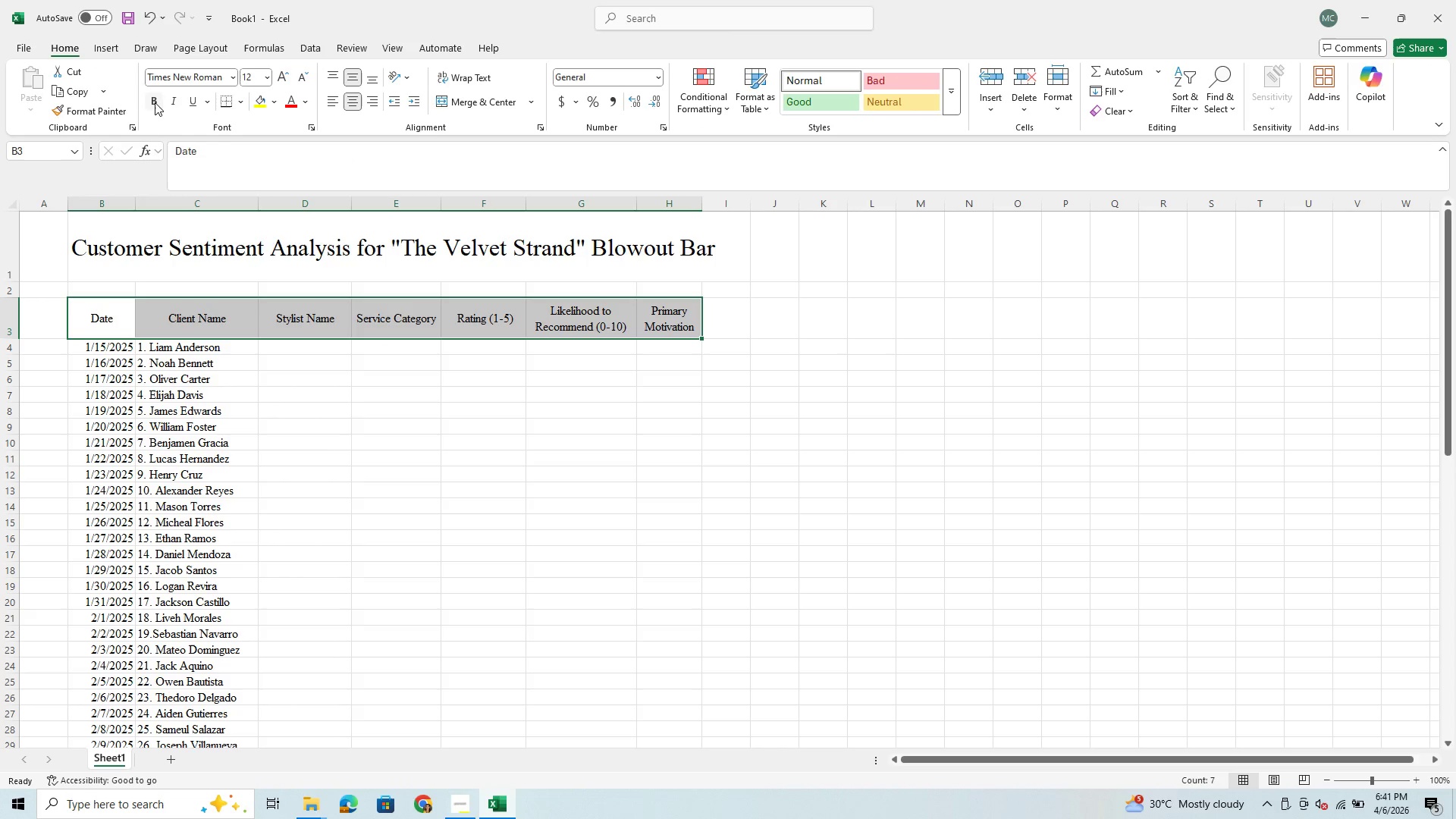 
left_click([155, 102])
 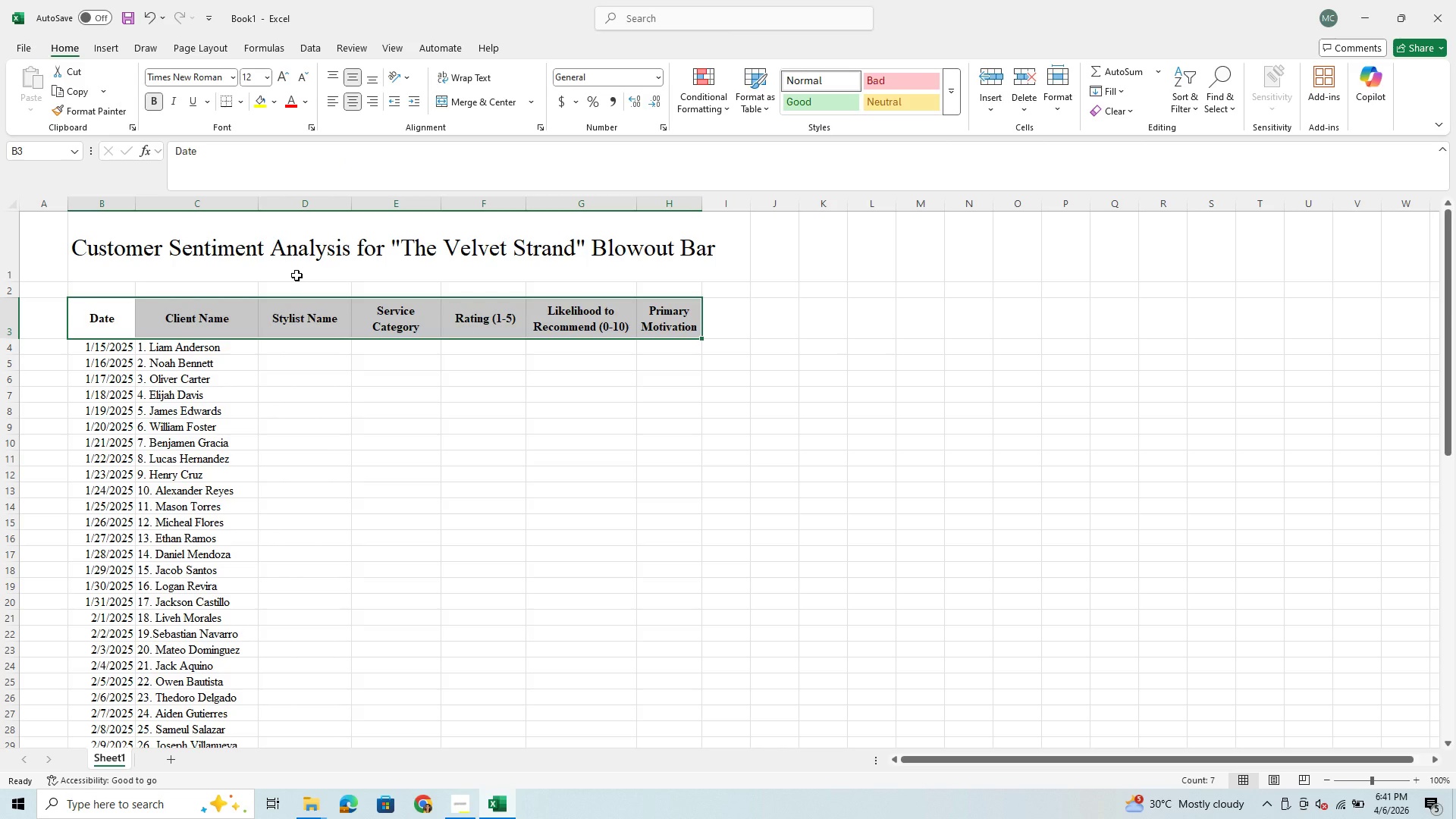 
left_click([270, 77])
 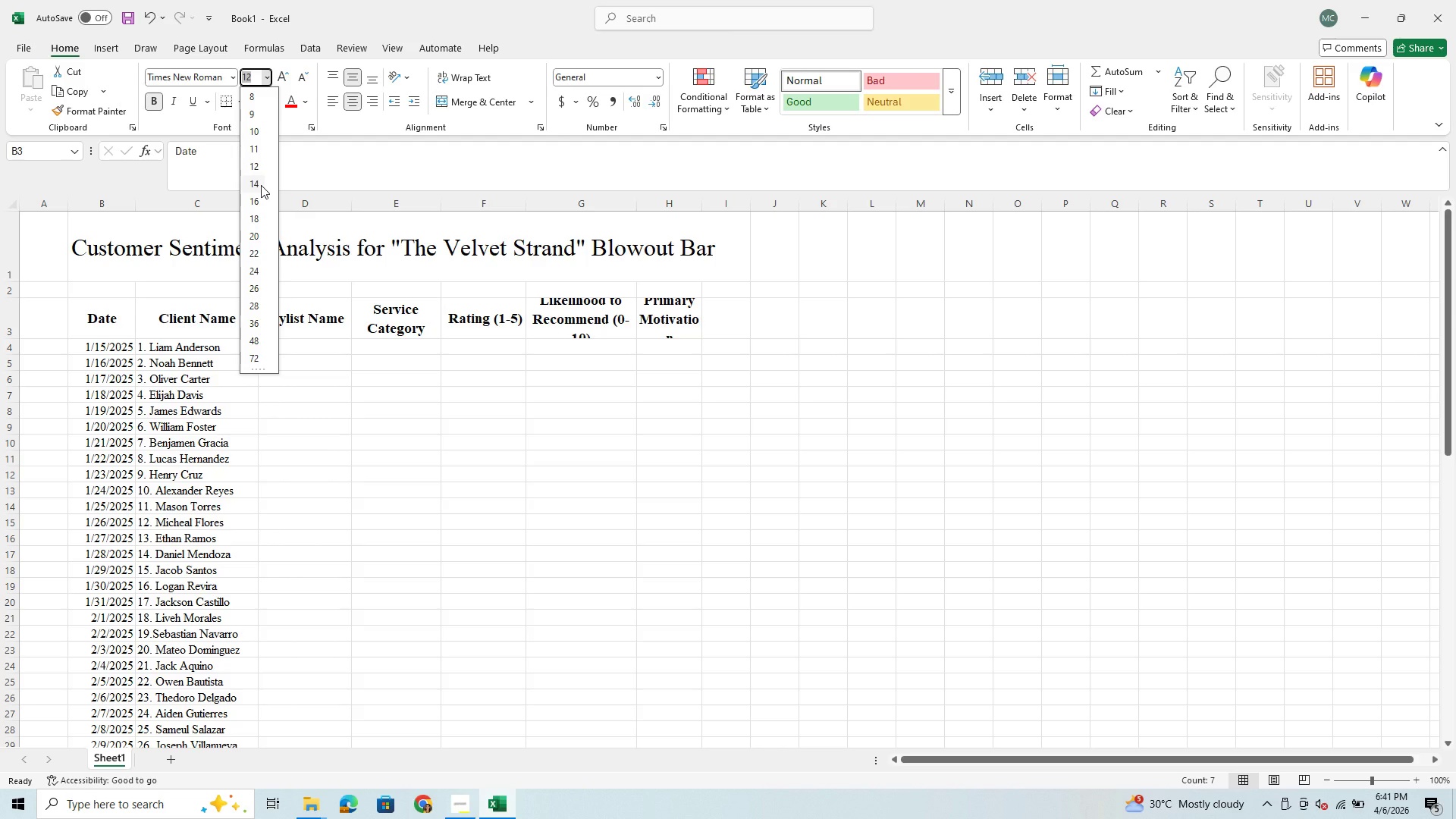 
left_click([261, 185])
 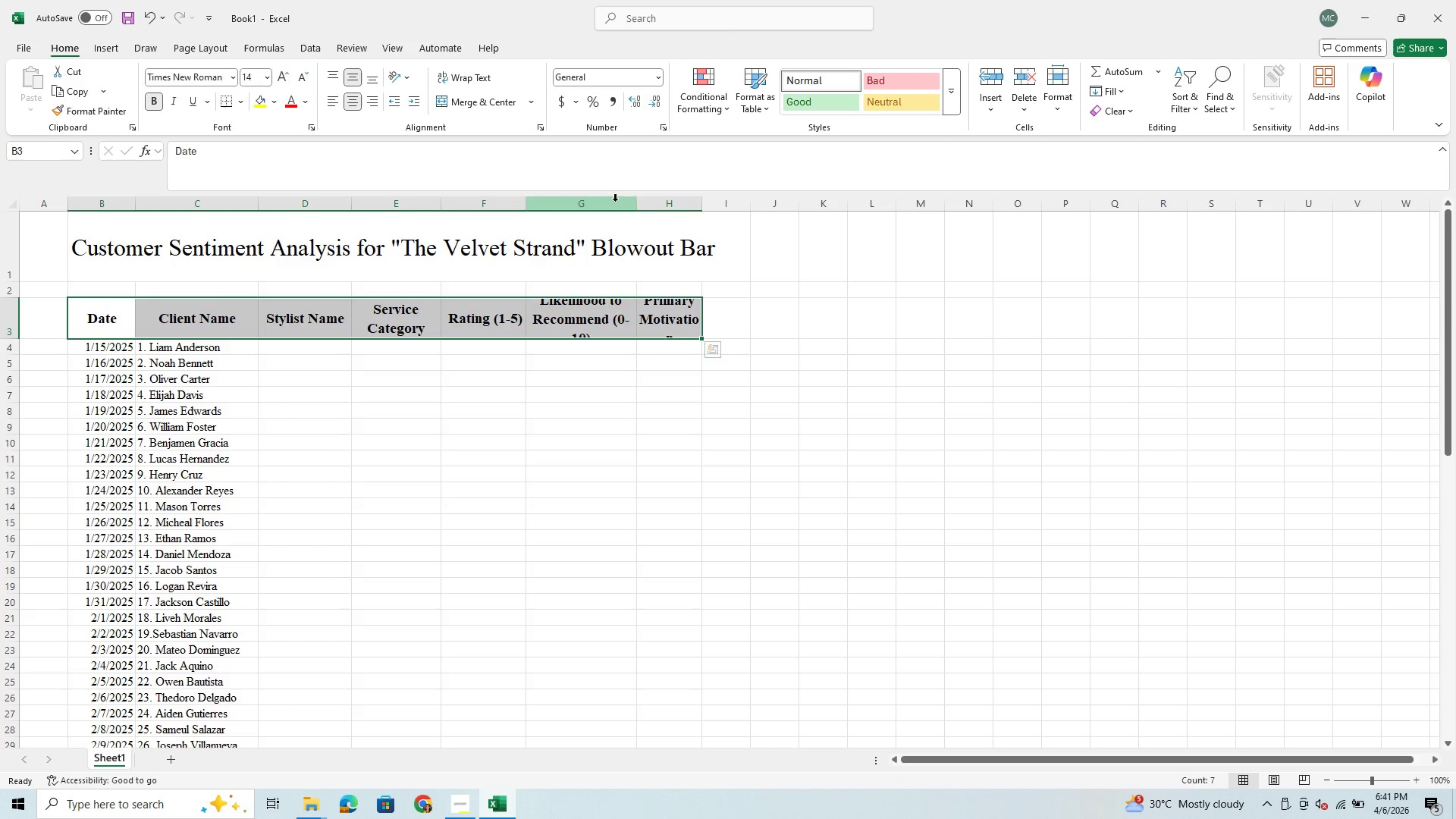 
left_click_drag(start_coordinate=[639, 206], to_coordinate=[648, 204])
 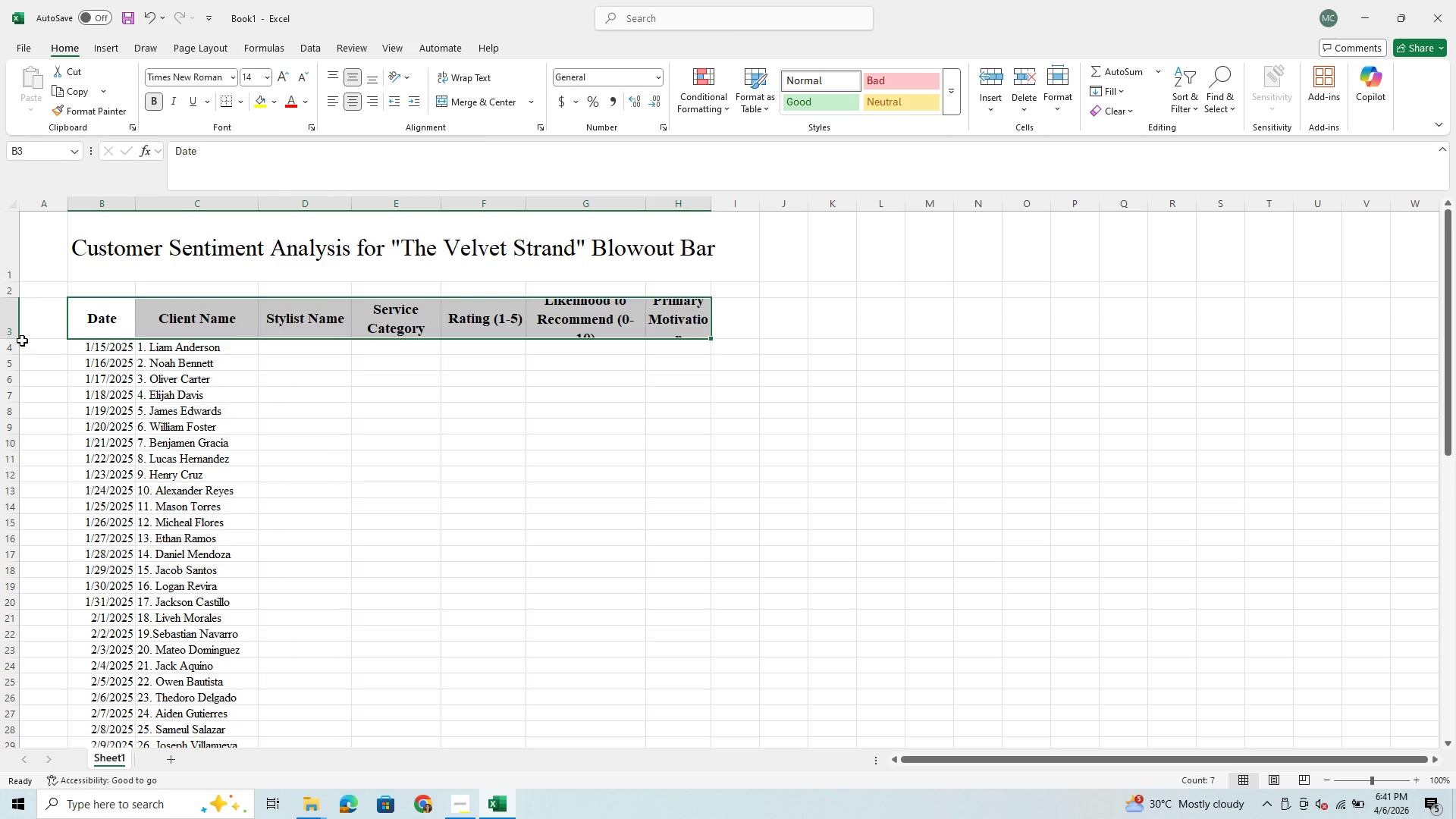 
left_click_drag(start_coordinate=[10, 337], to_coordinate=[4, 352])
 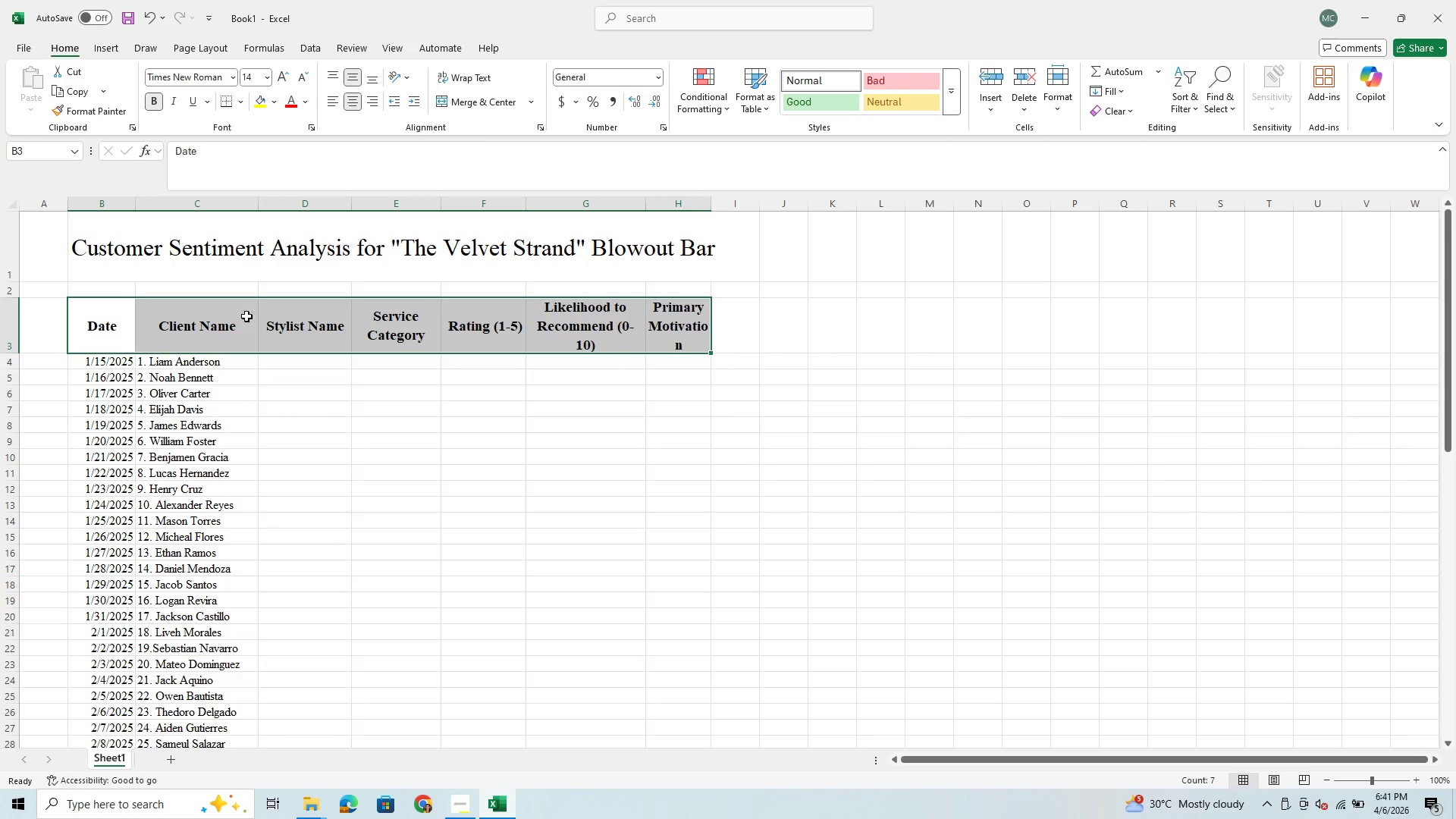 
left_click([614, 325])
 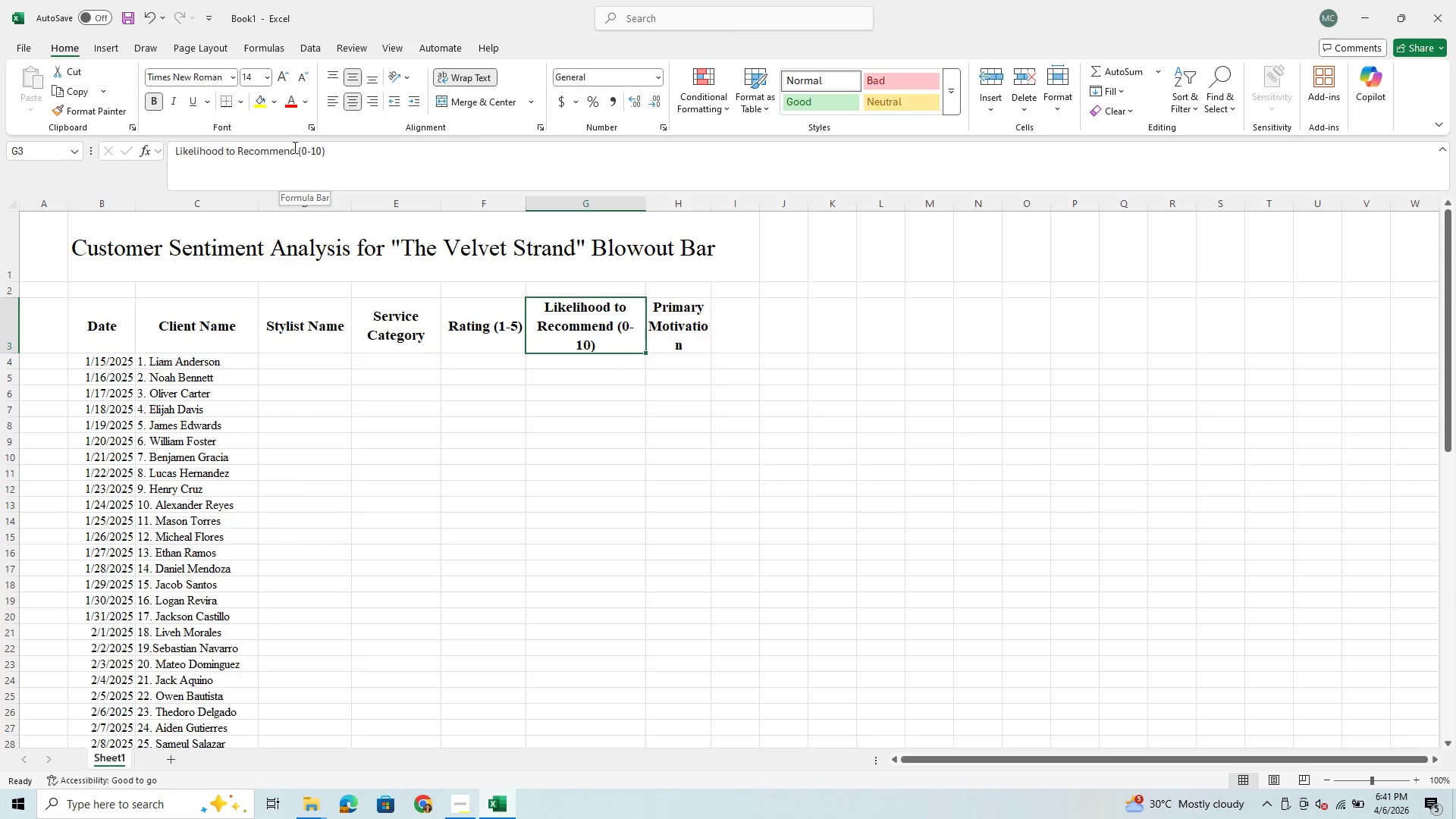 
left_click([297, 153])
 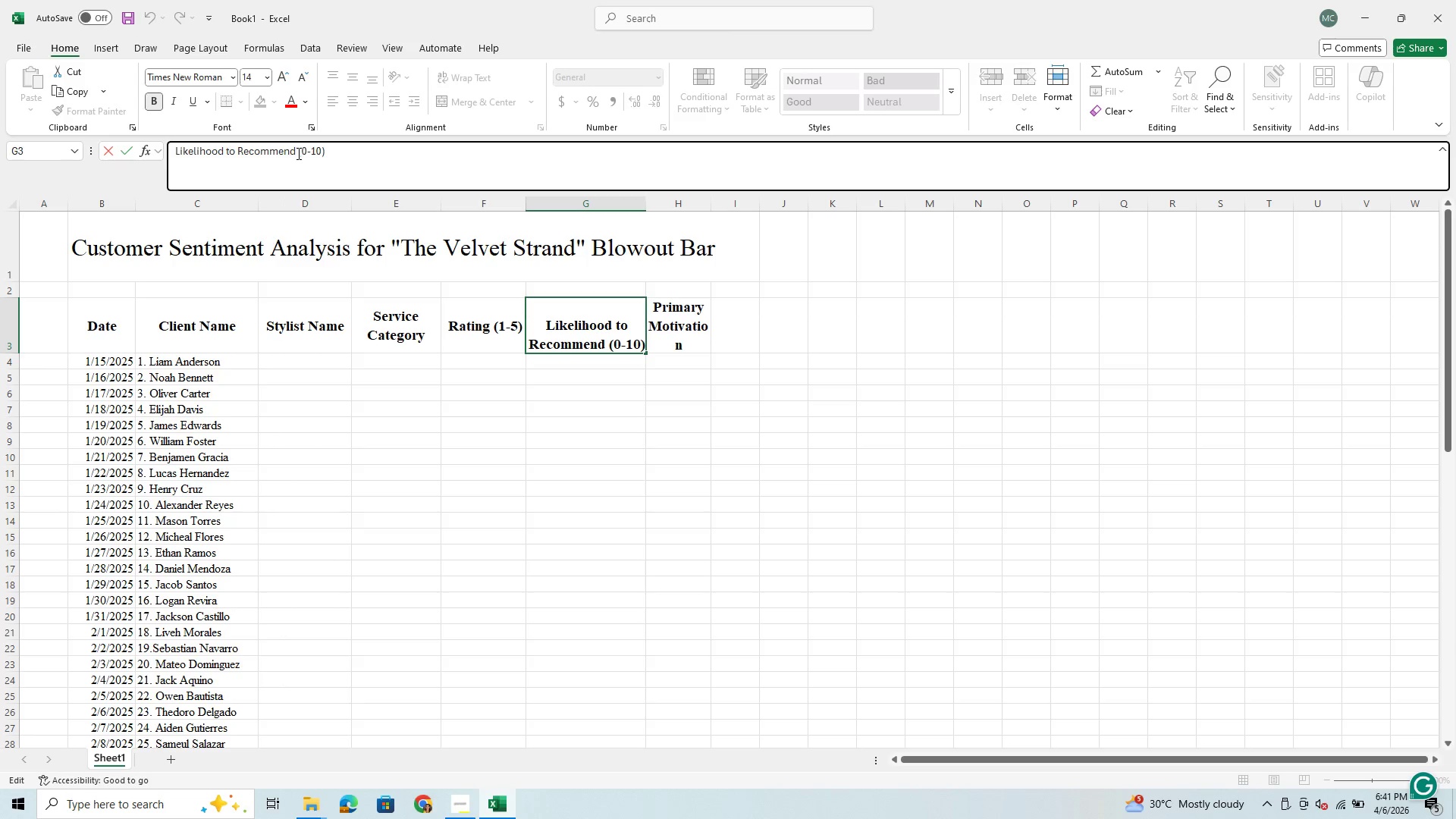 
key(Enter)
 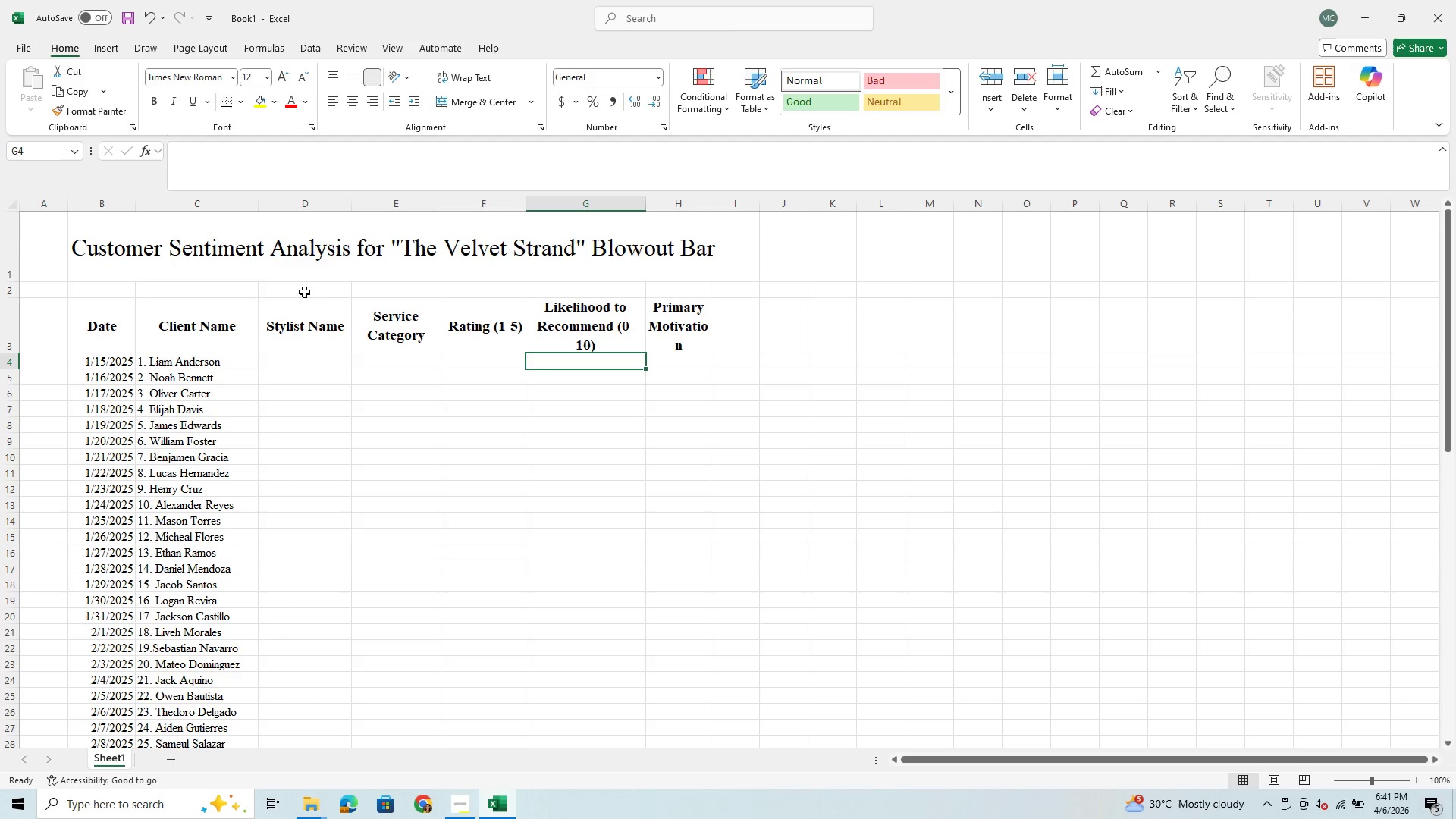 
scroll: coordinate [253, 207], scroll_direction: up, amount: 3.0
 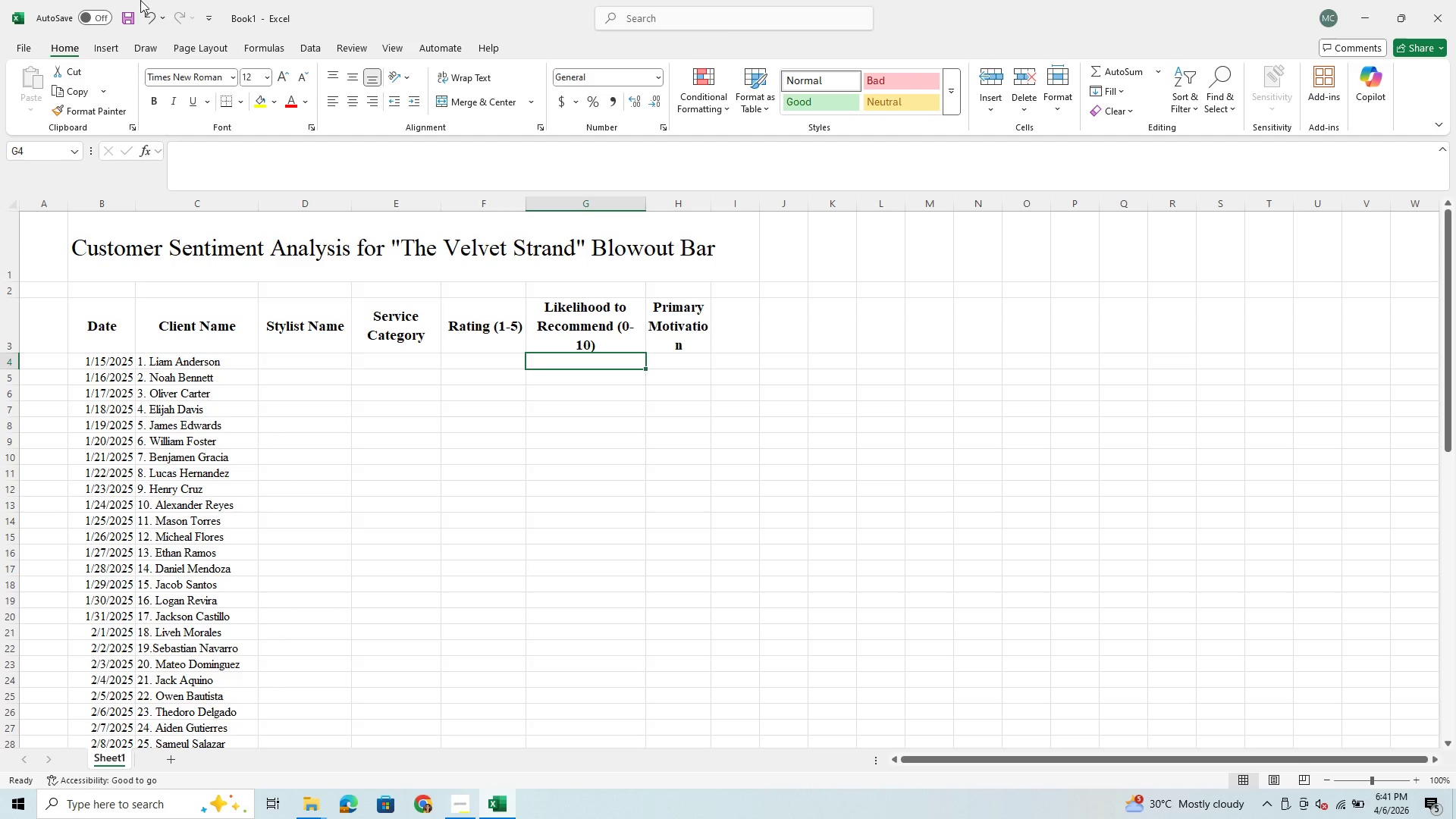 
left_click([145, 7])
 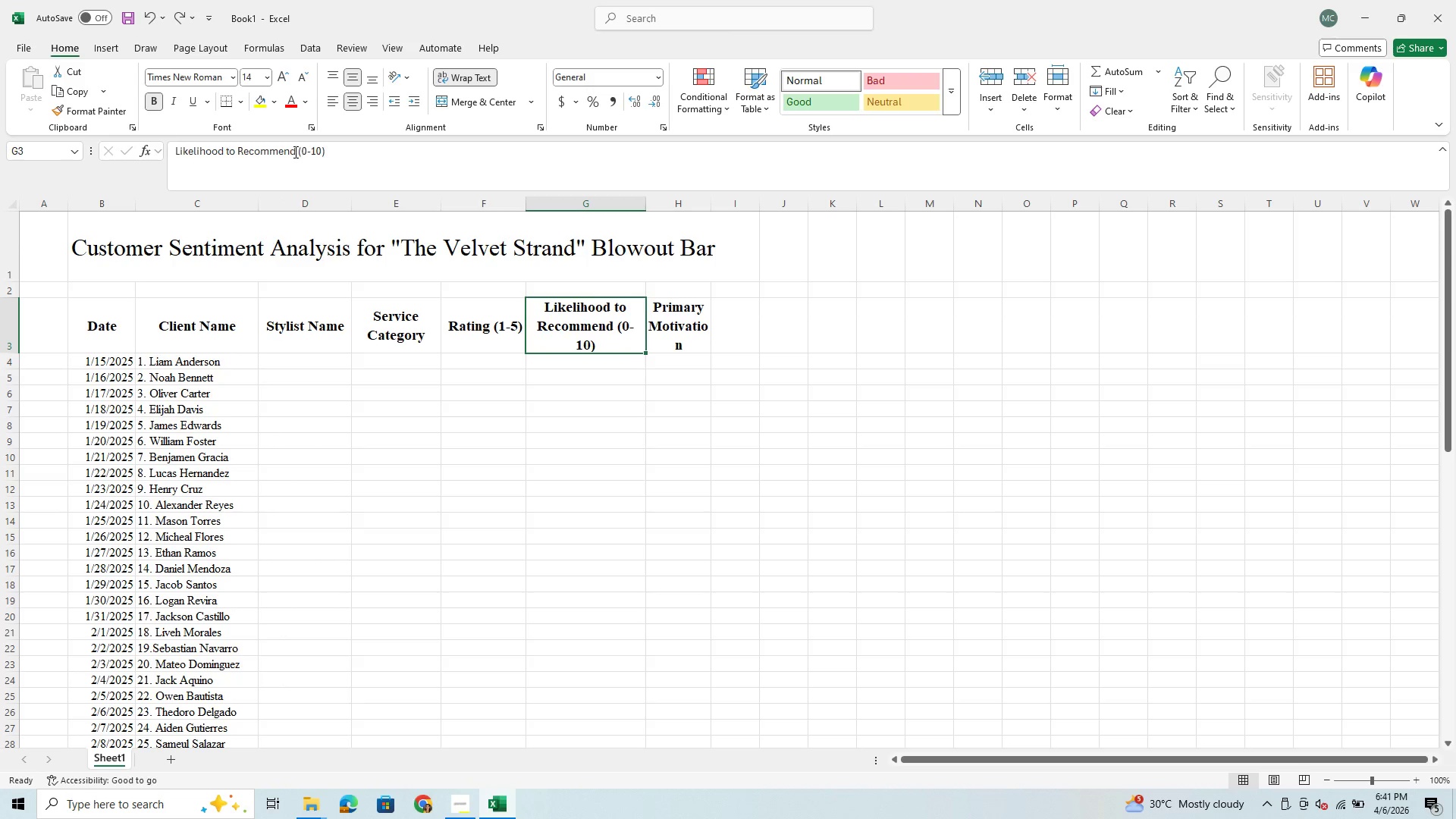 
left_click([297, 152])
 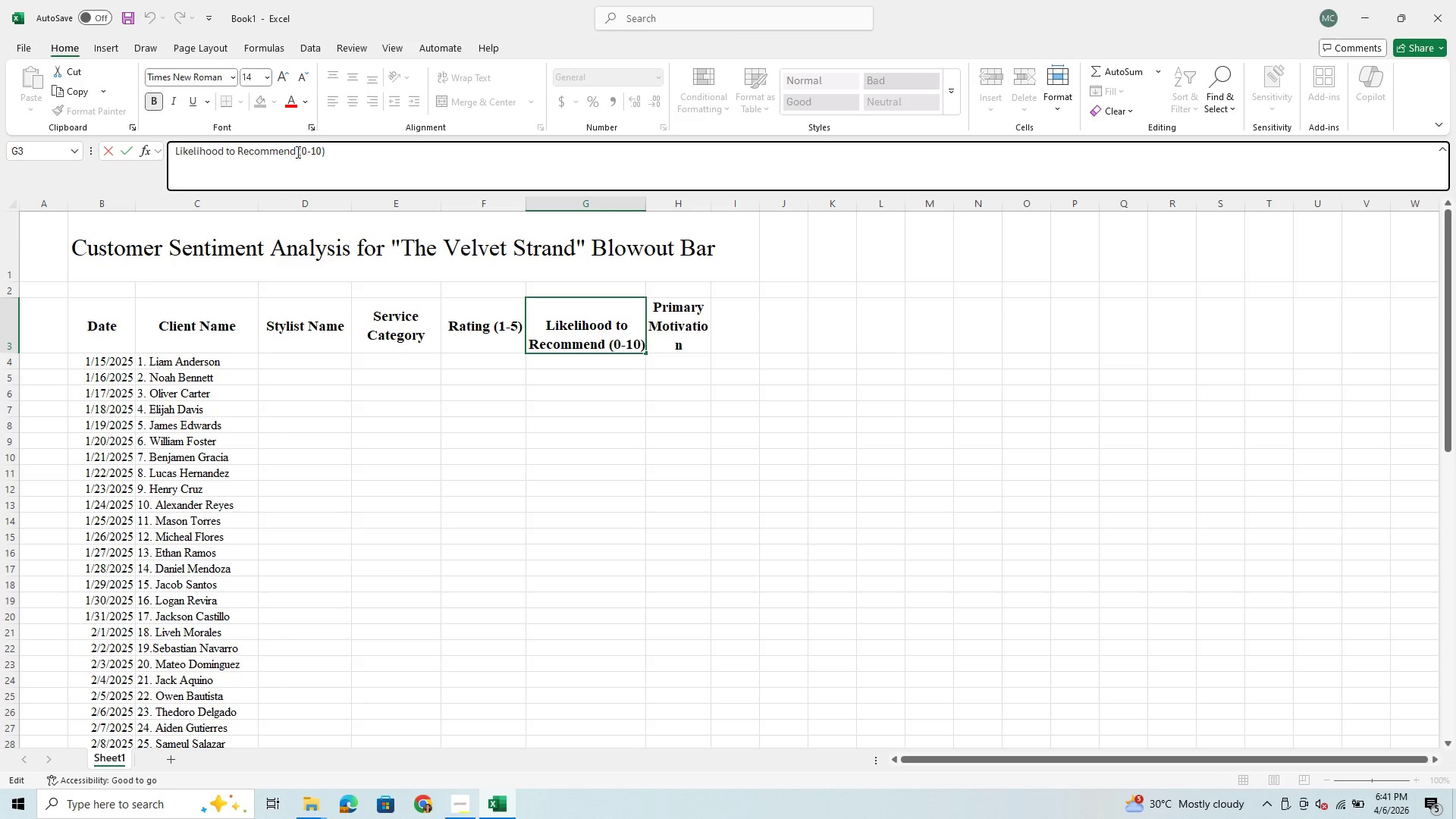 
key(Space)
 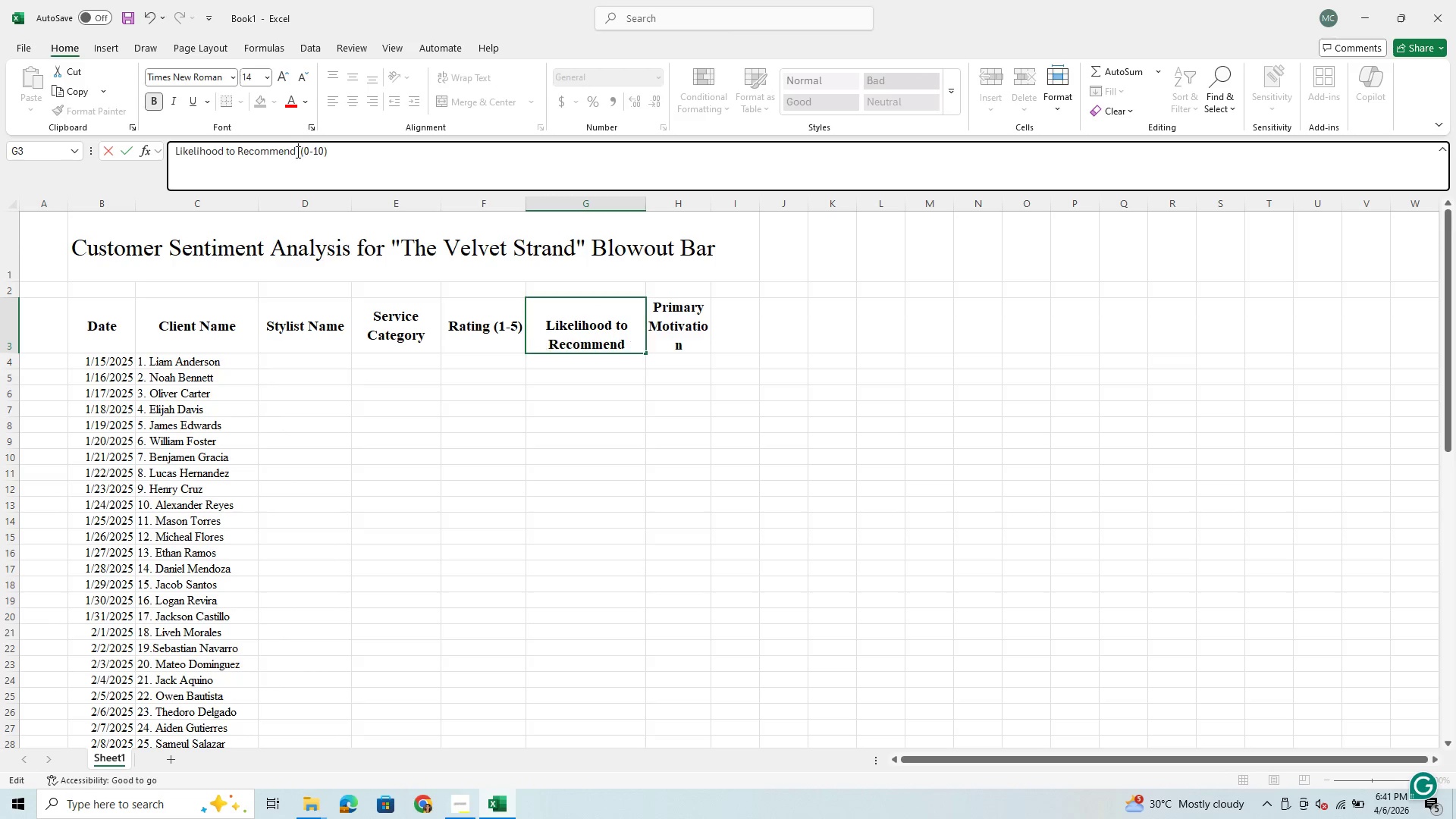 
key(Space)
 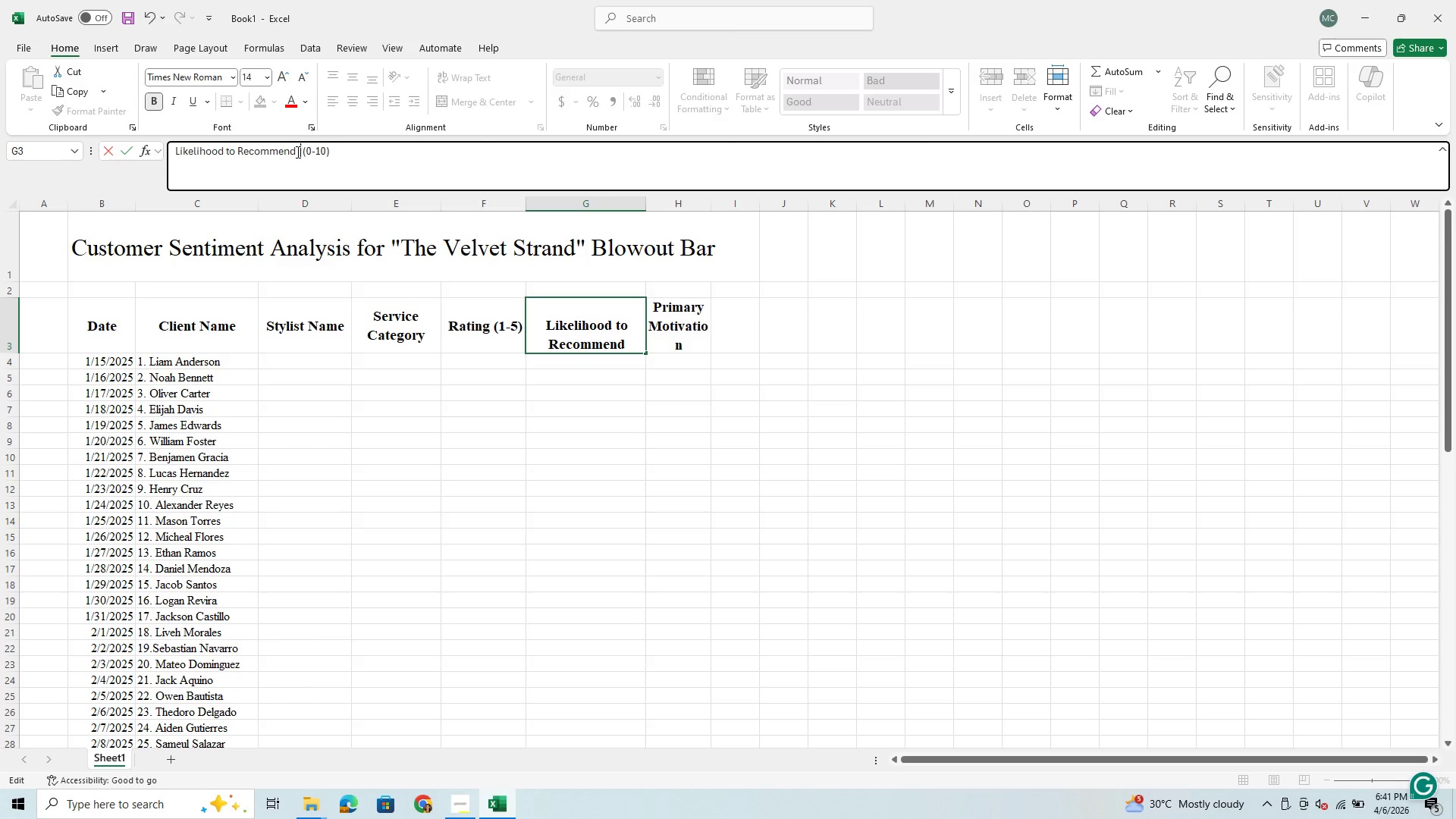 
key(Space)
 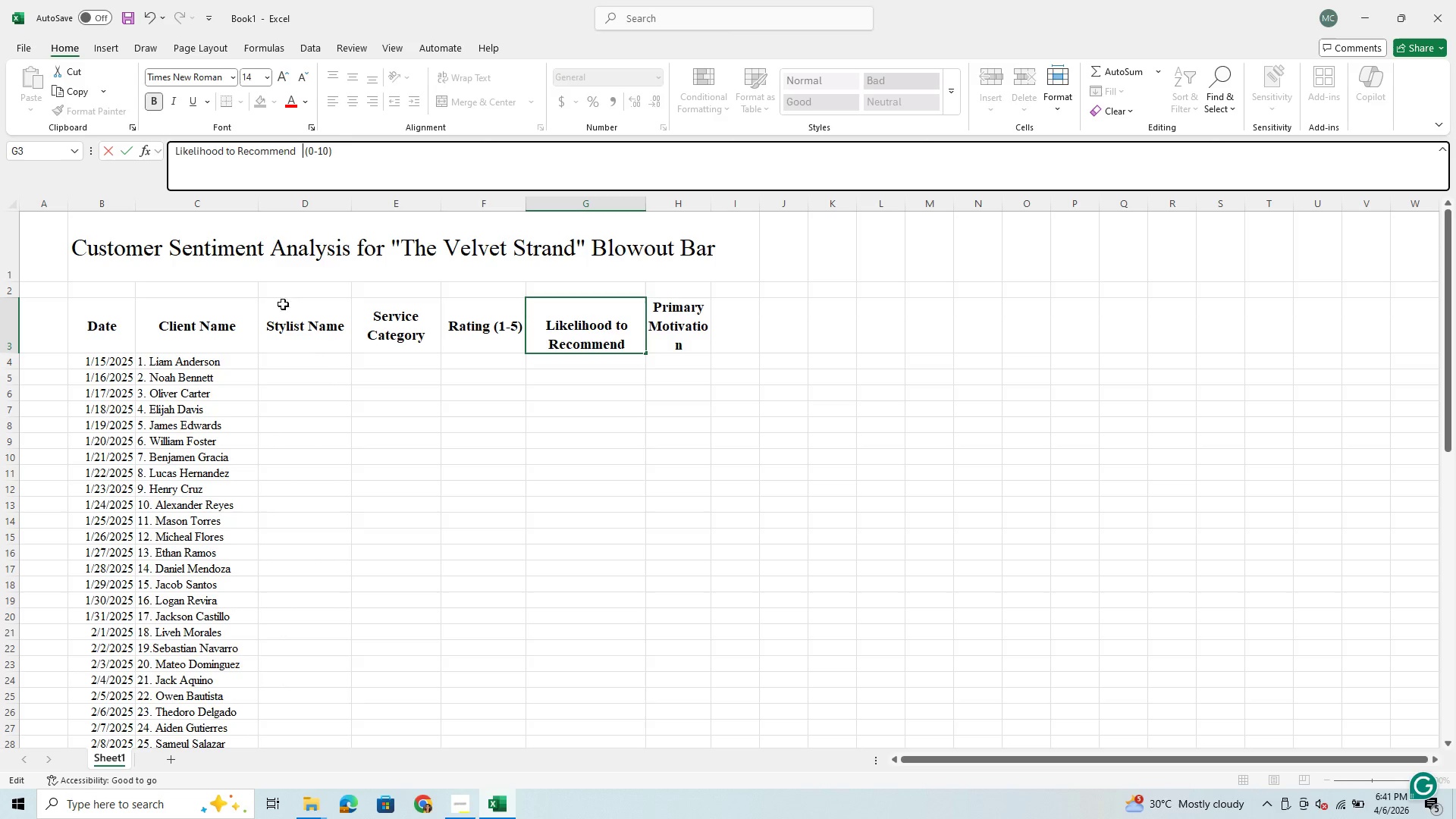 
left_click([327, 403])
 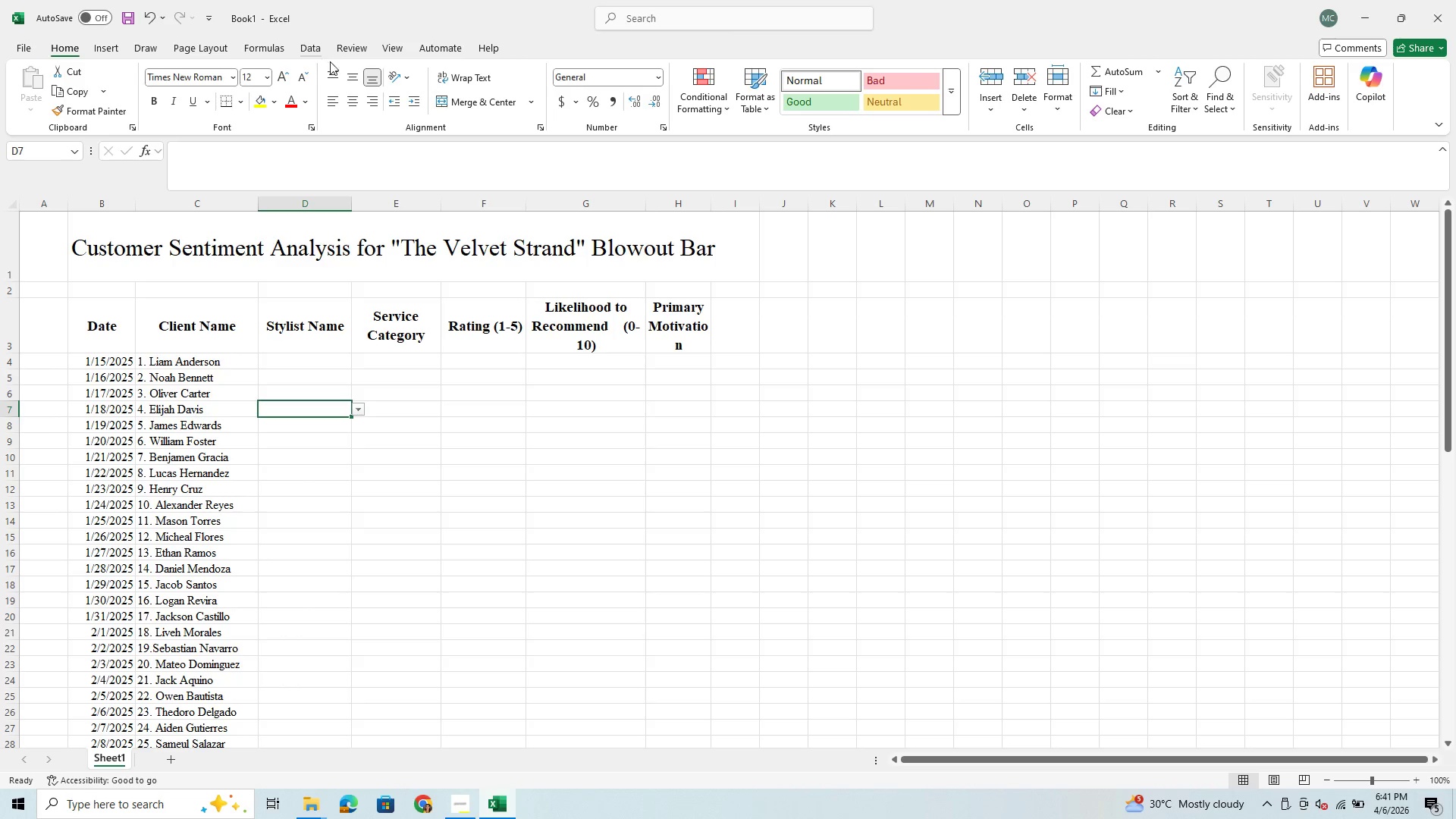 
left_click_drag(start_coordinate=[604, 347], to_coordinate=[576, 334])
 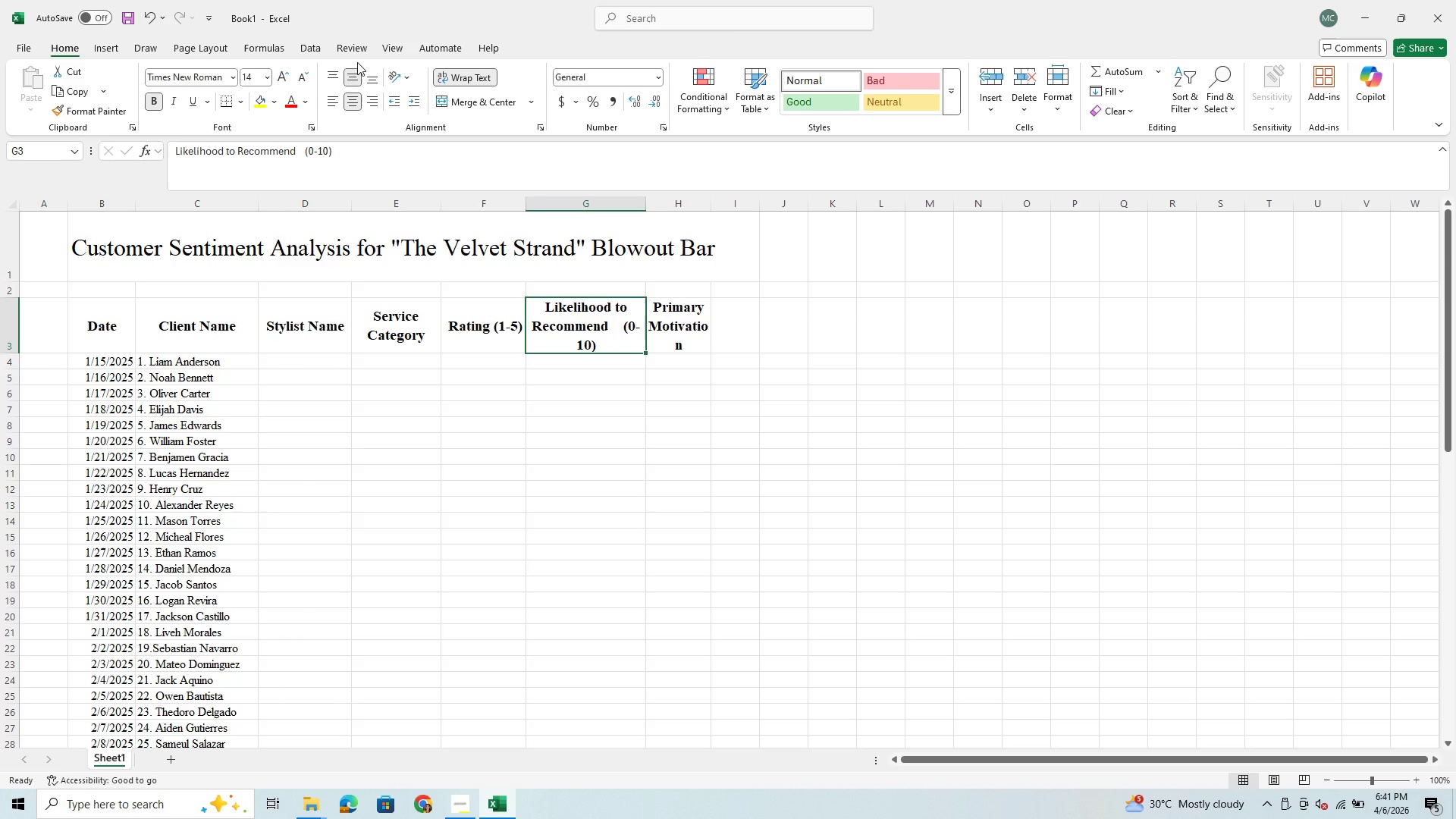 
left_click([357, 77])
 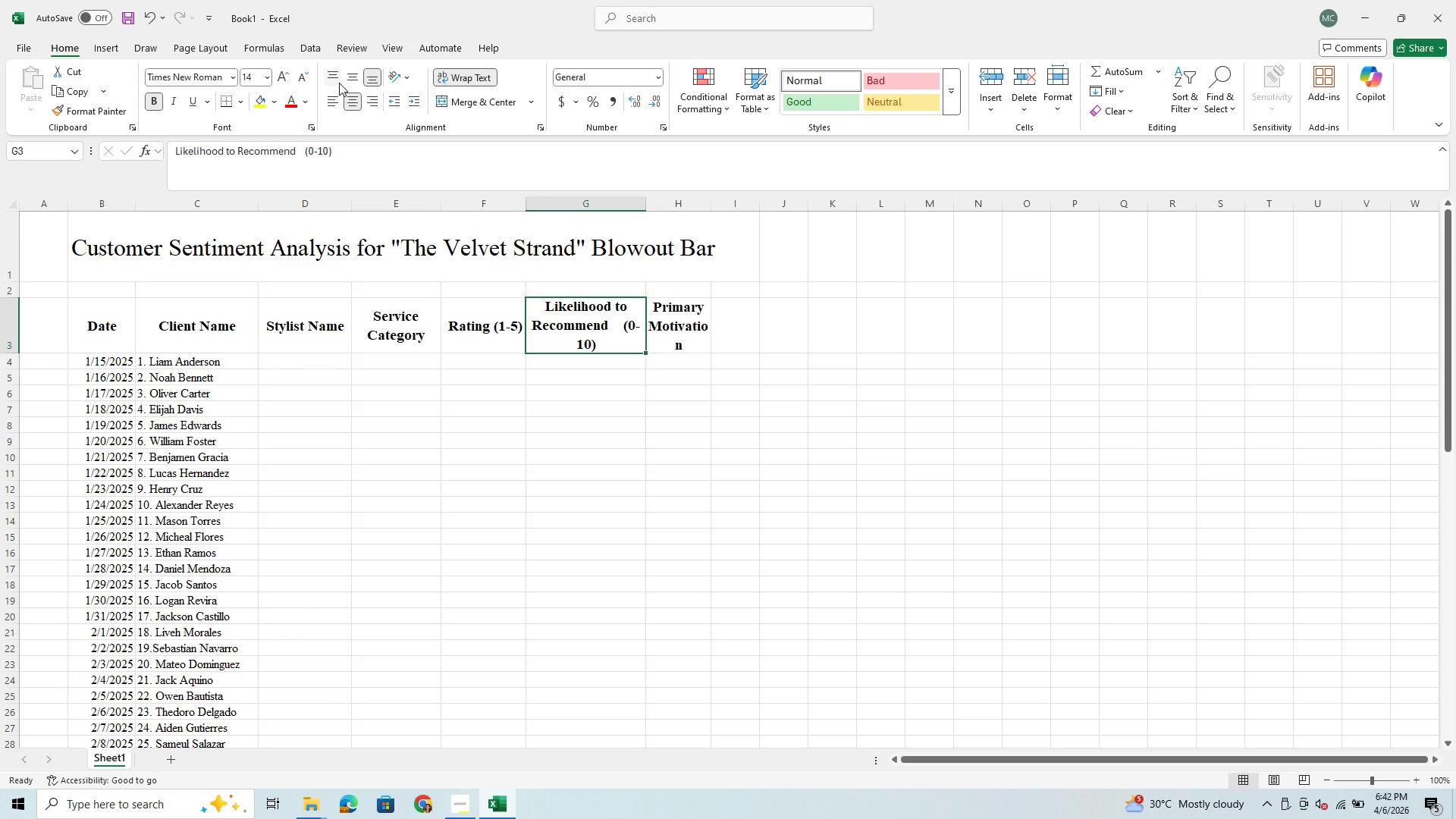 
left_click([337, 76])
 